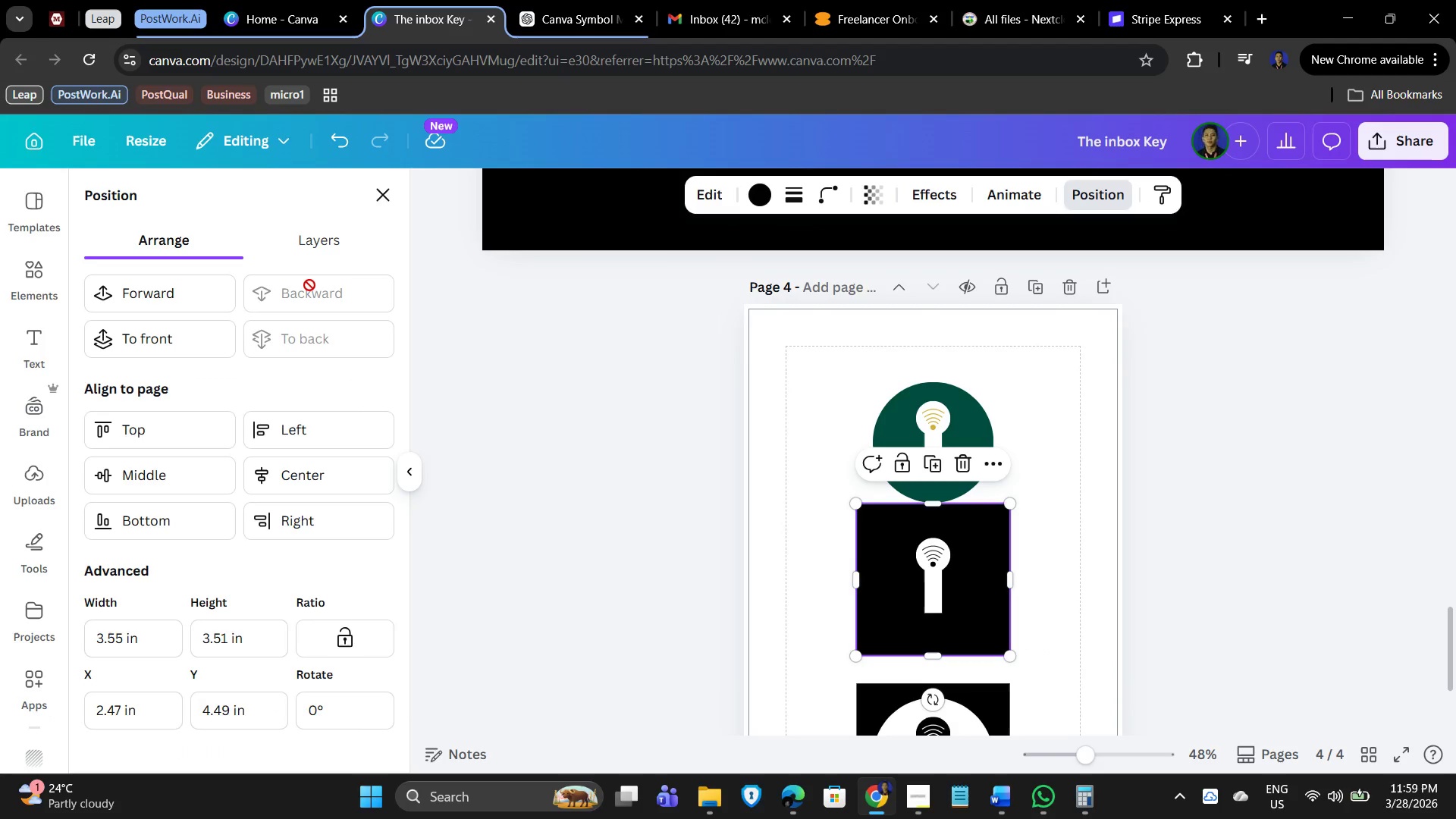 
triple_click([309, 285])
 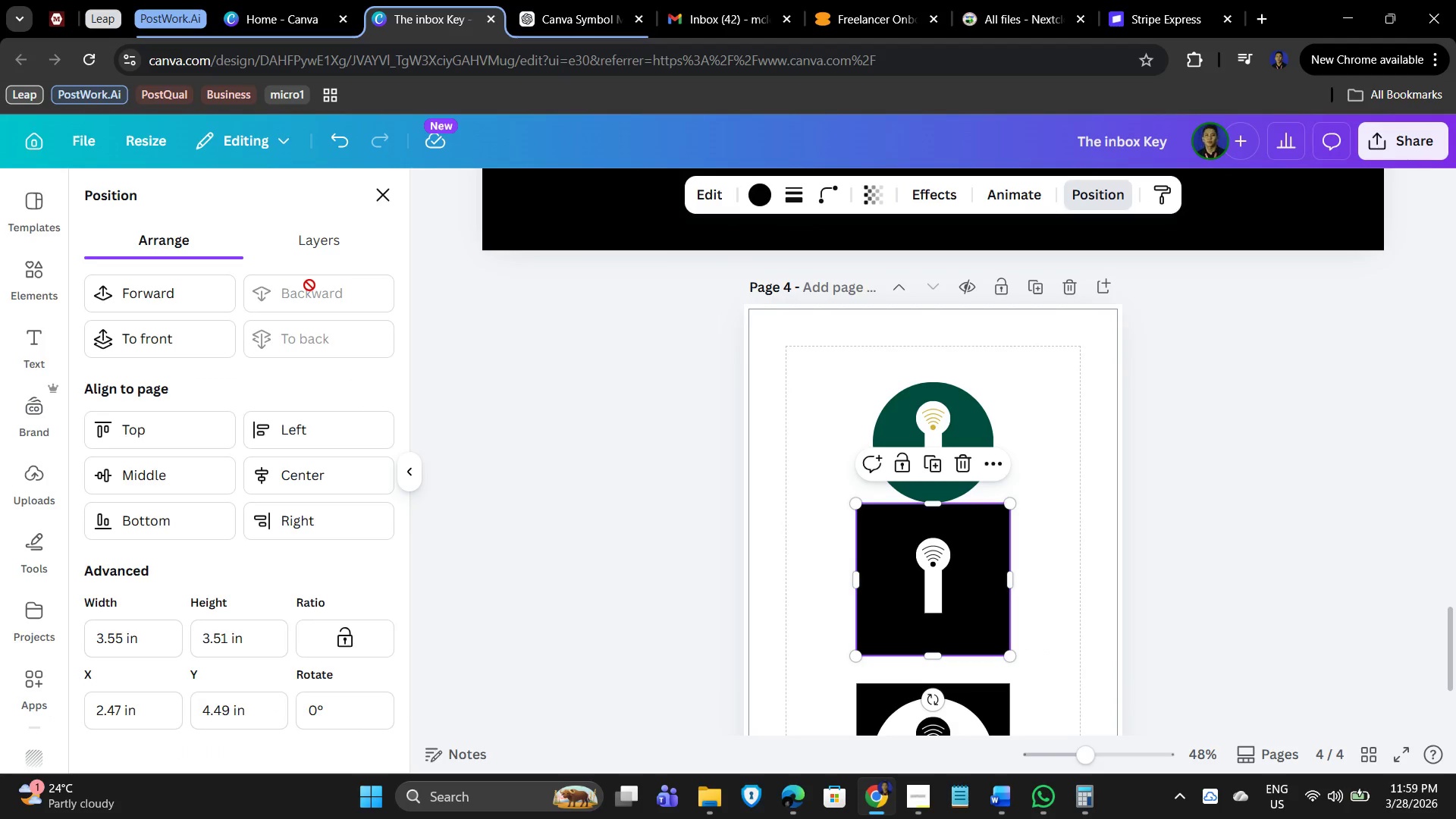 
triple_click([309, 285])
 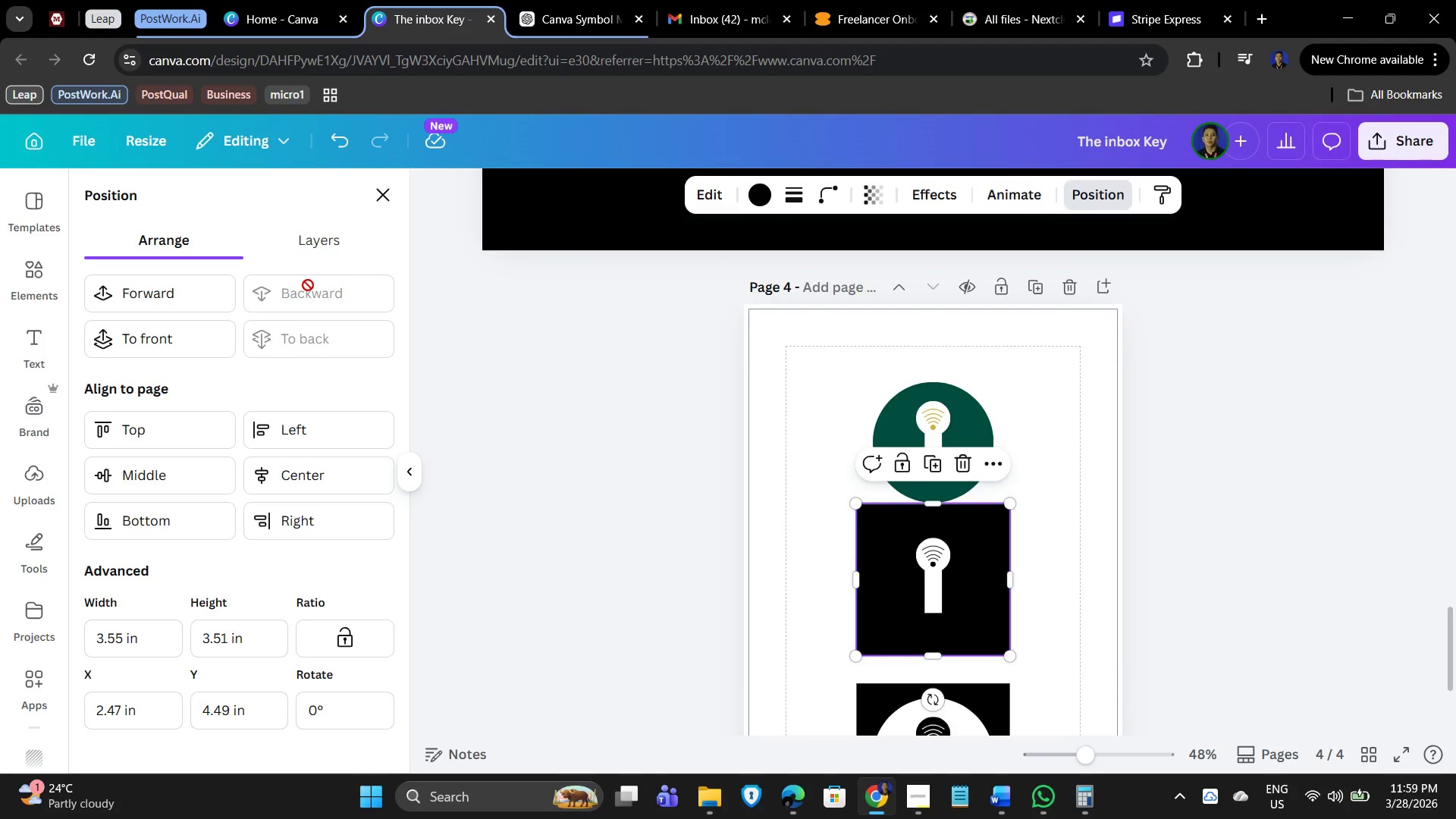 
triple_click([308, 285])
 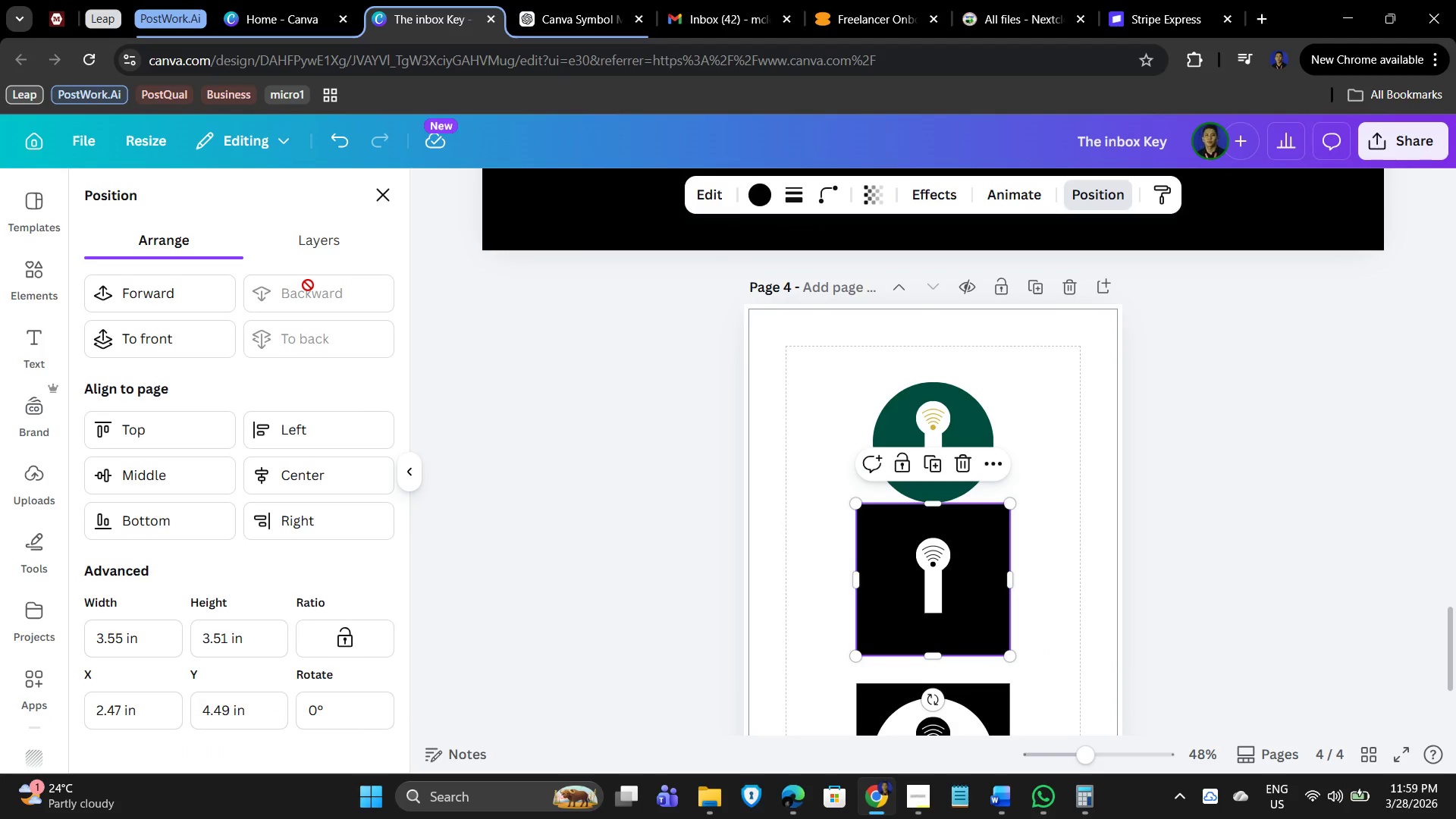 
triple_click([308, 285])
 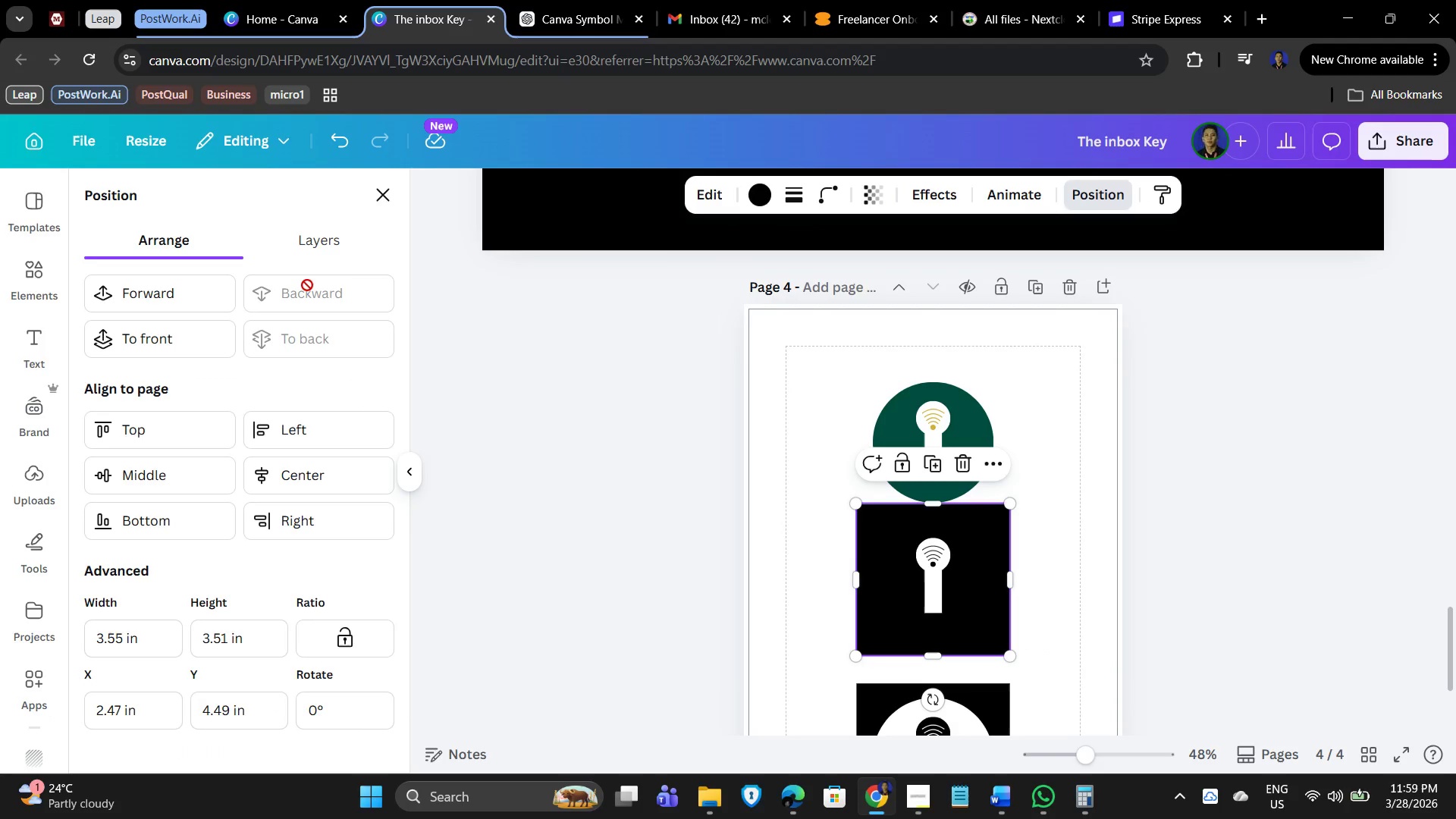 
triple_click([307, 285])
 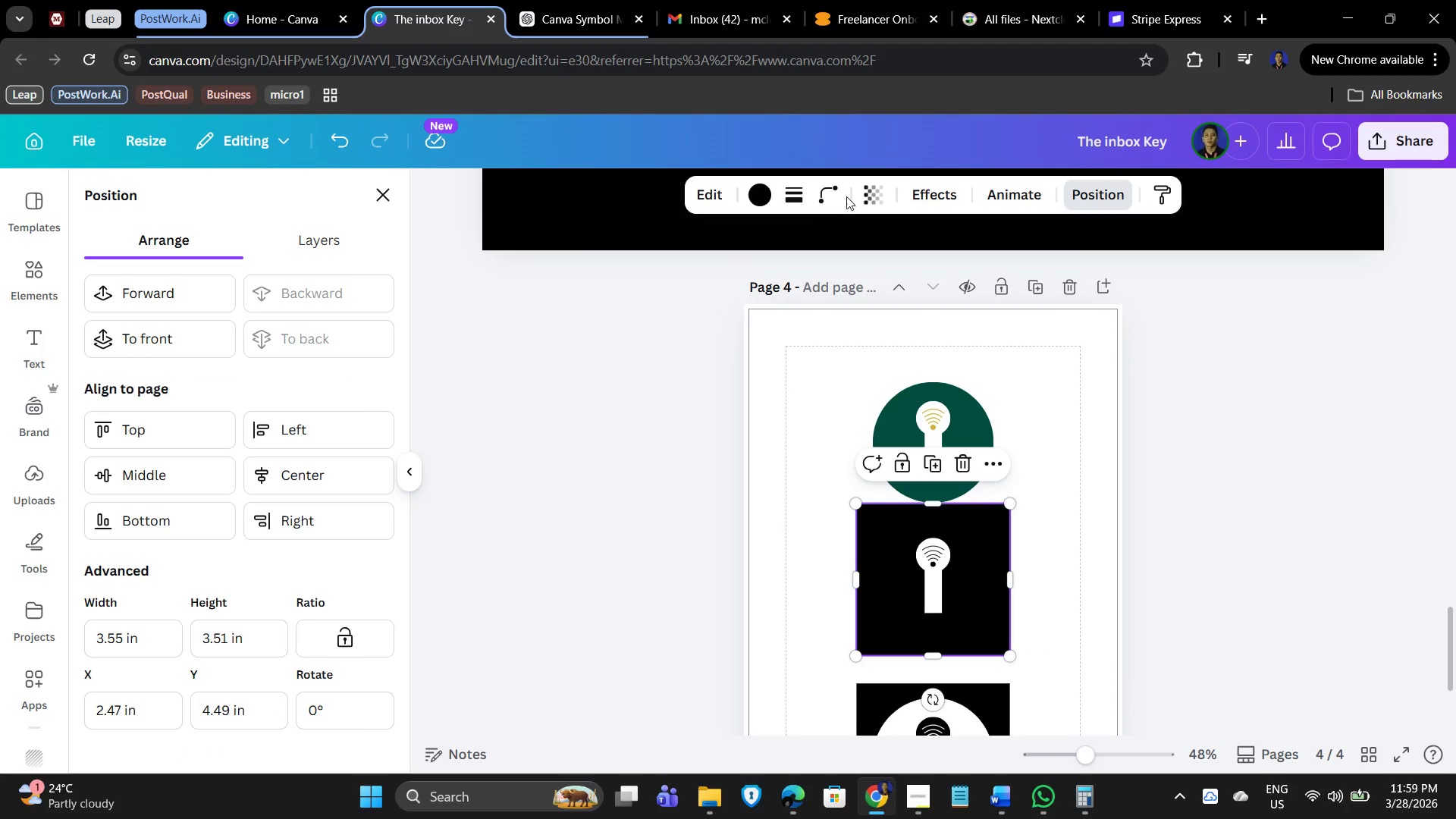 
left_click([792, 190])
 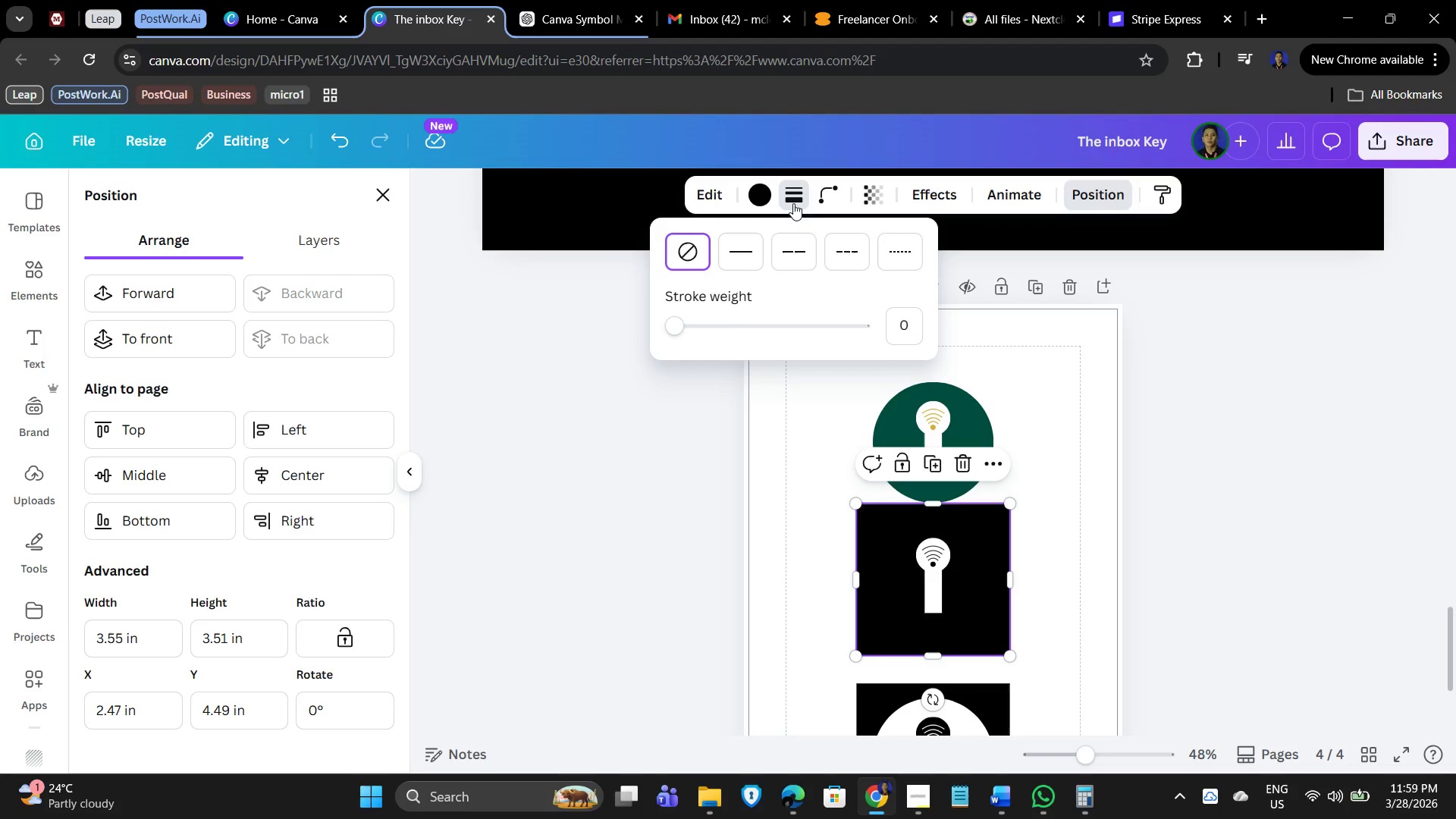 
left_click([742, 246])
 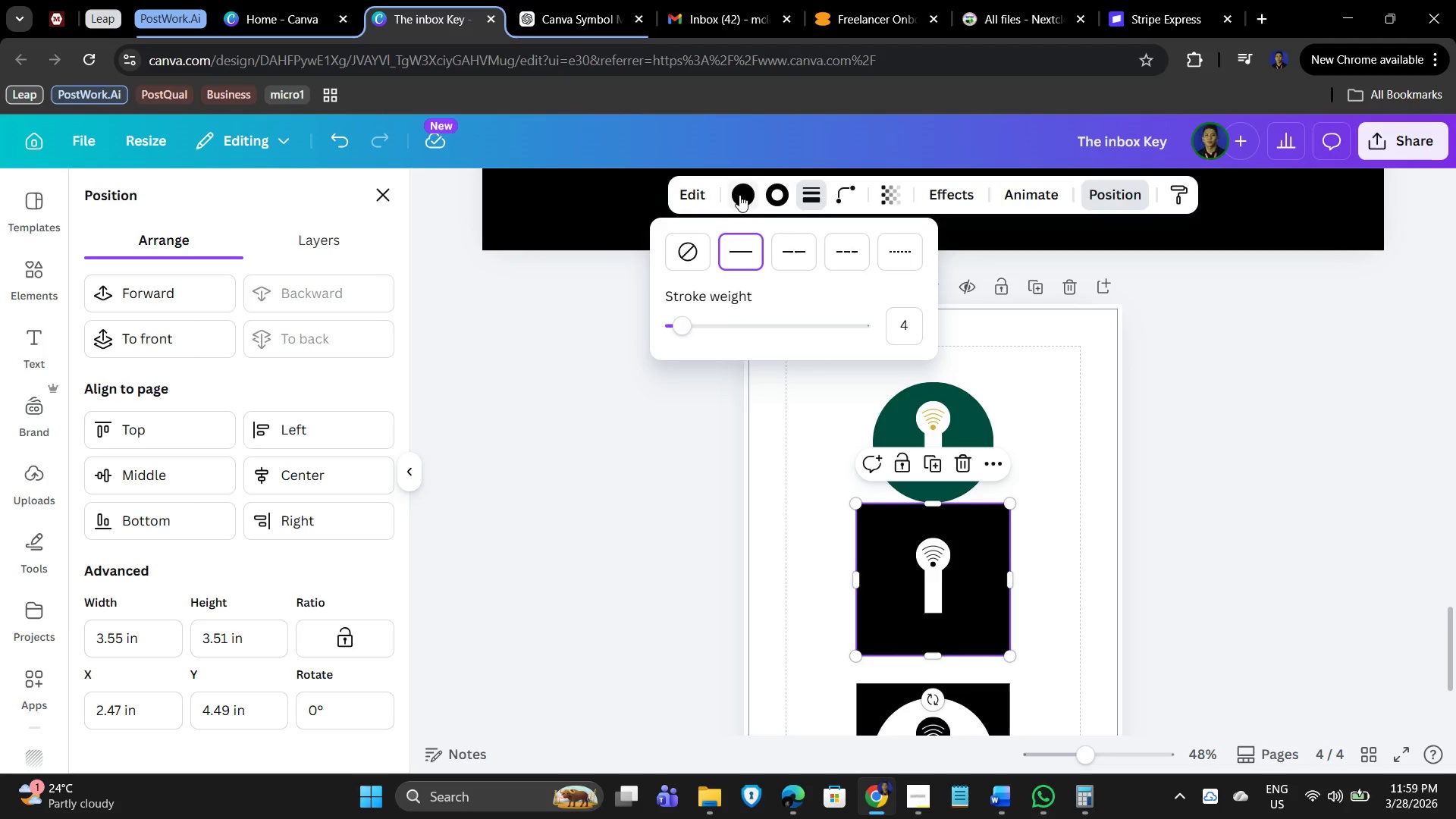 
left_click([780, 193])
 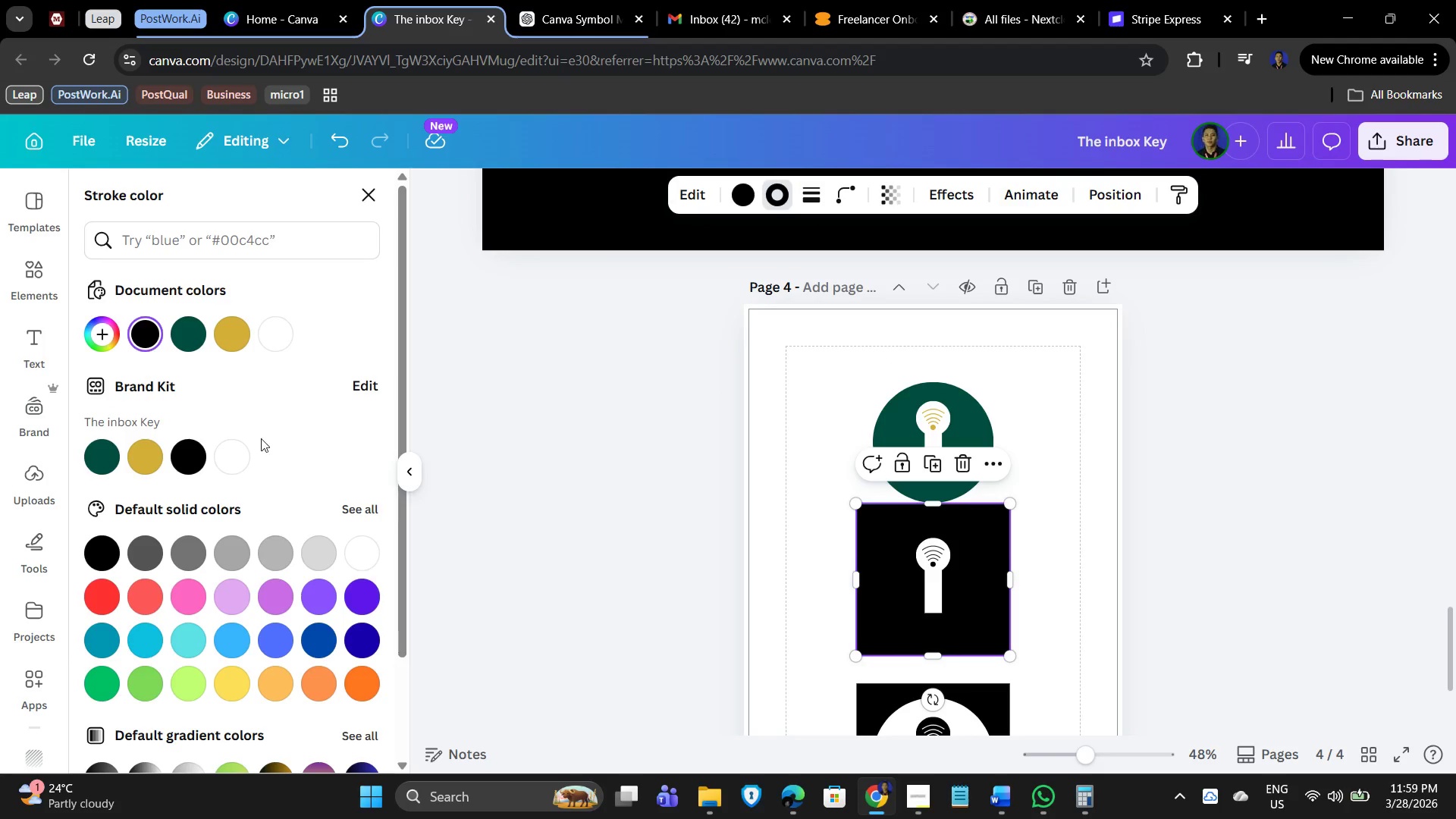 
left_click([240, 453])
 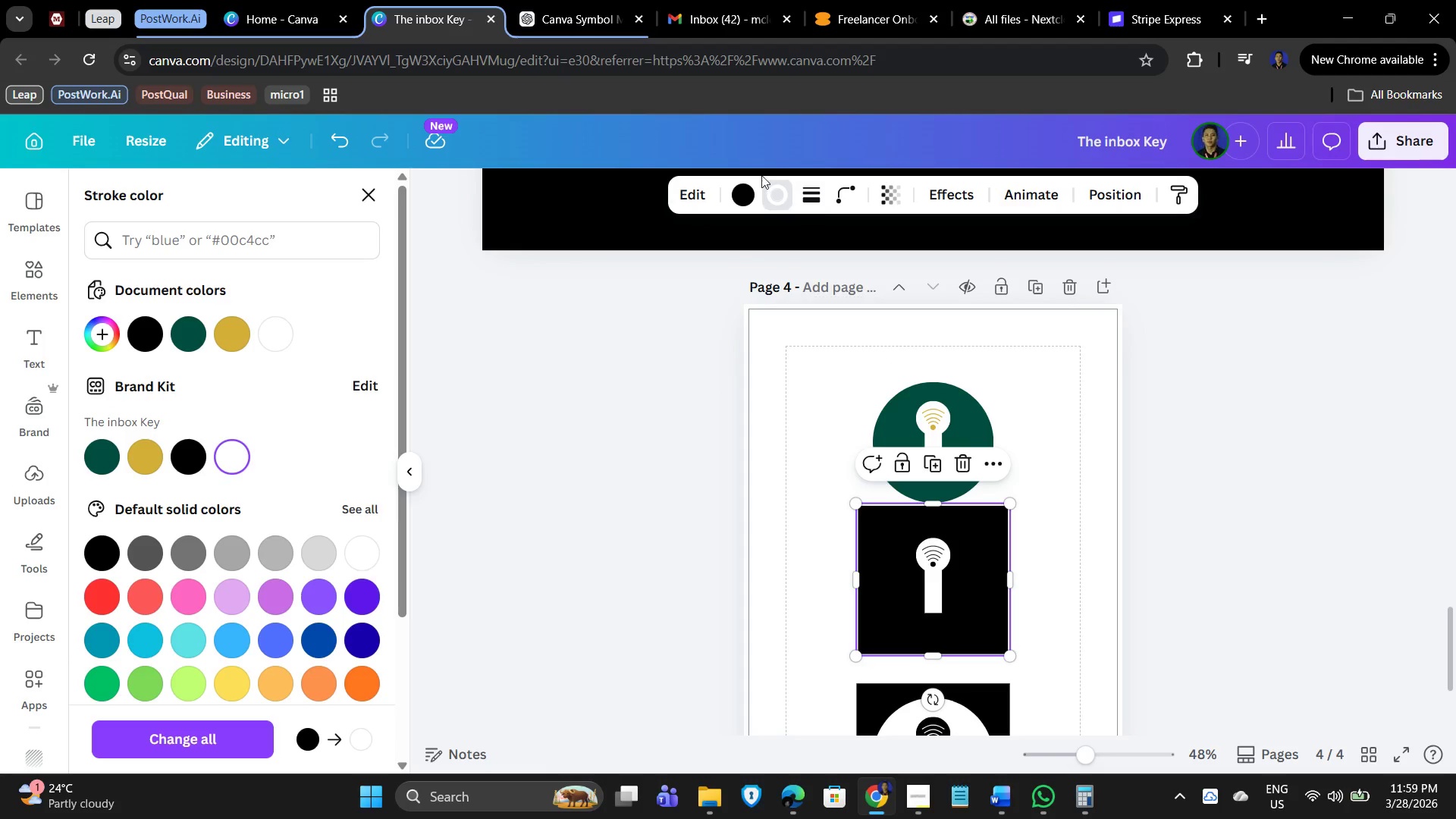 
left_click([742, 190])
 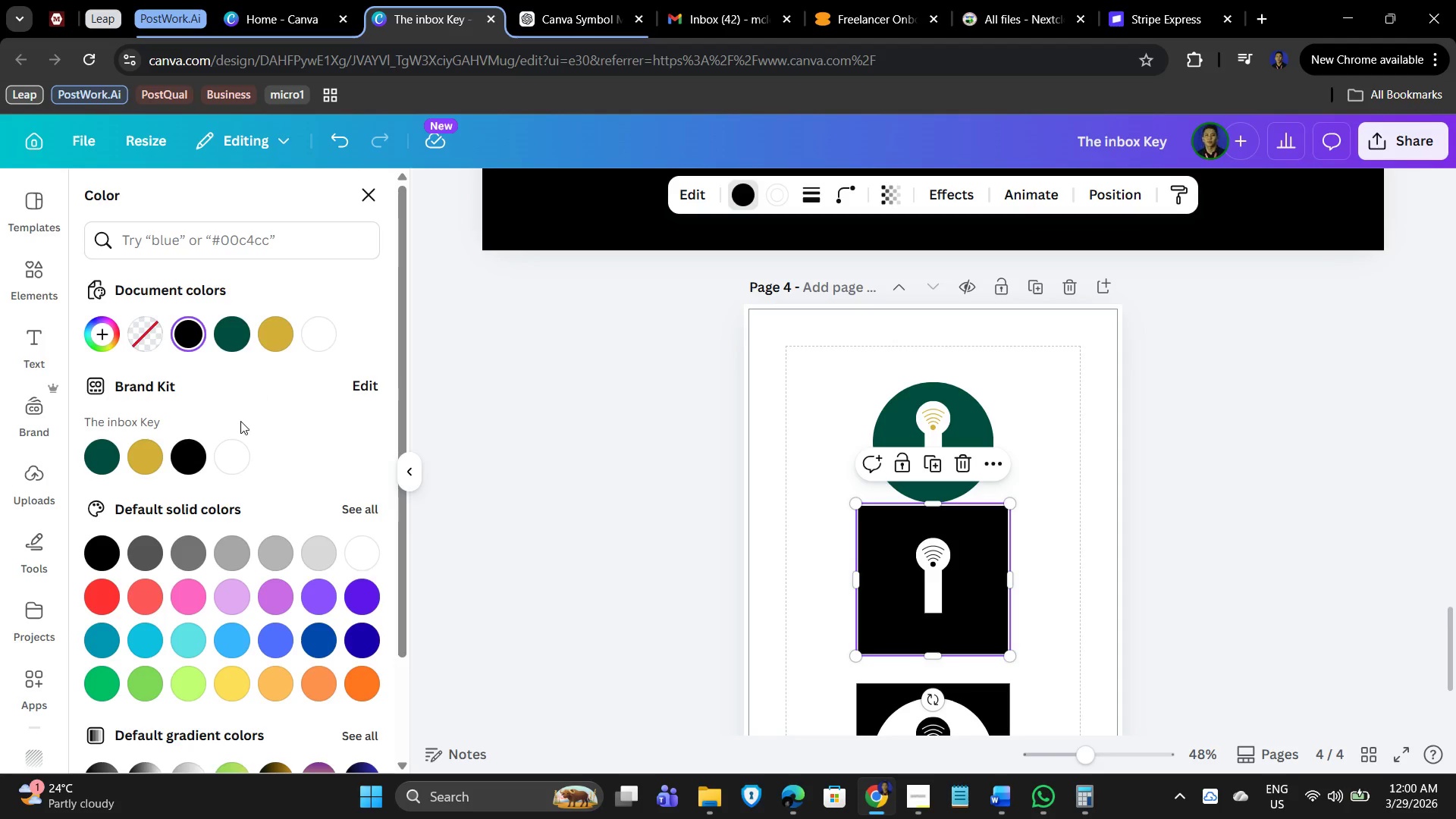 
left_click([240, 450])
 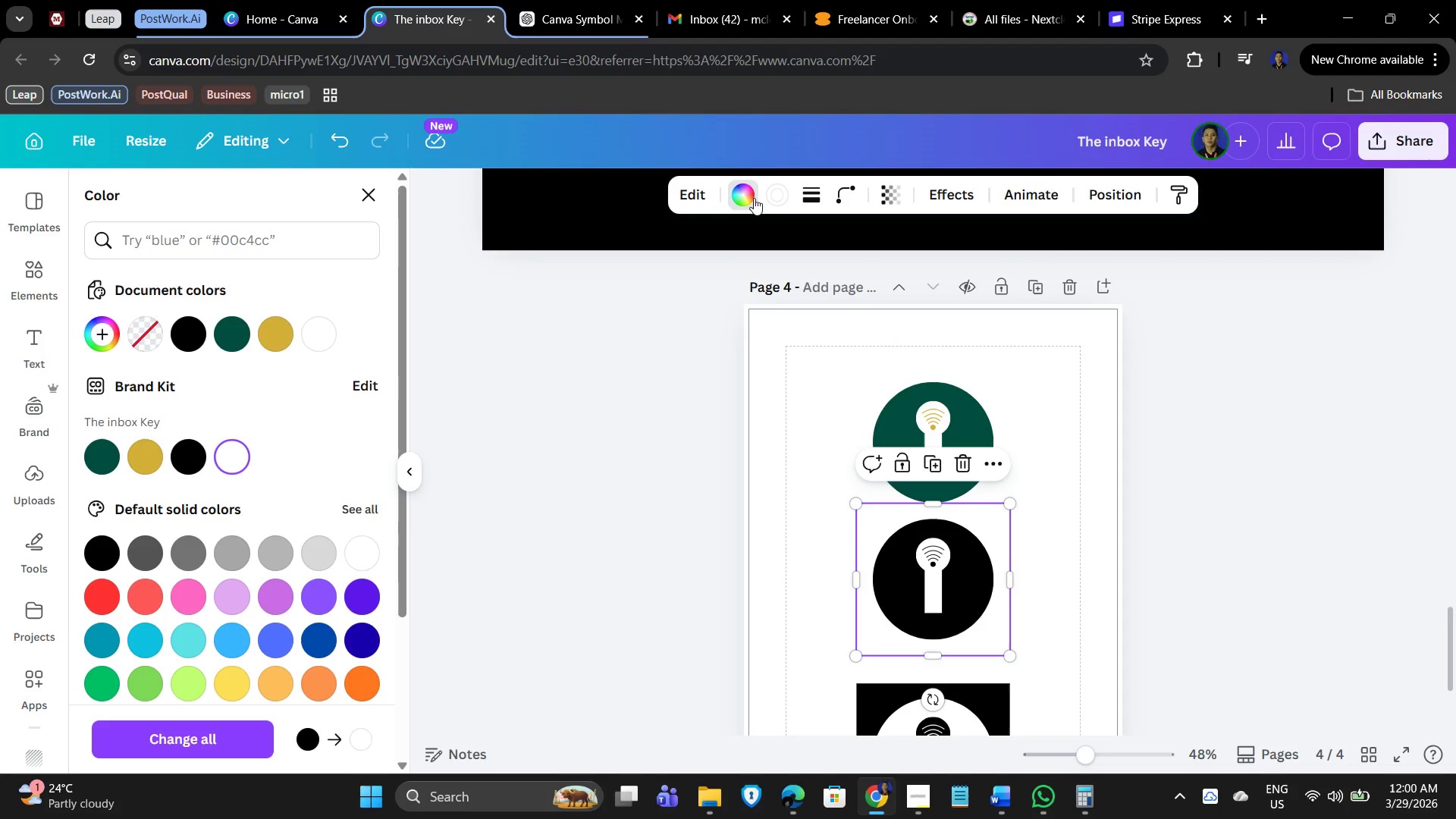 
left_click([773, 193])
 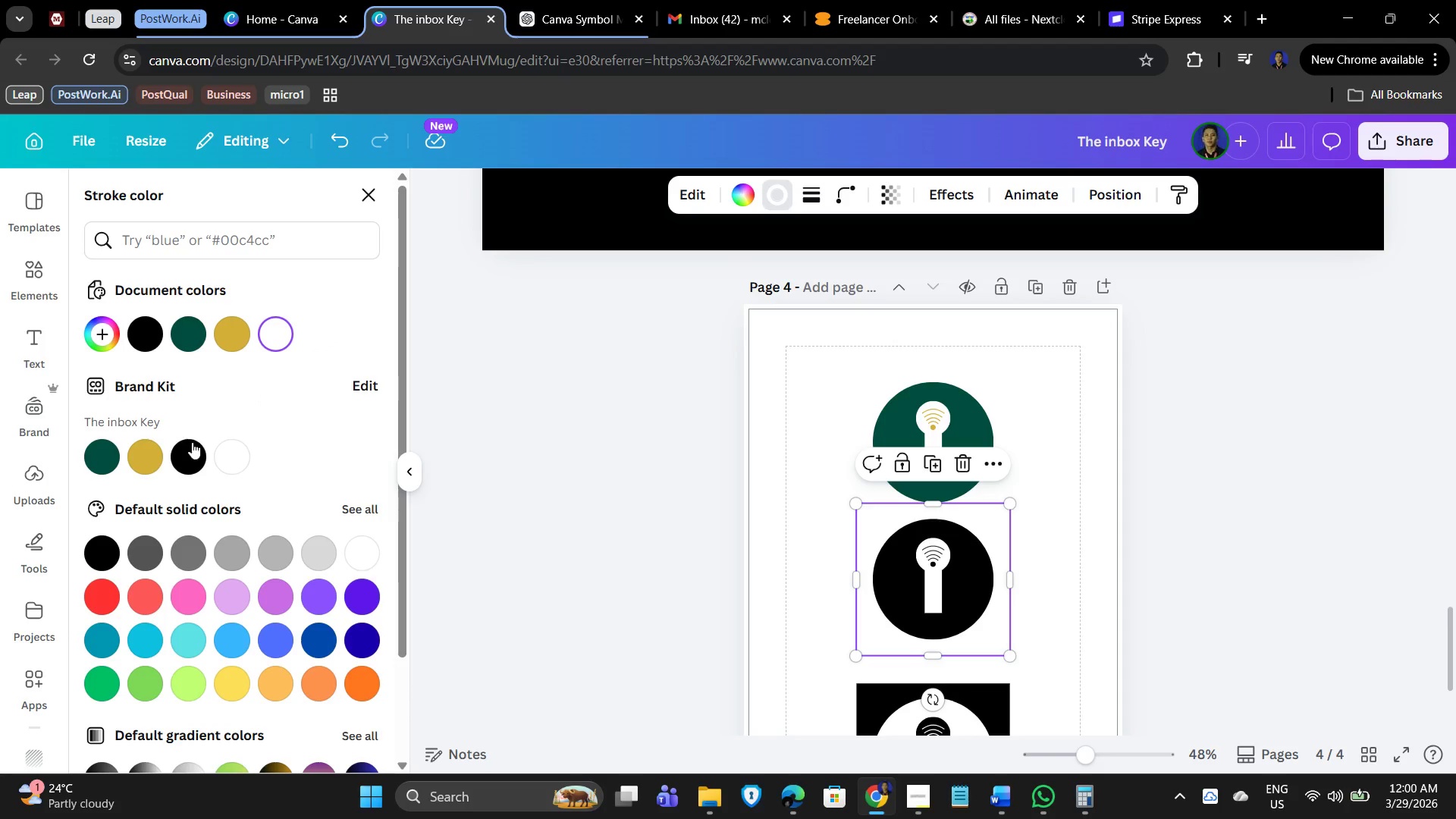 
left_click([189, 457])
 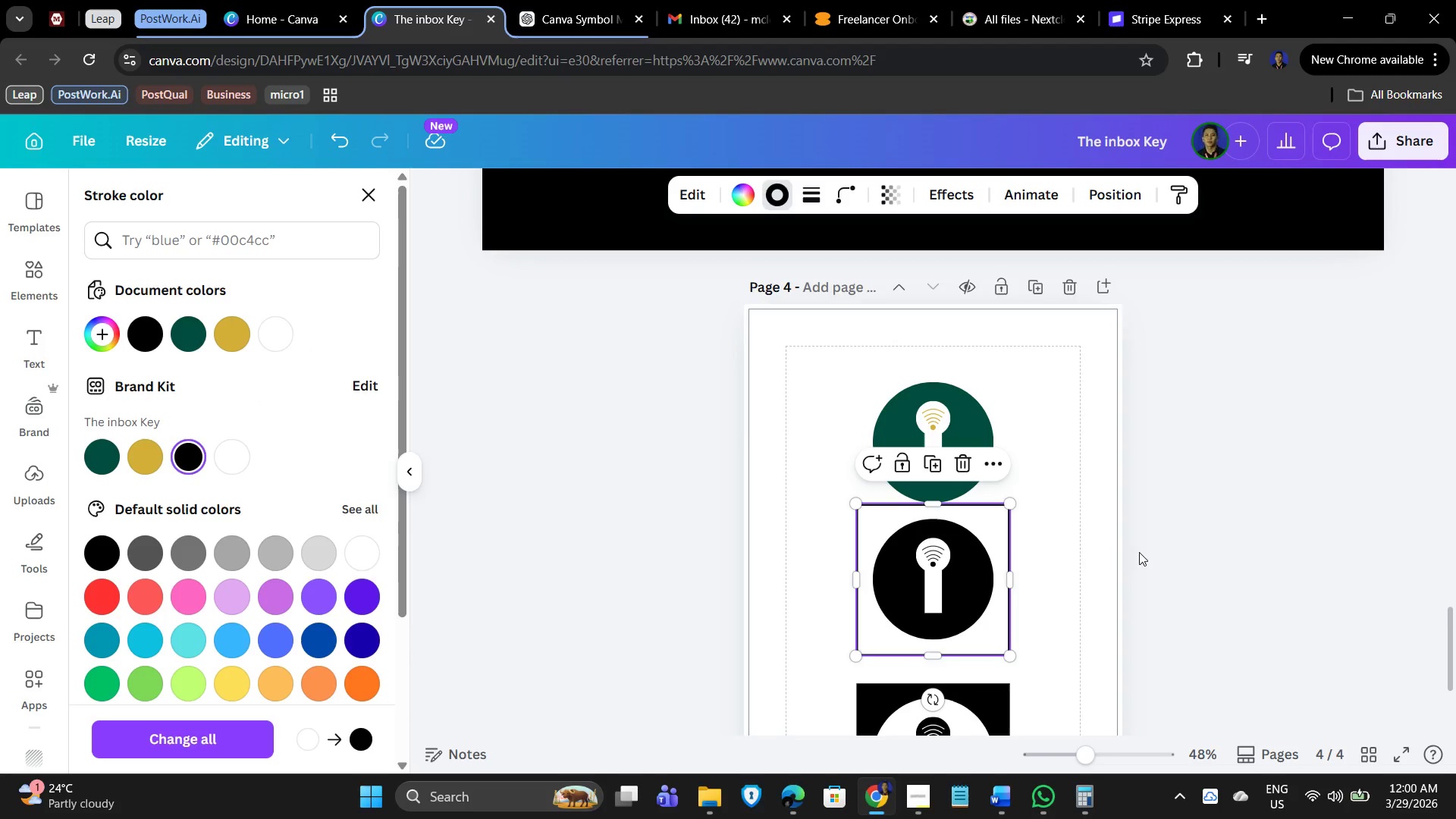 
left_click([1081, 550])
 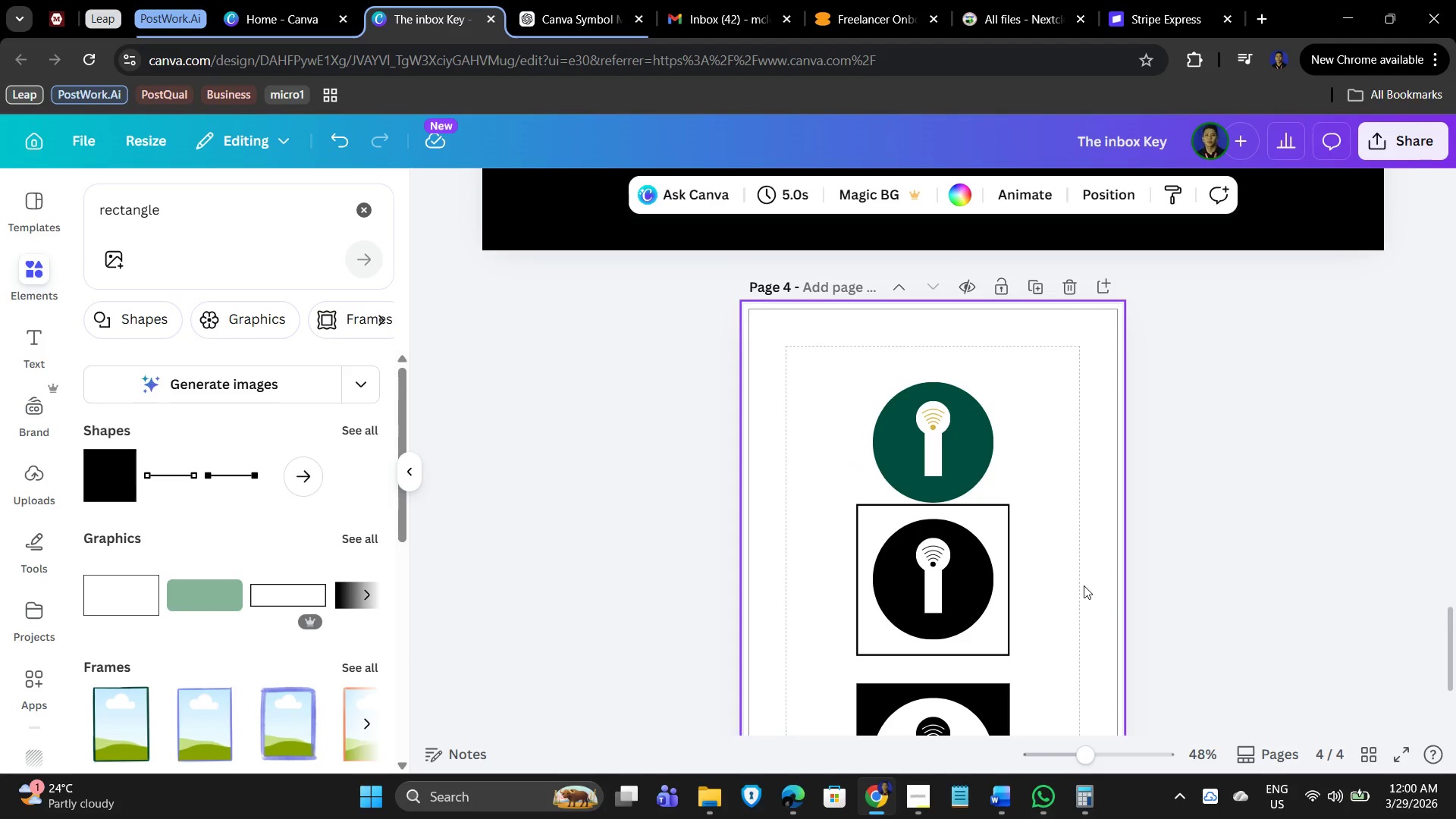 
scroll: coordinate [1044, 557], scroll_direction: down, amount: 1.0
 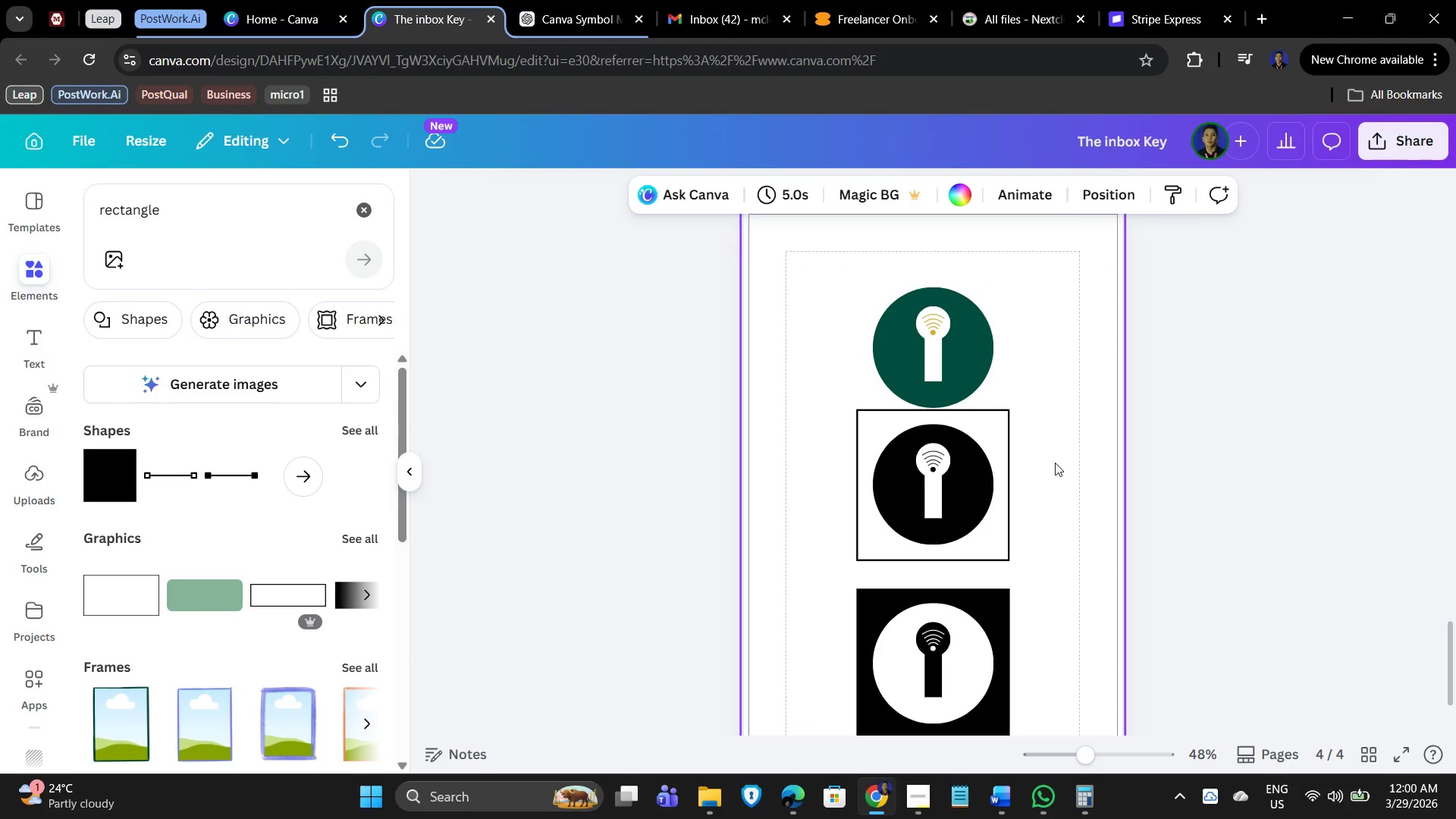 
left_click_drag(start_coordinate=[1050, 414], to_coordinate=[852, 564])
 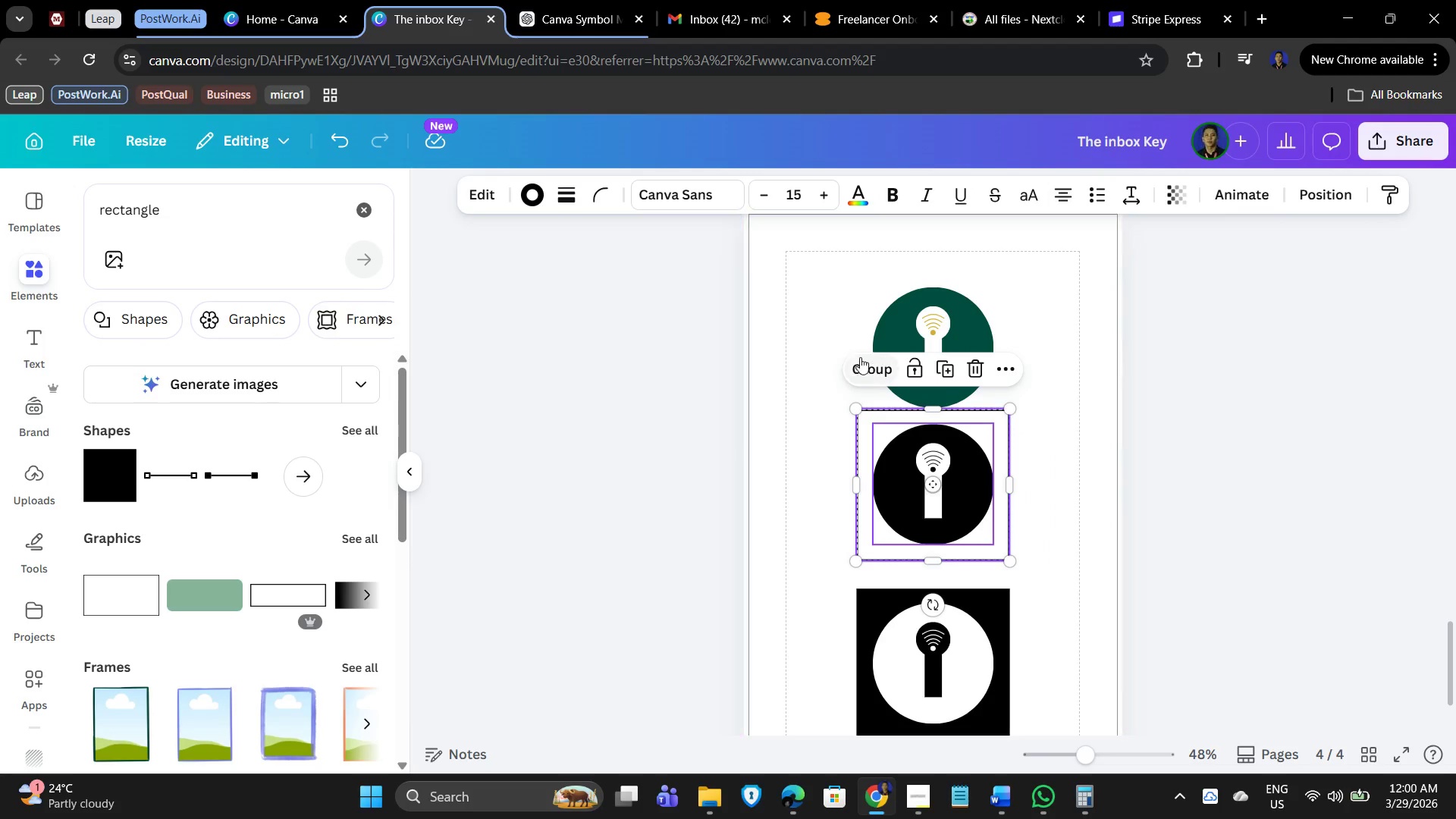 
left_click([860, 357])
 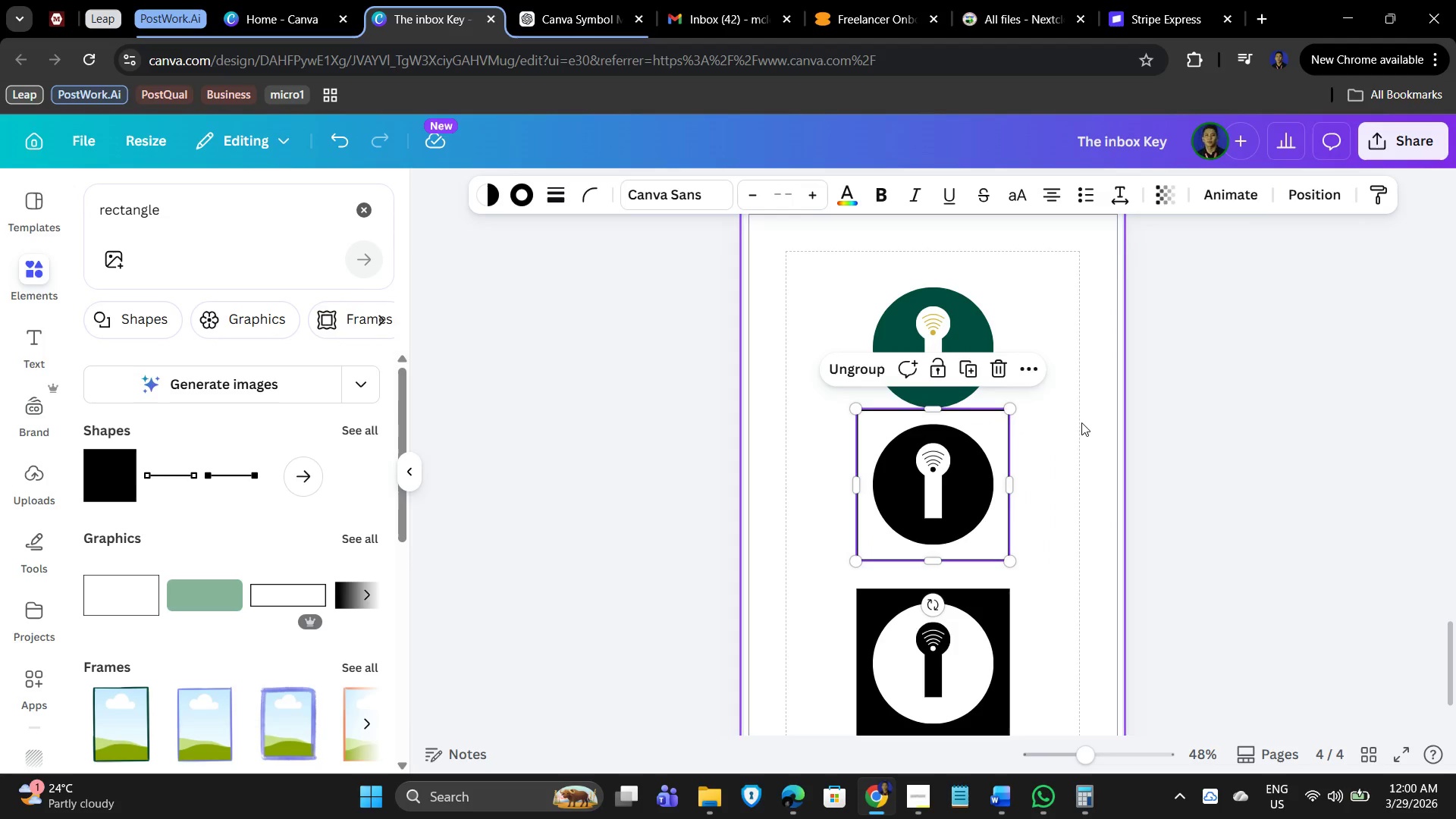 
left_click([1081, 424])
 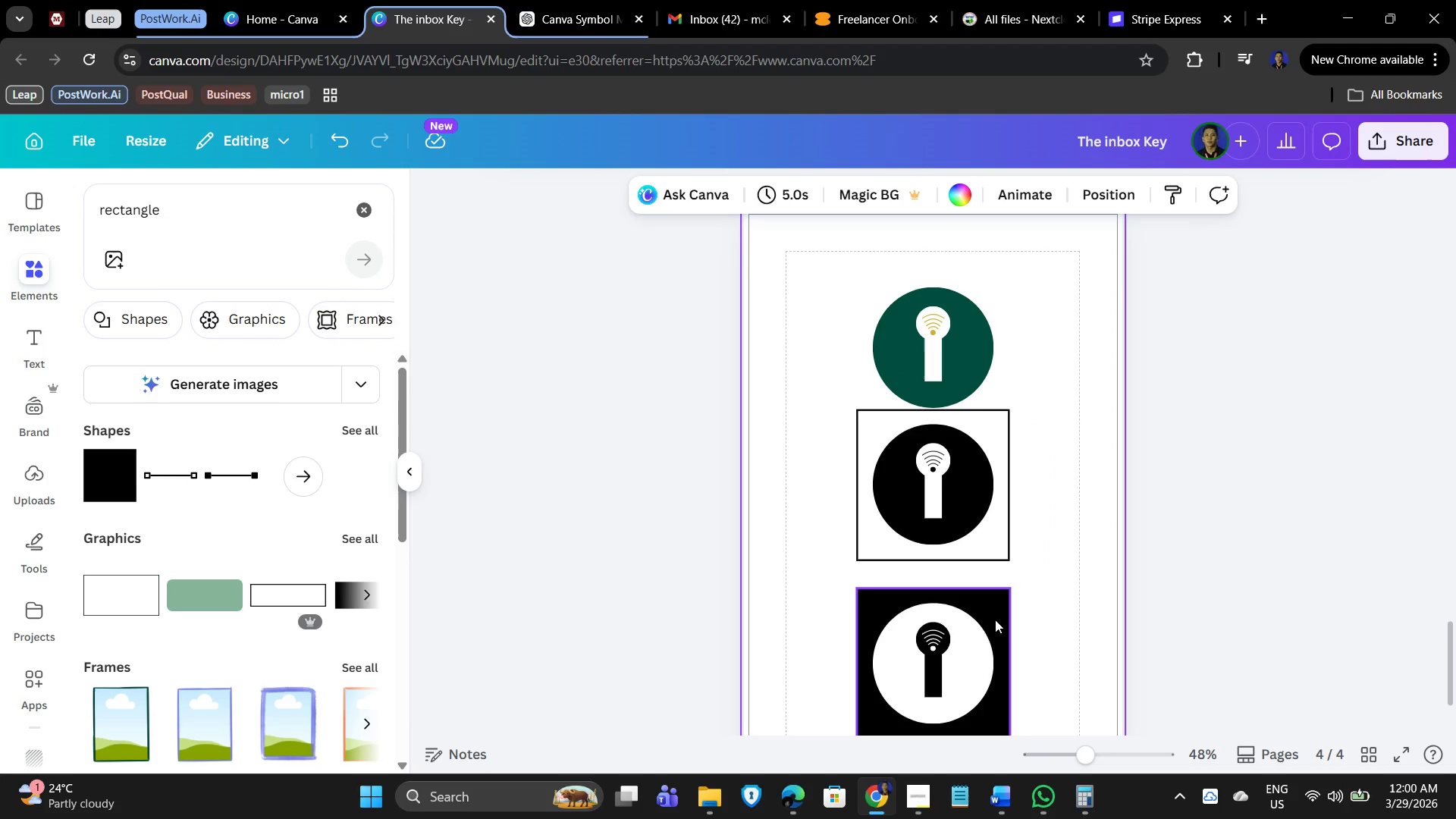 
left_click([995, 620])
 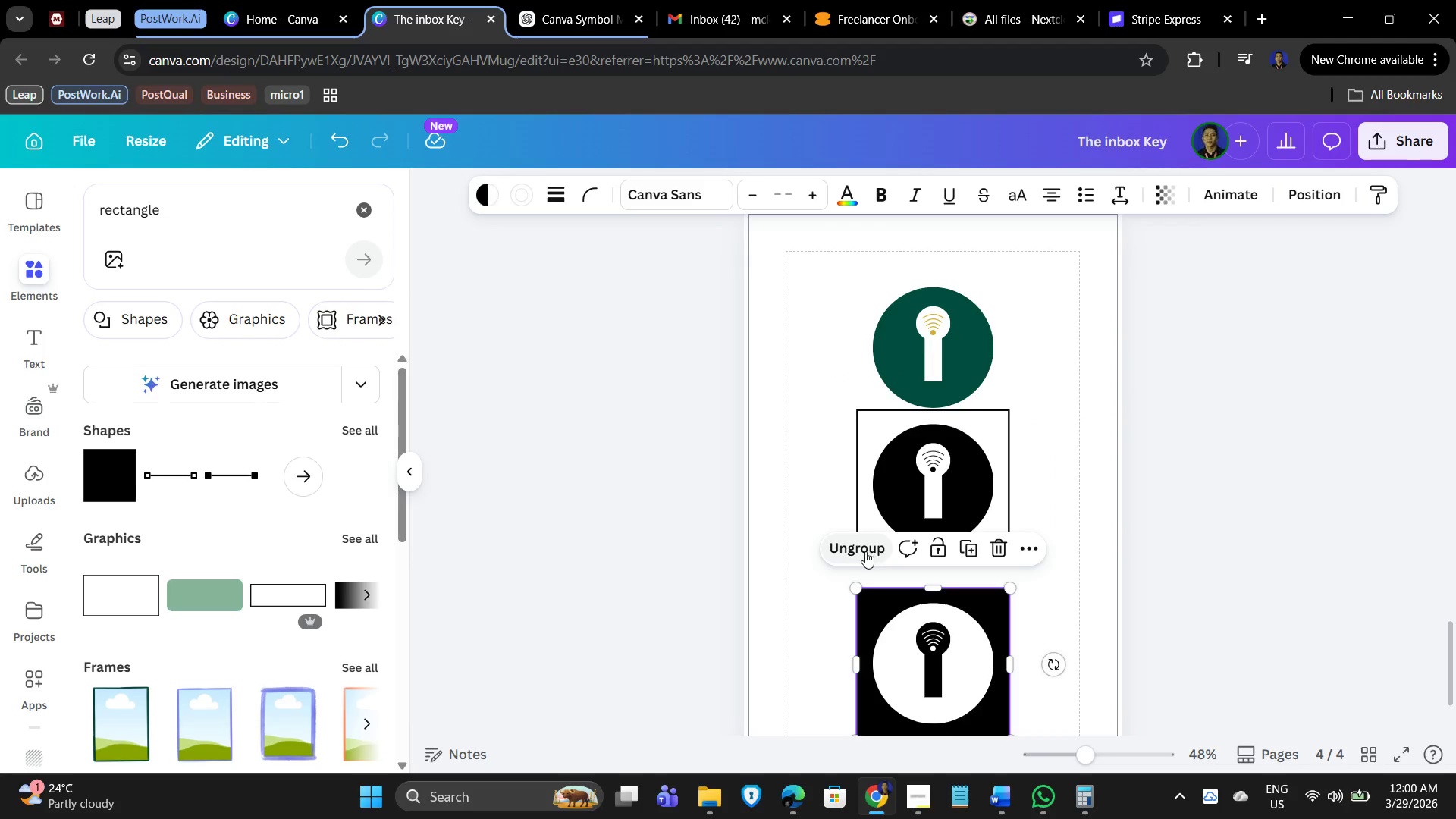 
left_click([858, 550])
 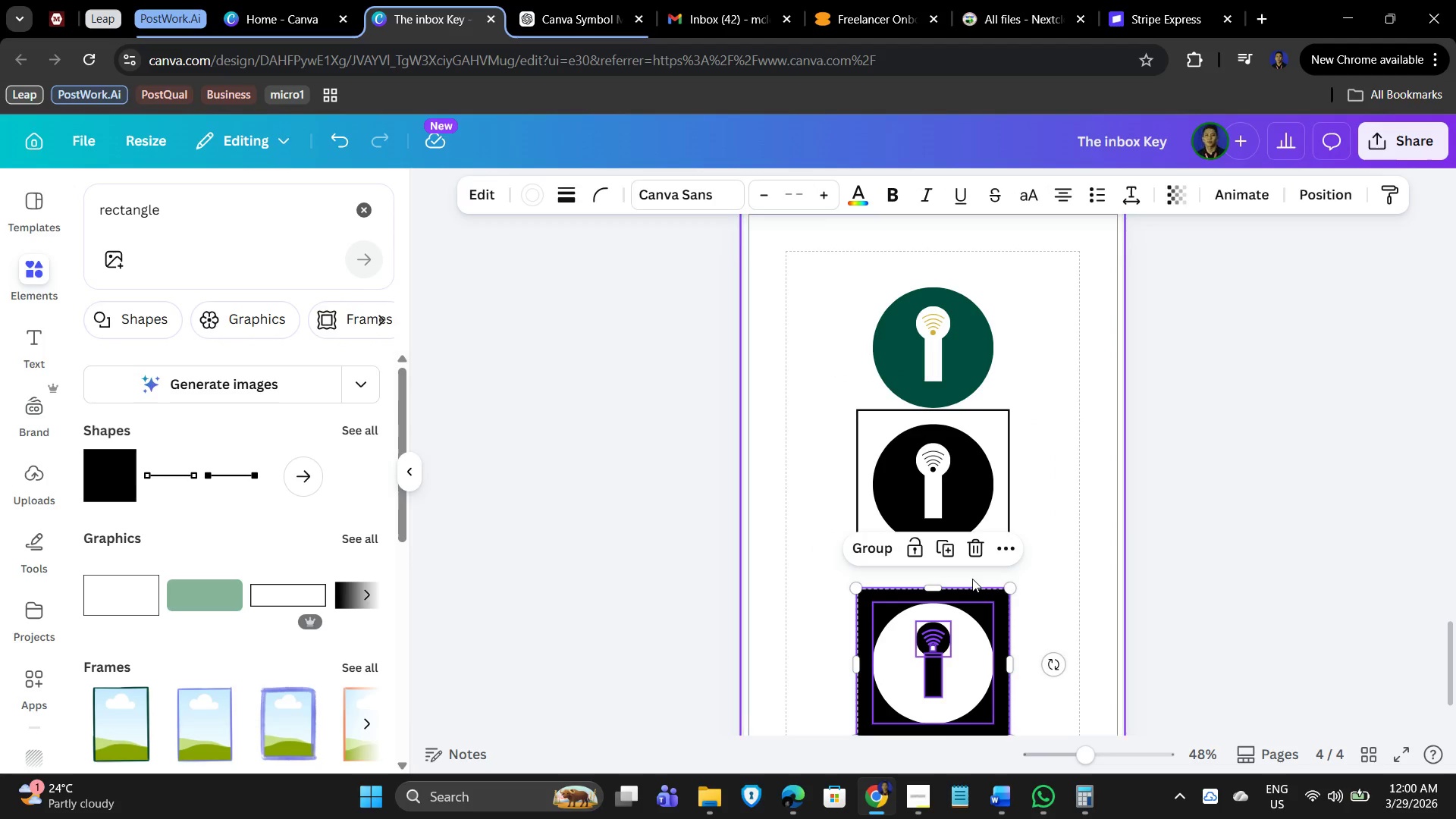 
left_click([1069, 605])
 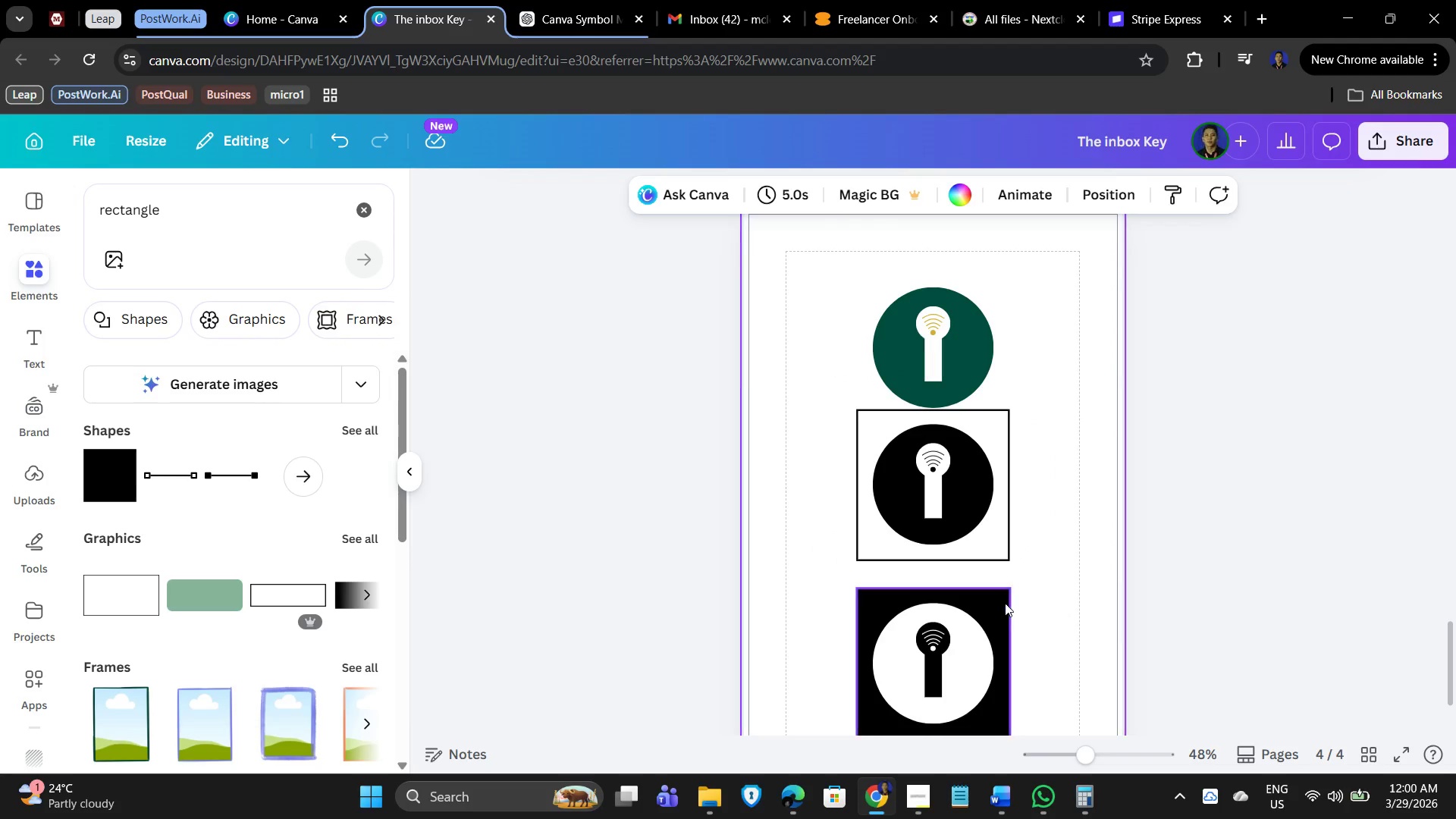 
left_click([1004, 602])
 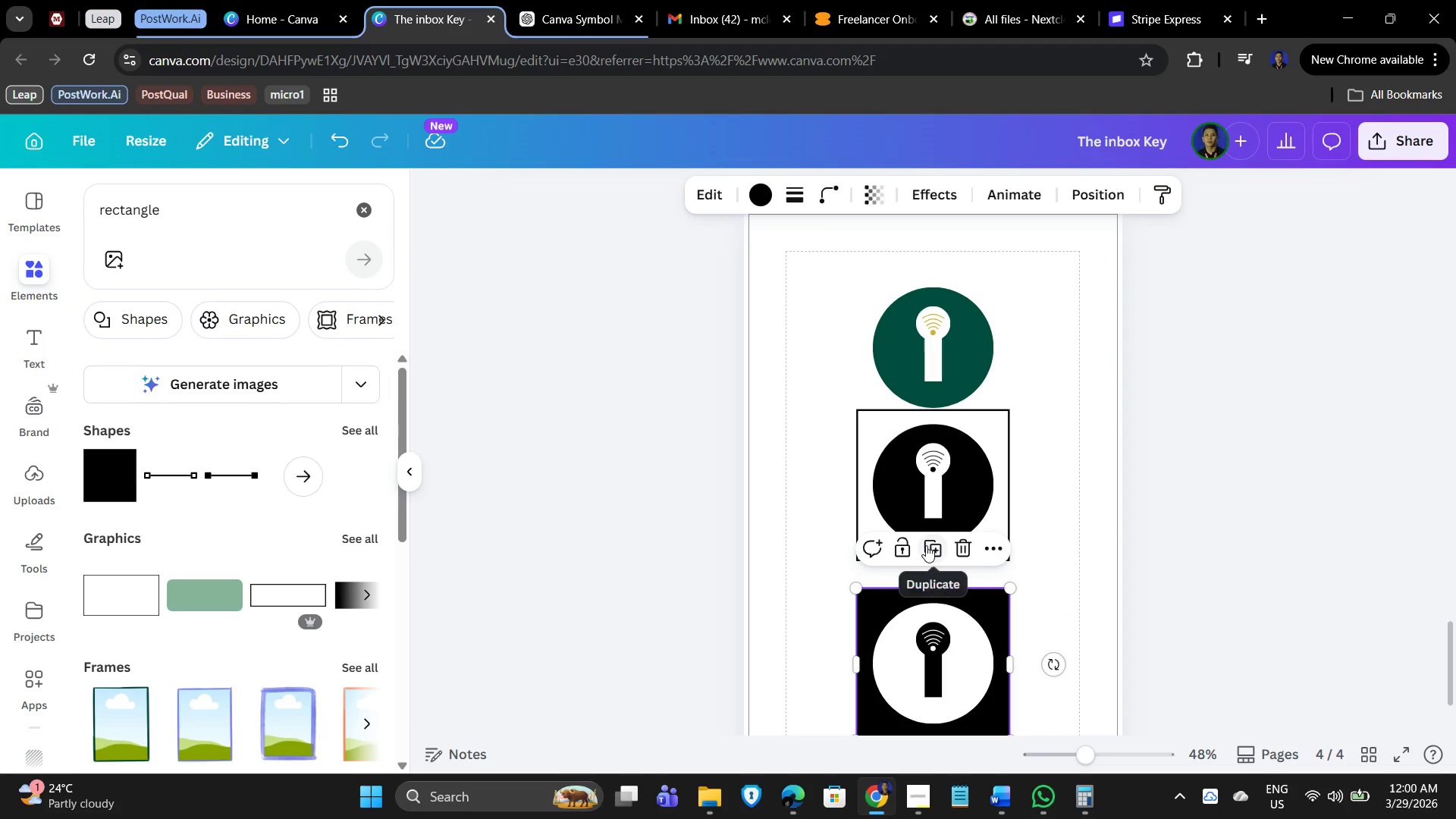 
left_click([927, 545])
 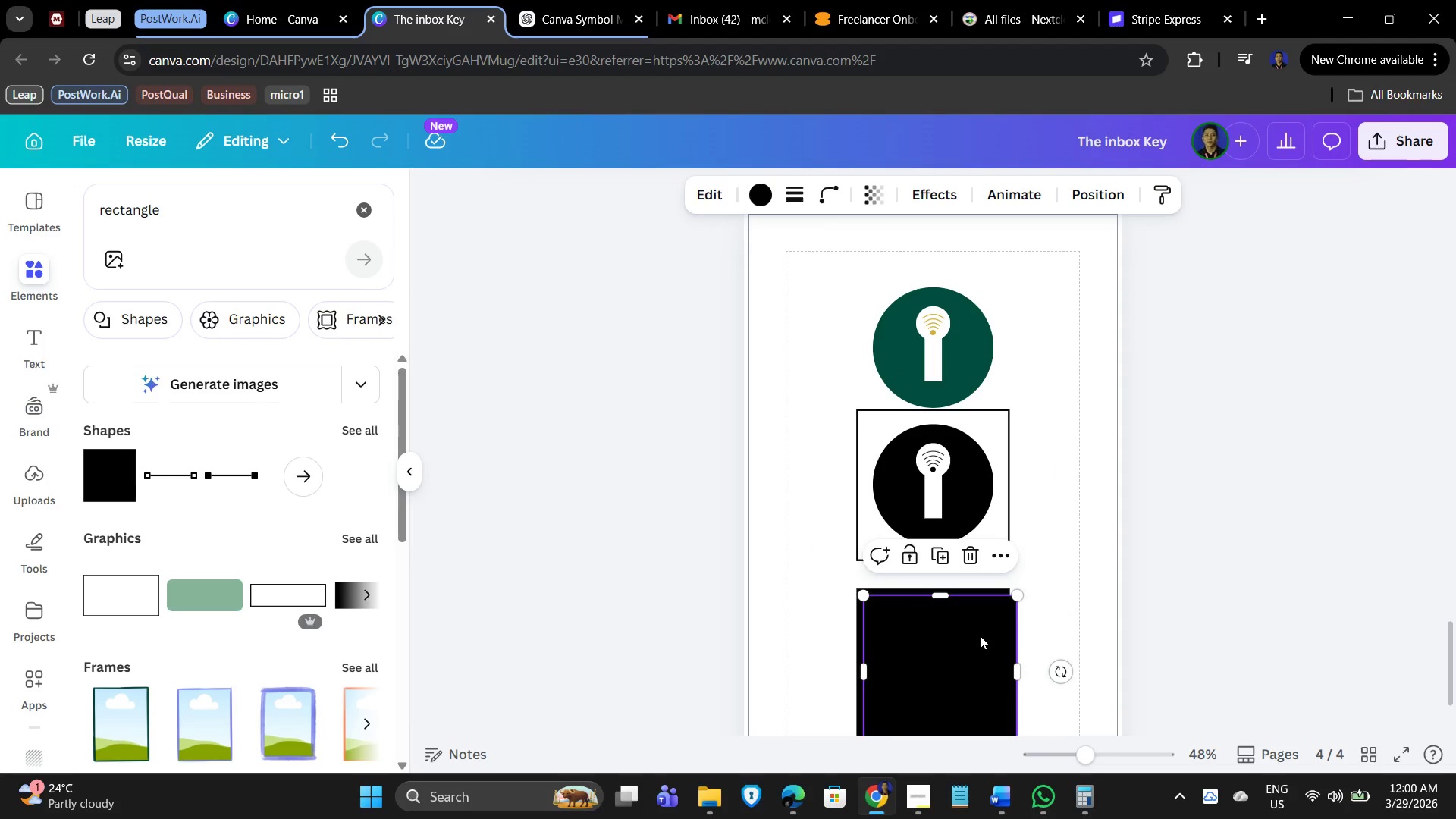 
left_click_drag(start_coordinate=[977, 639], to_coordinate=[968, 310])
 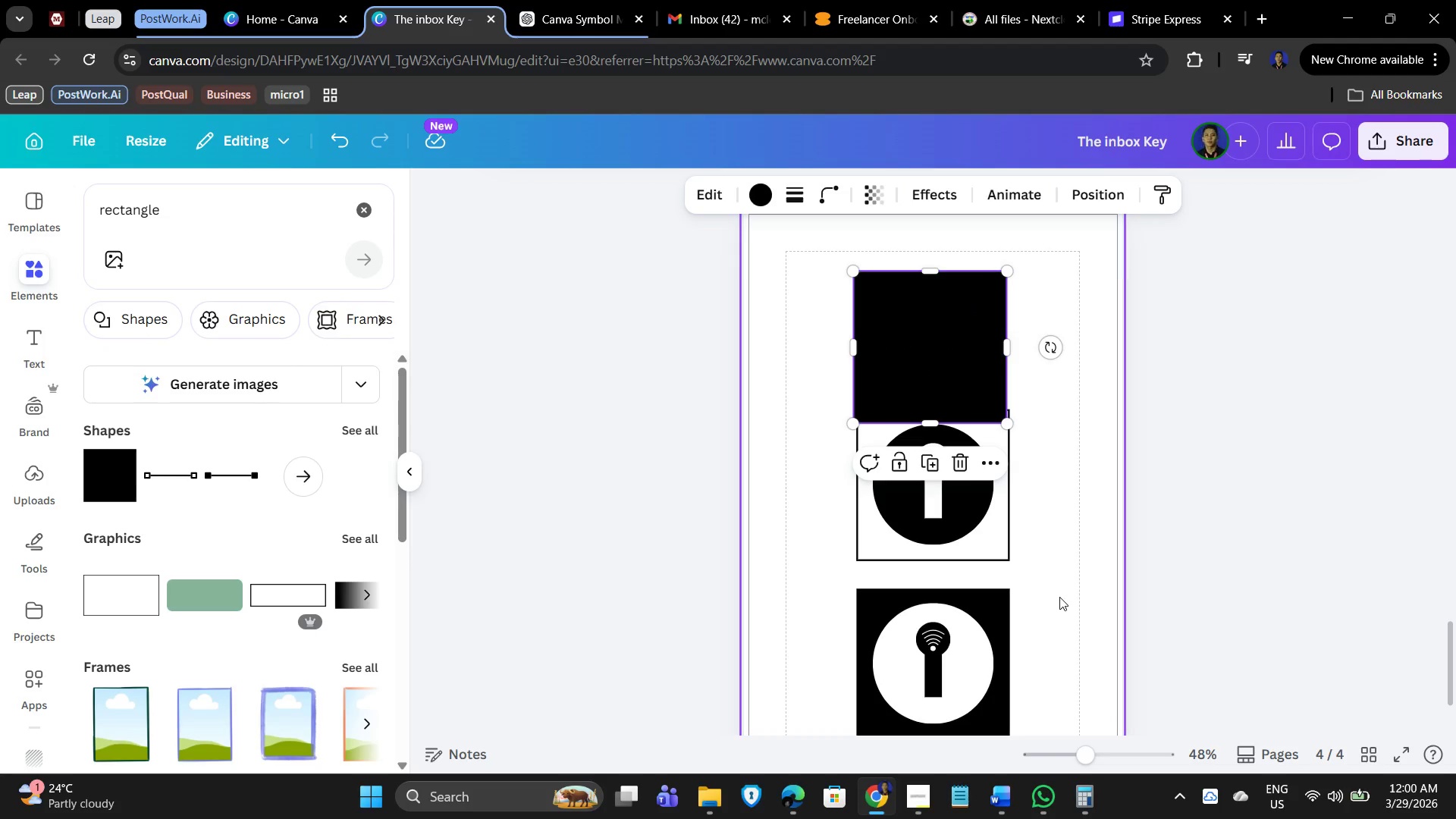 
left_click_drag(start_coordinate=[1056, 595], to_coordinate=[853, 715])
 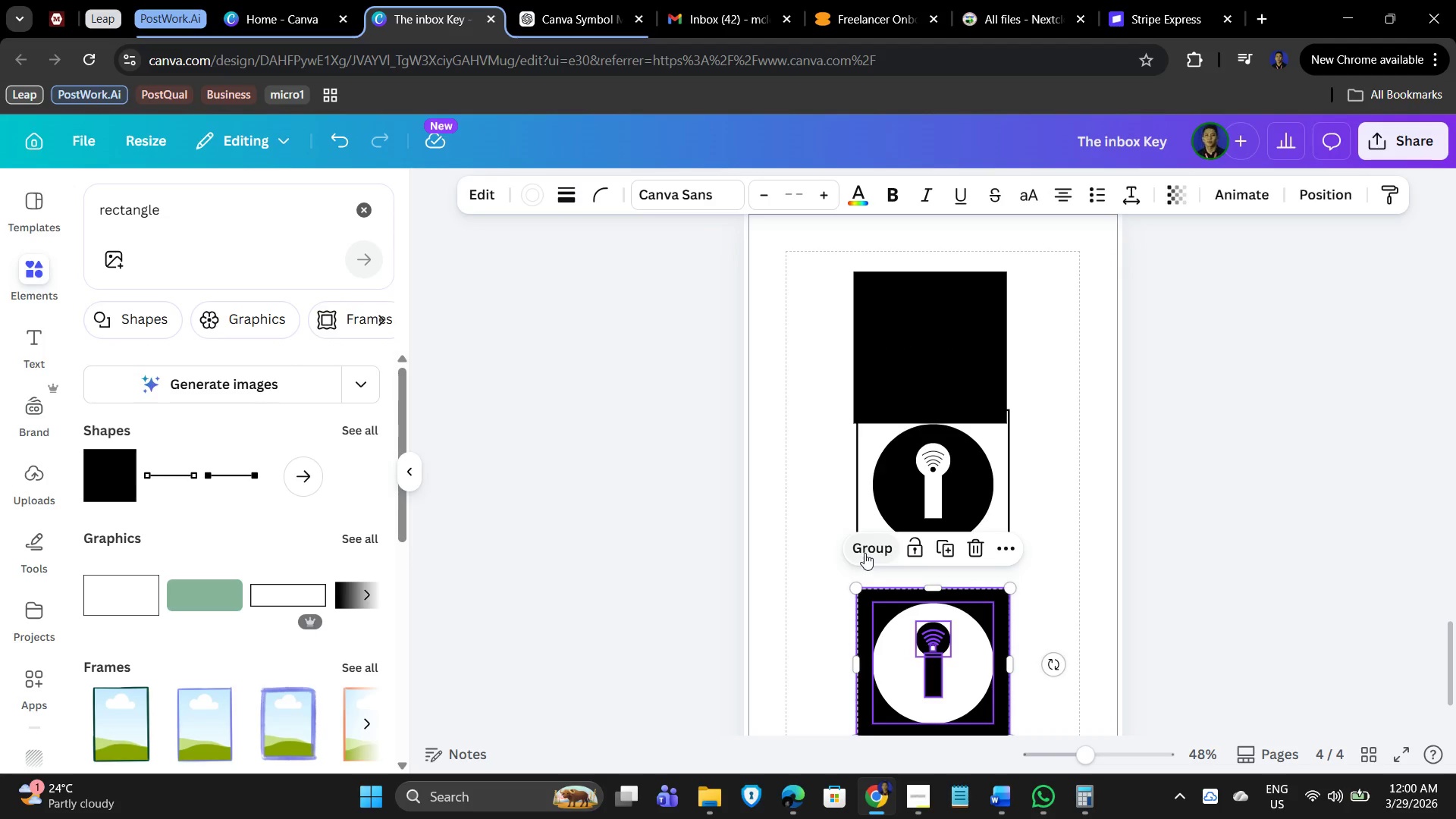 
left_click([866, 542])
 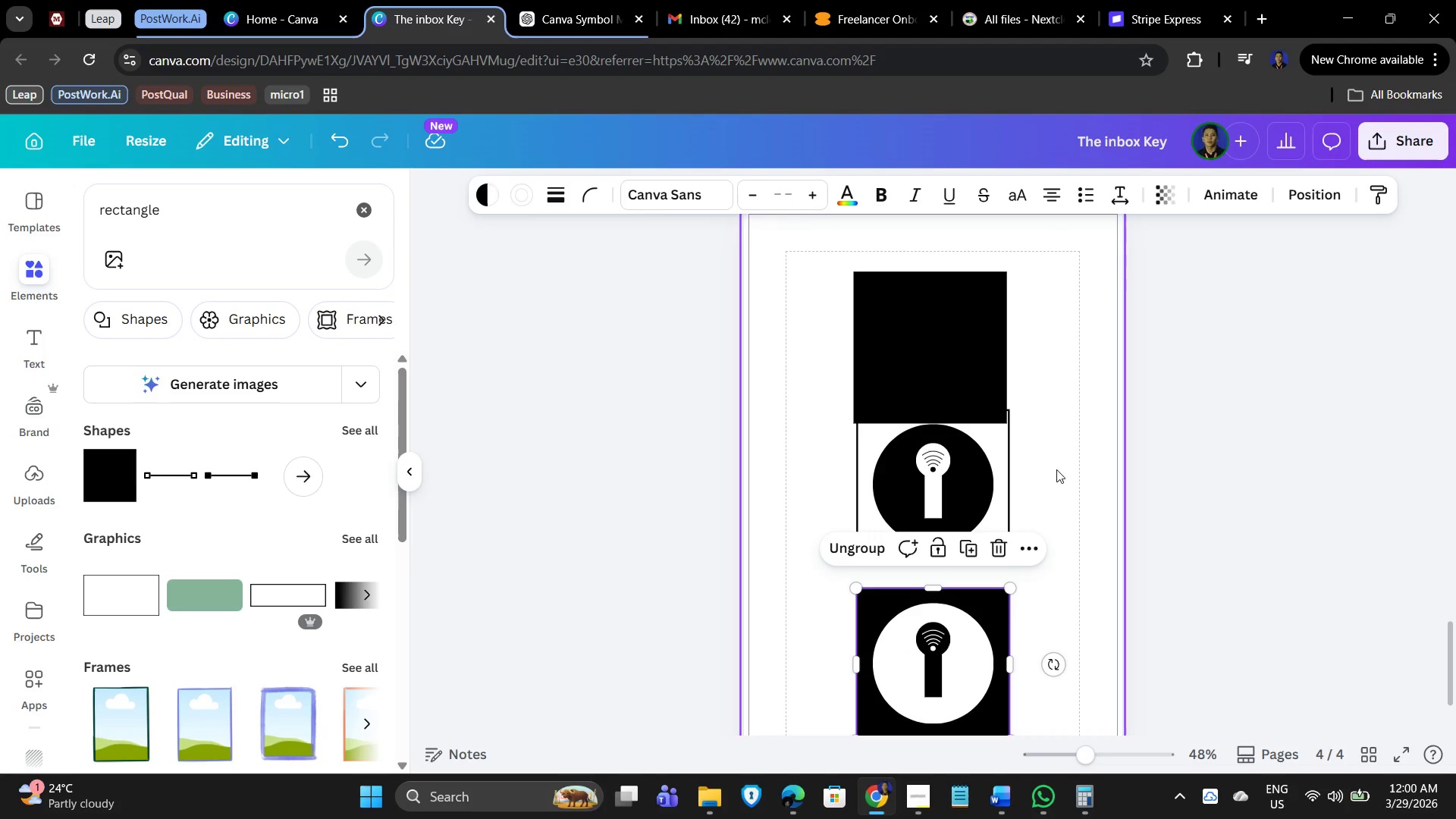 
scroll: coordinate [1058, 518], scroll_direction: up, amount: 1.0
 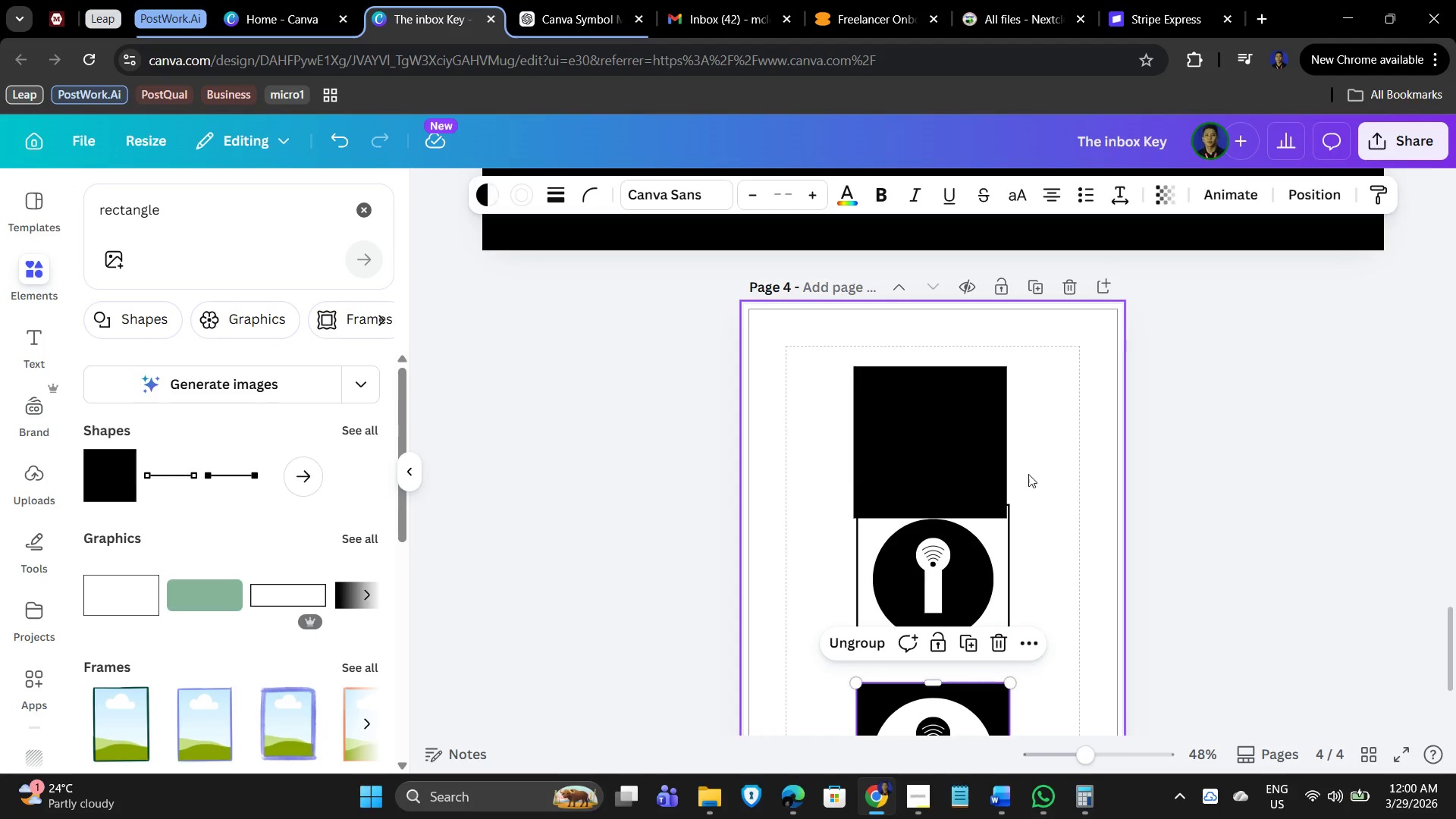 
left_click([932, 431])
 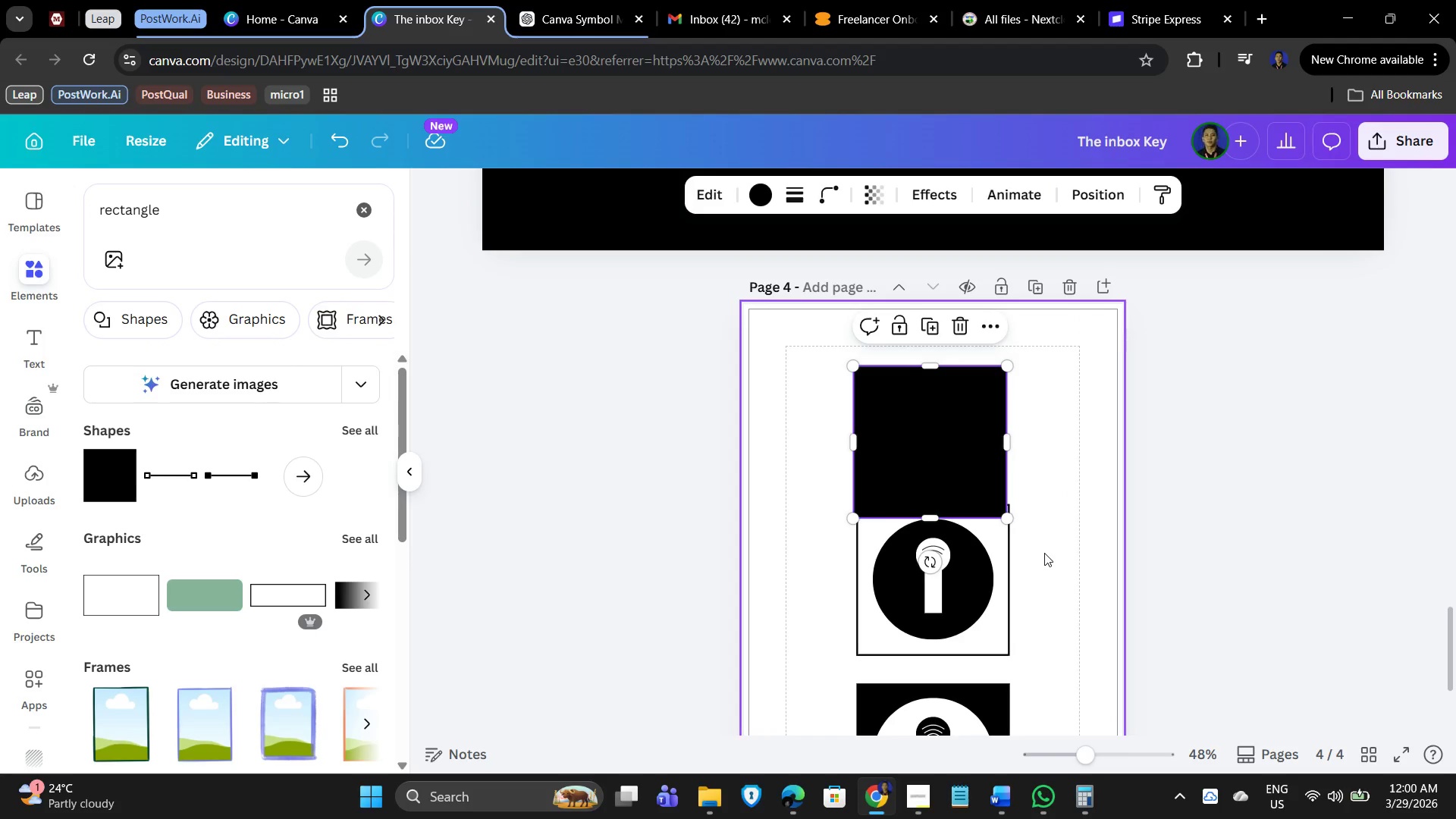 
key(Delete)
 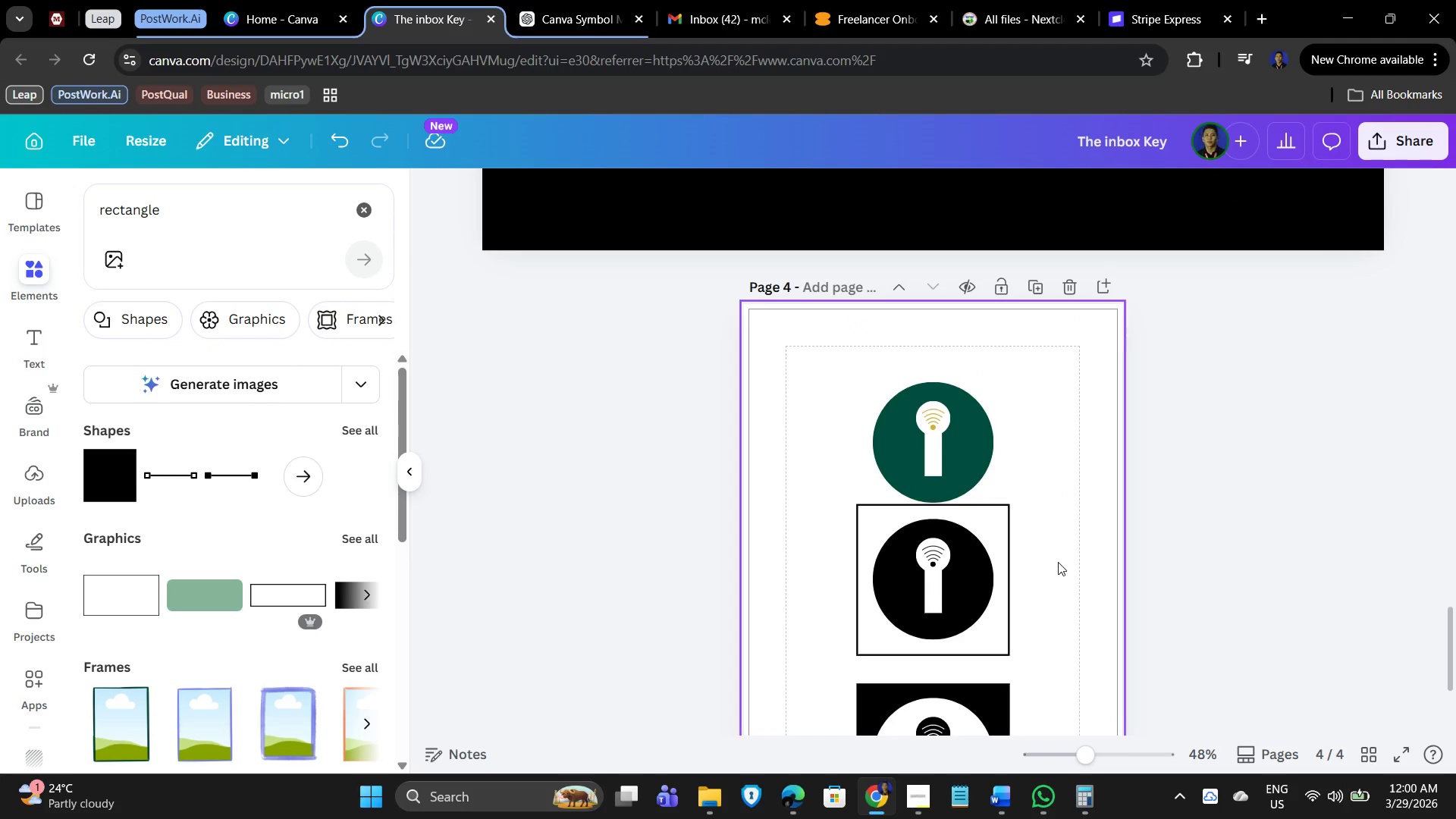 
left_click([1058, 562])
 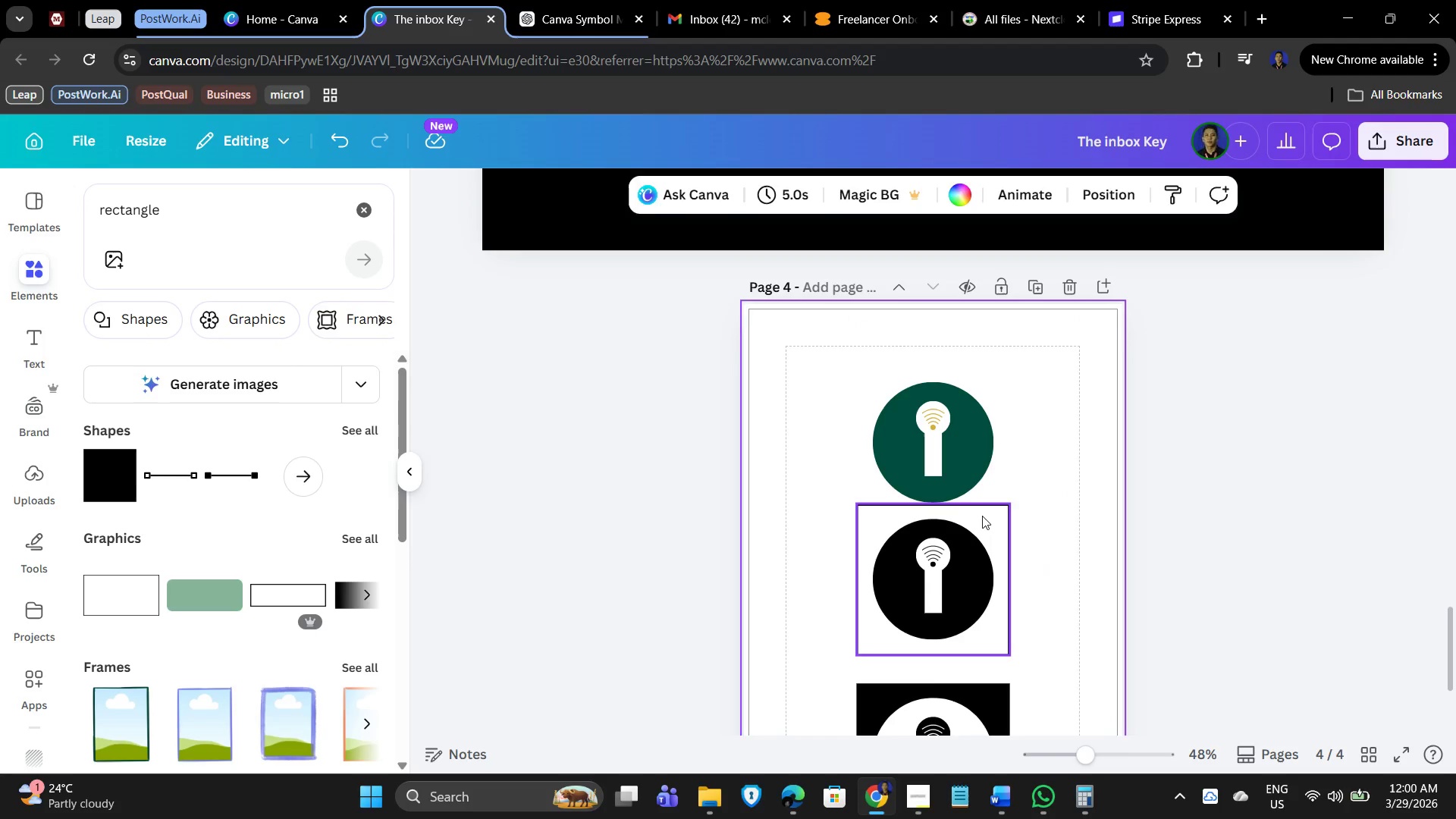 
left_click([982, 516])
 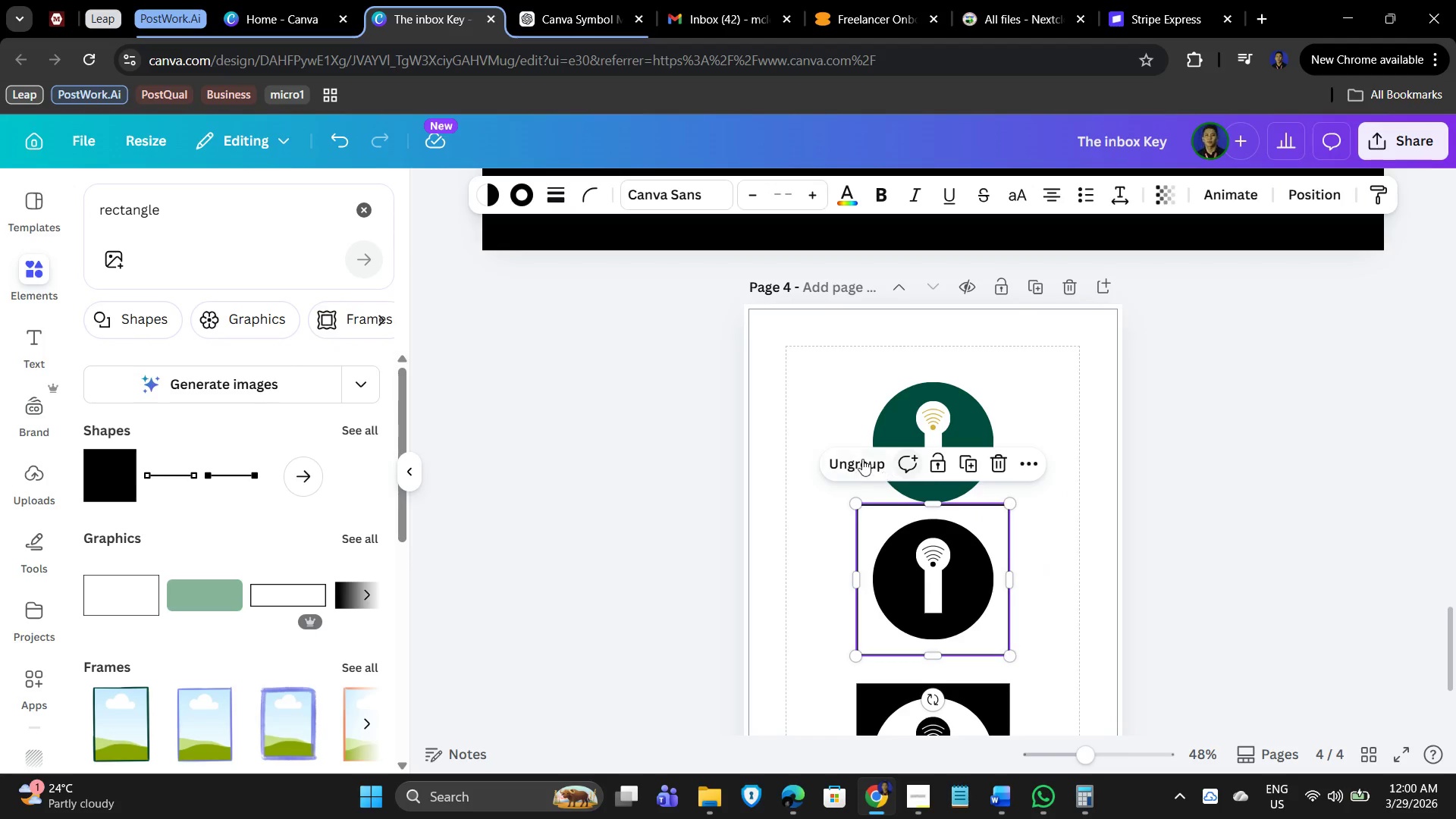 
left_click([852, 460])
 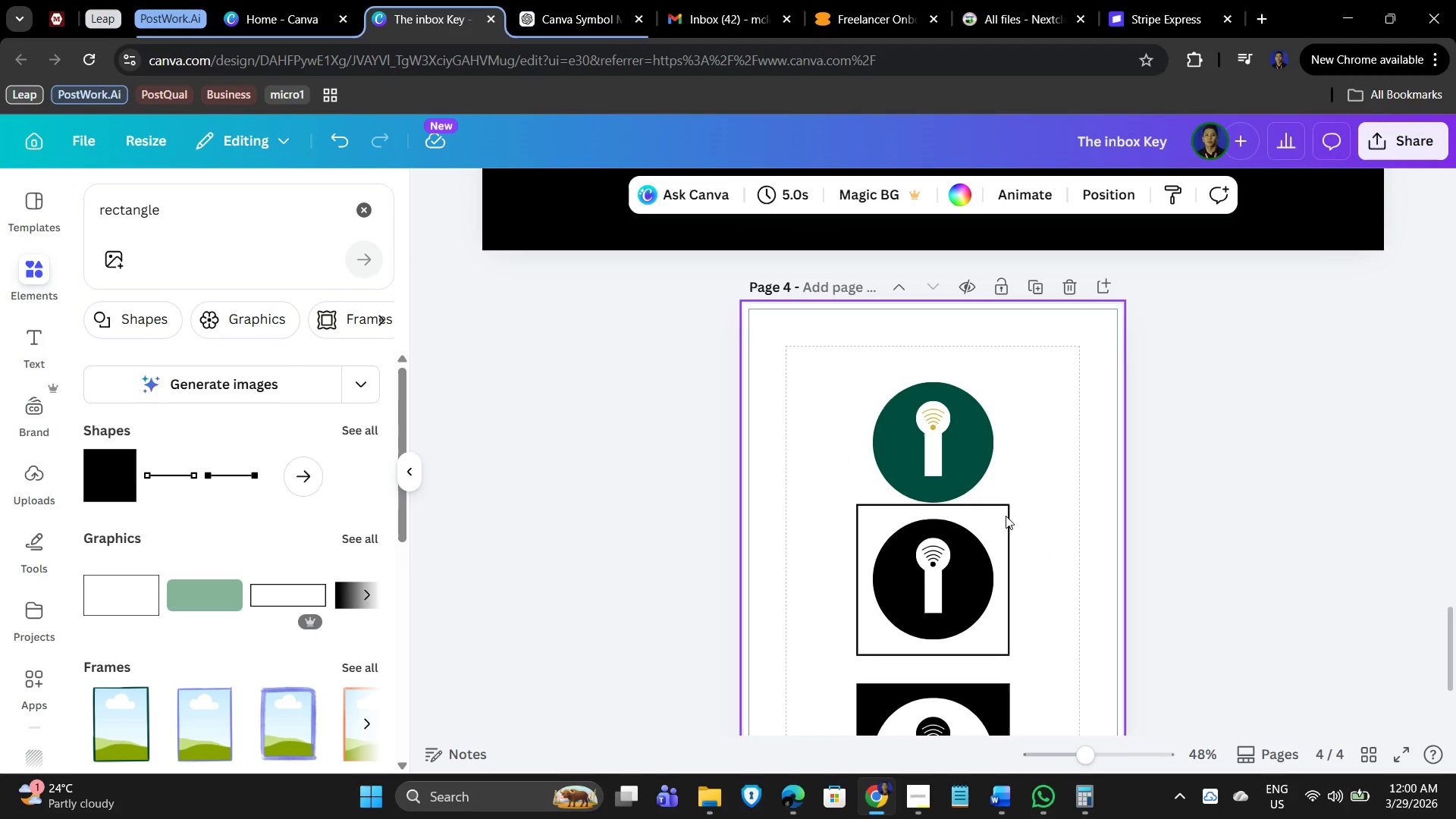 
left_click([1003, 513])
 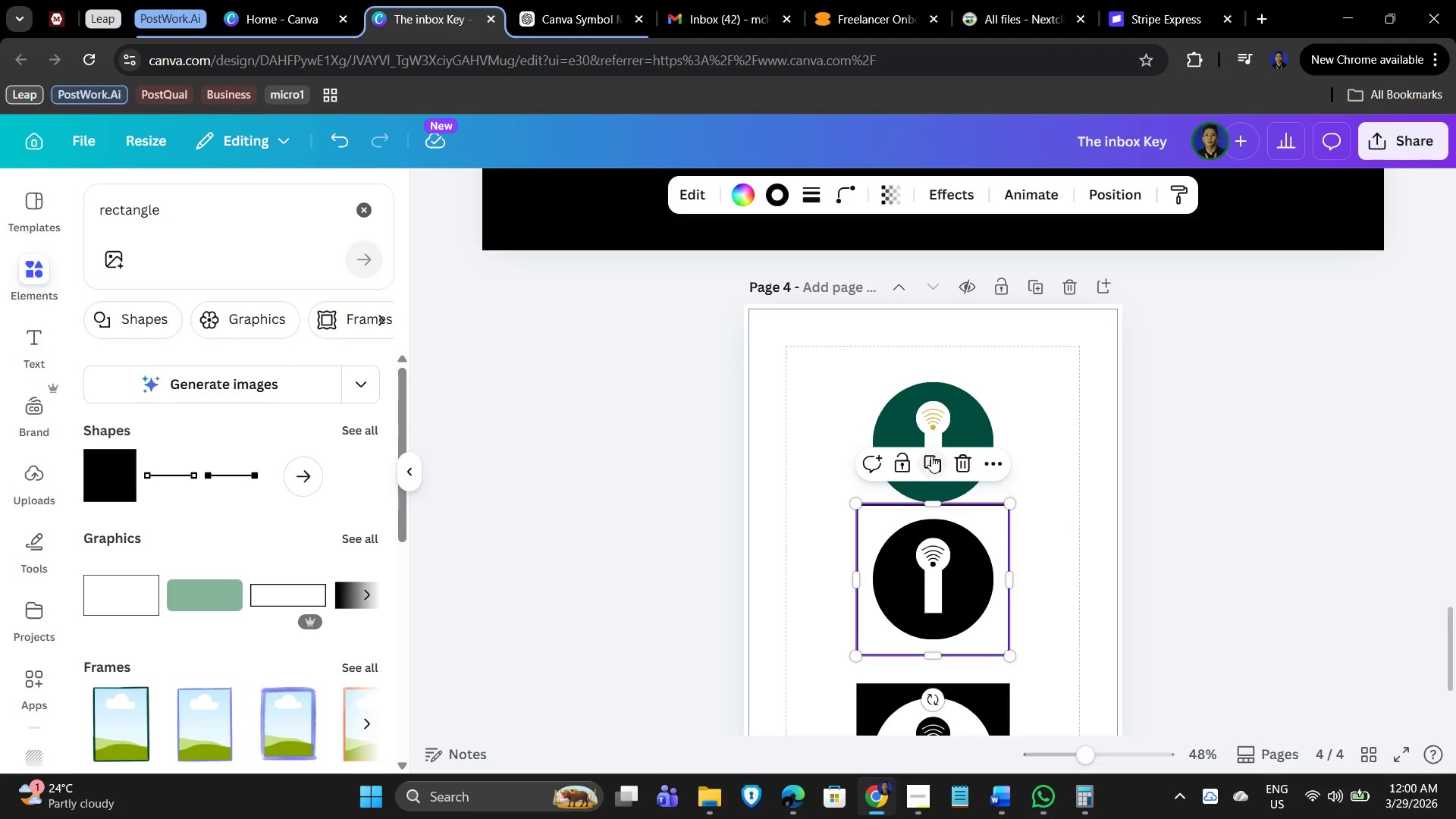 
left_click([931, 456])
 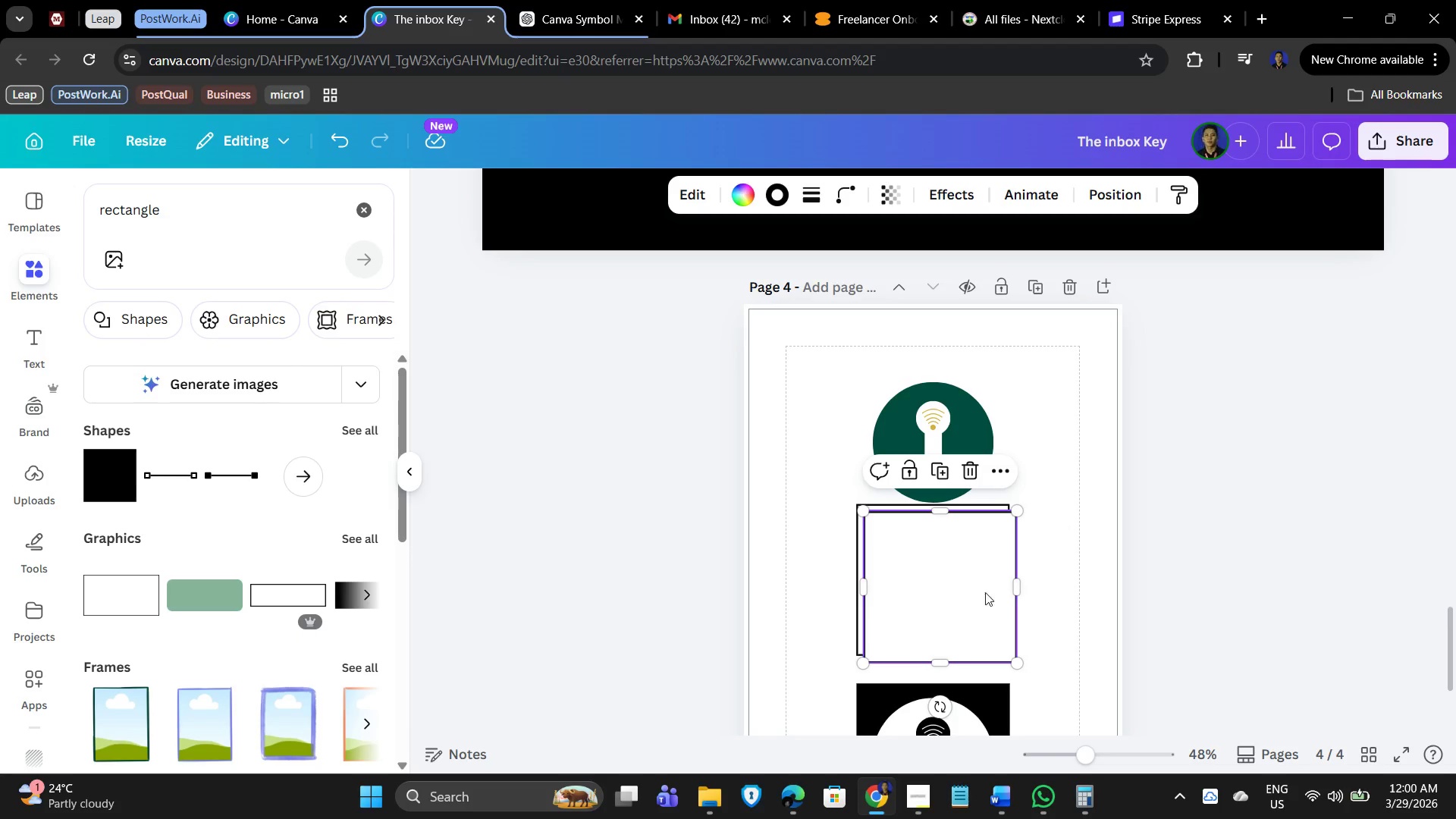 
left_click_drag(start_coordinate=[981, 595], to_coordinate=[975, 425])
 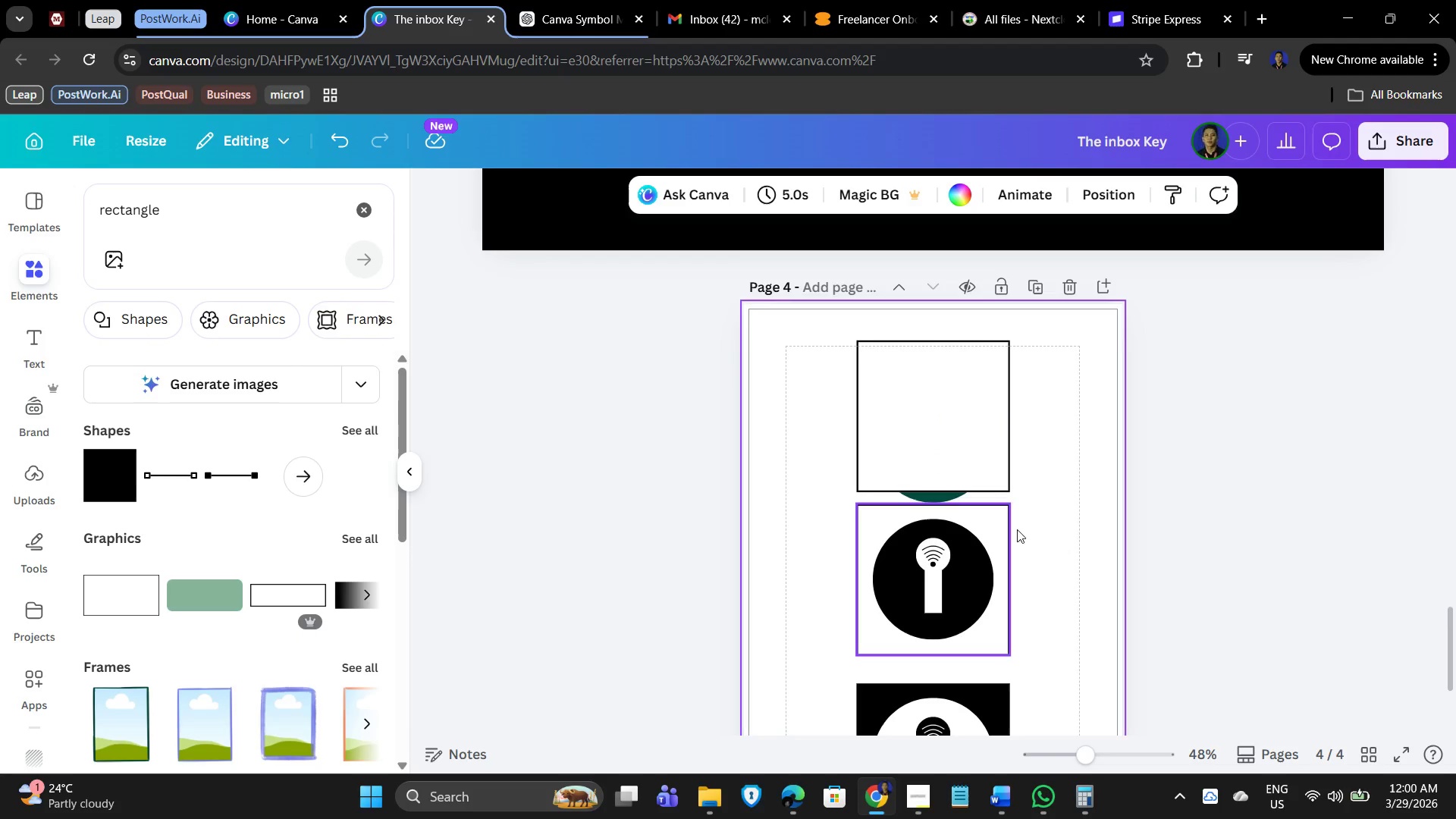 
left_click_drag(start_coordinate=[1076, 516], to_coordinate=[835, 648])
 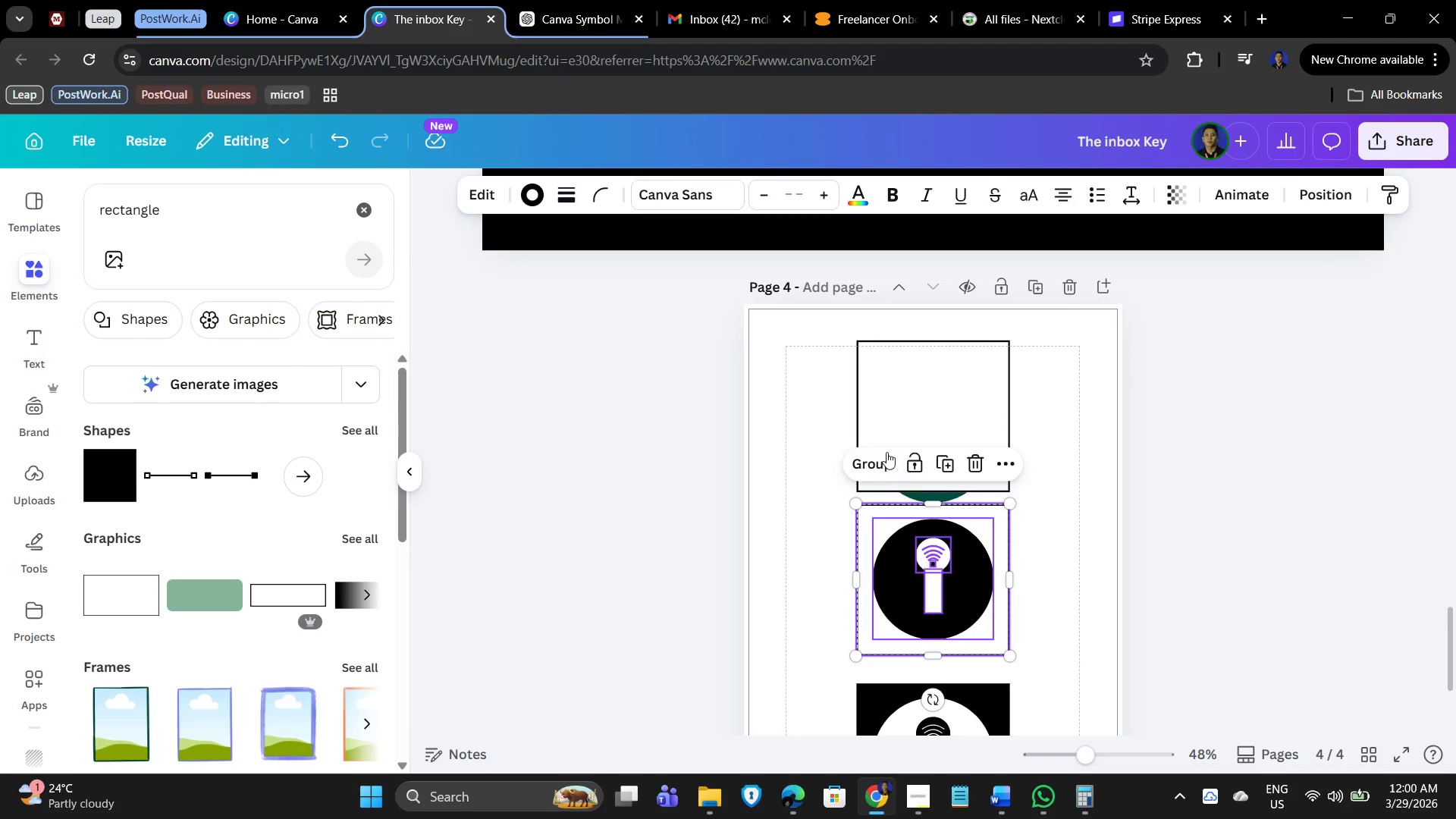 
left_click([877, 458])
 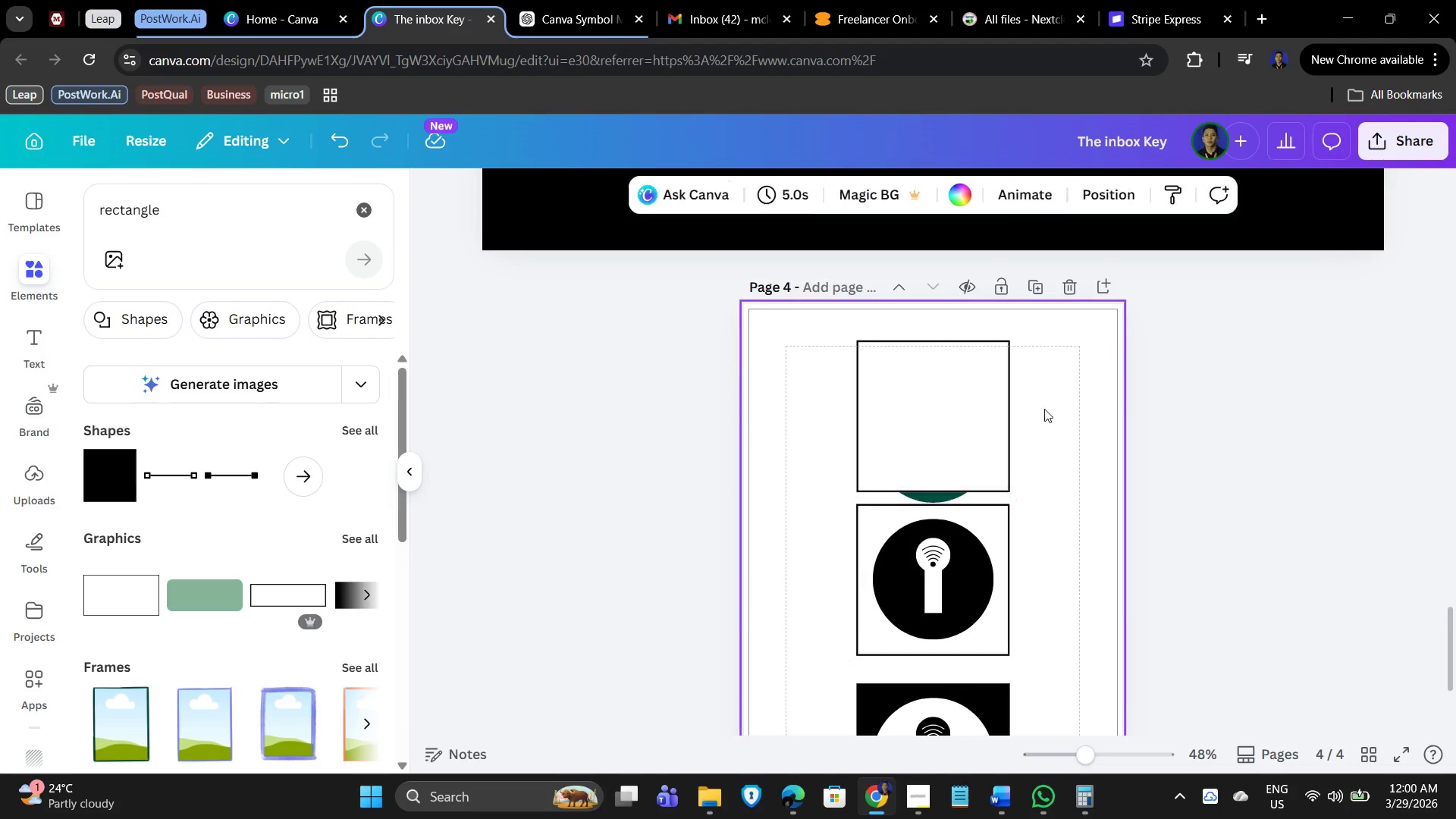 
double_click([952, 397])
 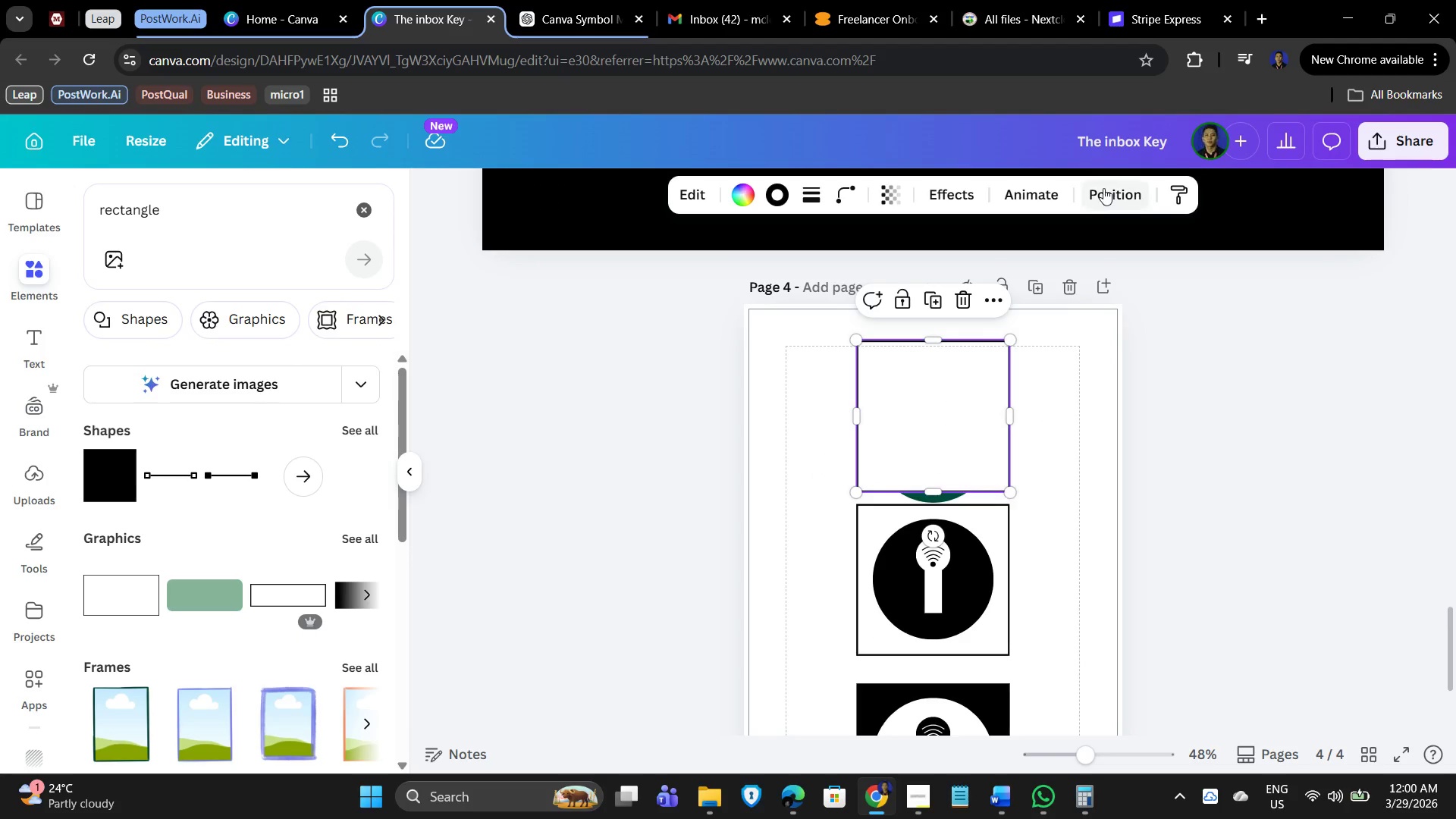 
left_click([1109, 185])
 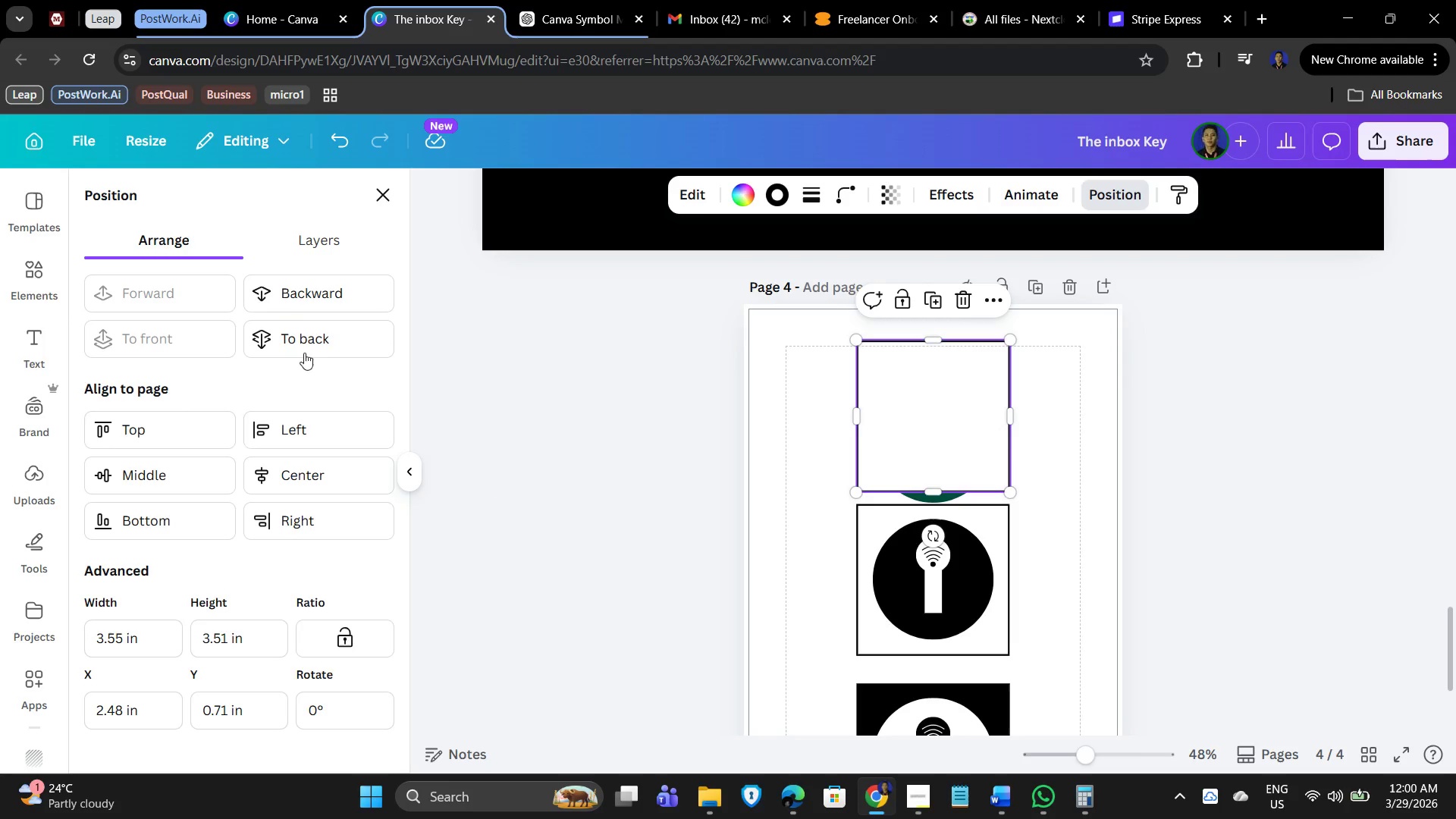 
double_click([292, 281])
 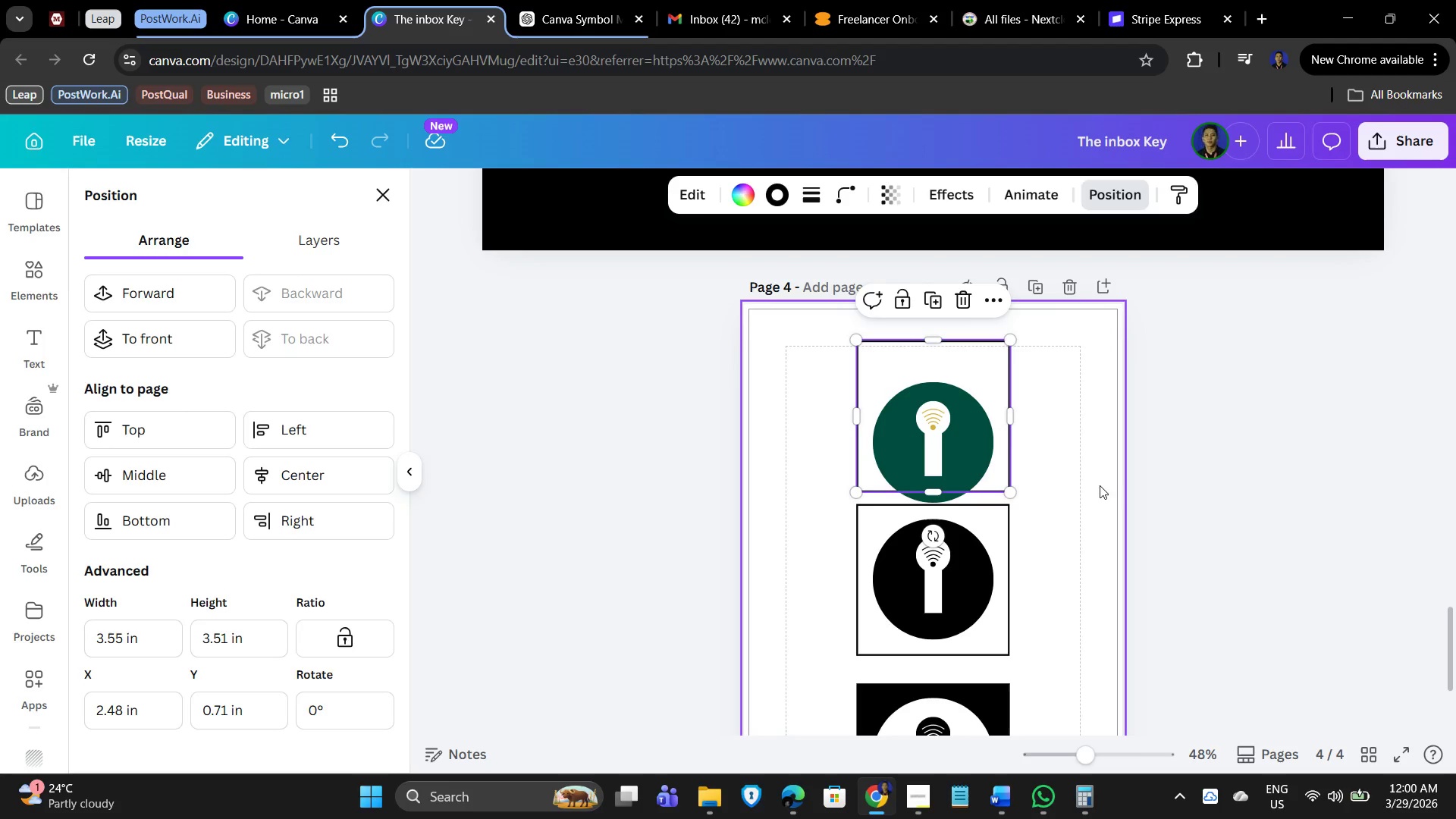 
left_click([1088, 463])
 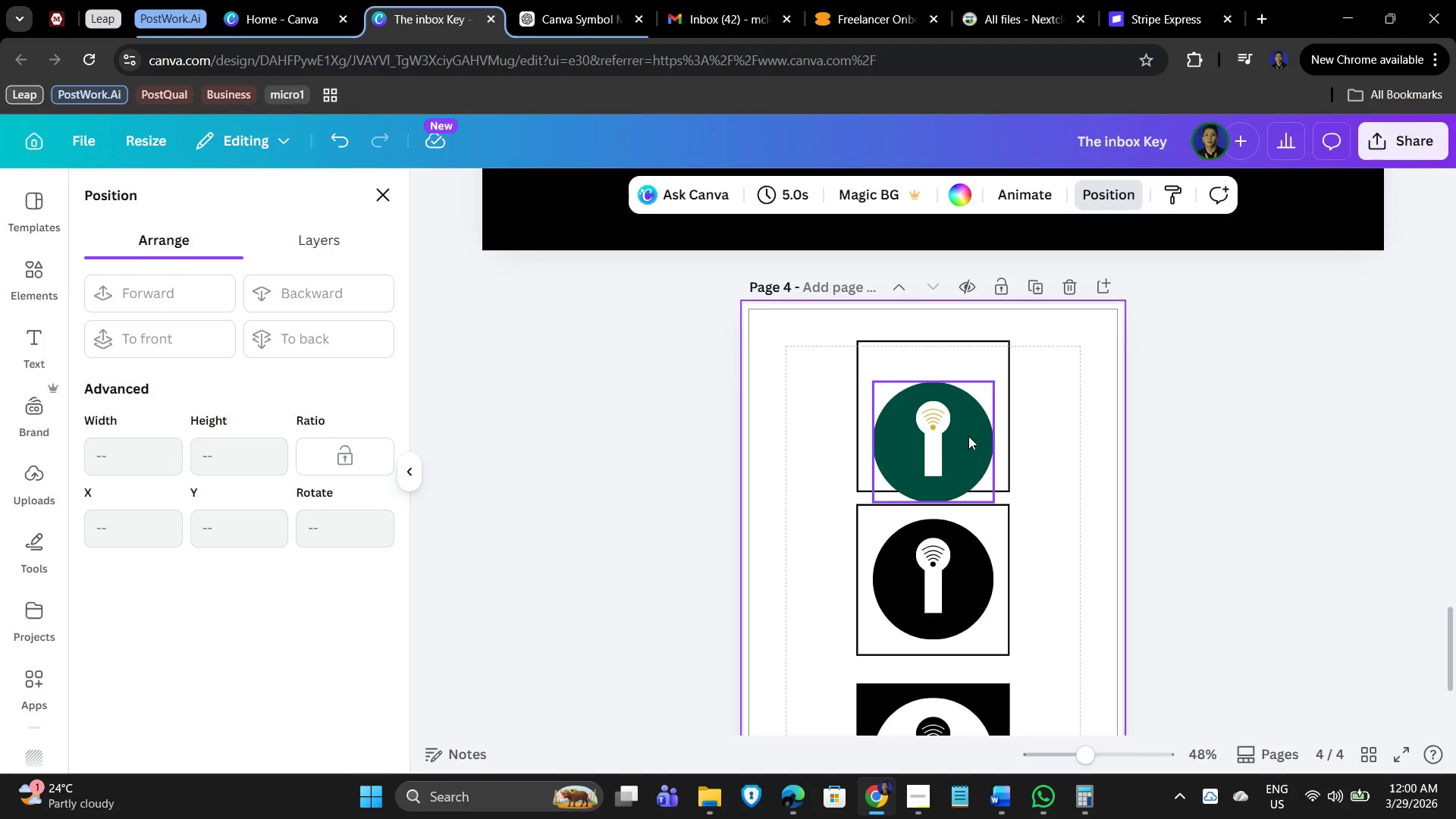 
left_click_drag(start_coordinate=[968, 436], to_coordinate=[965, 412])
 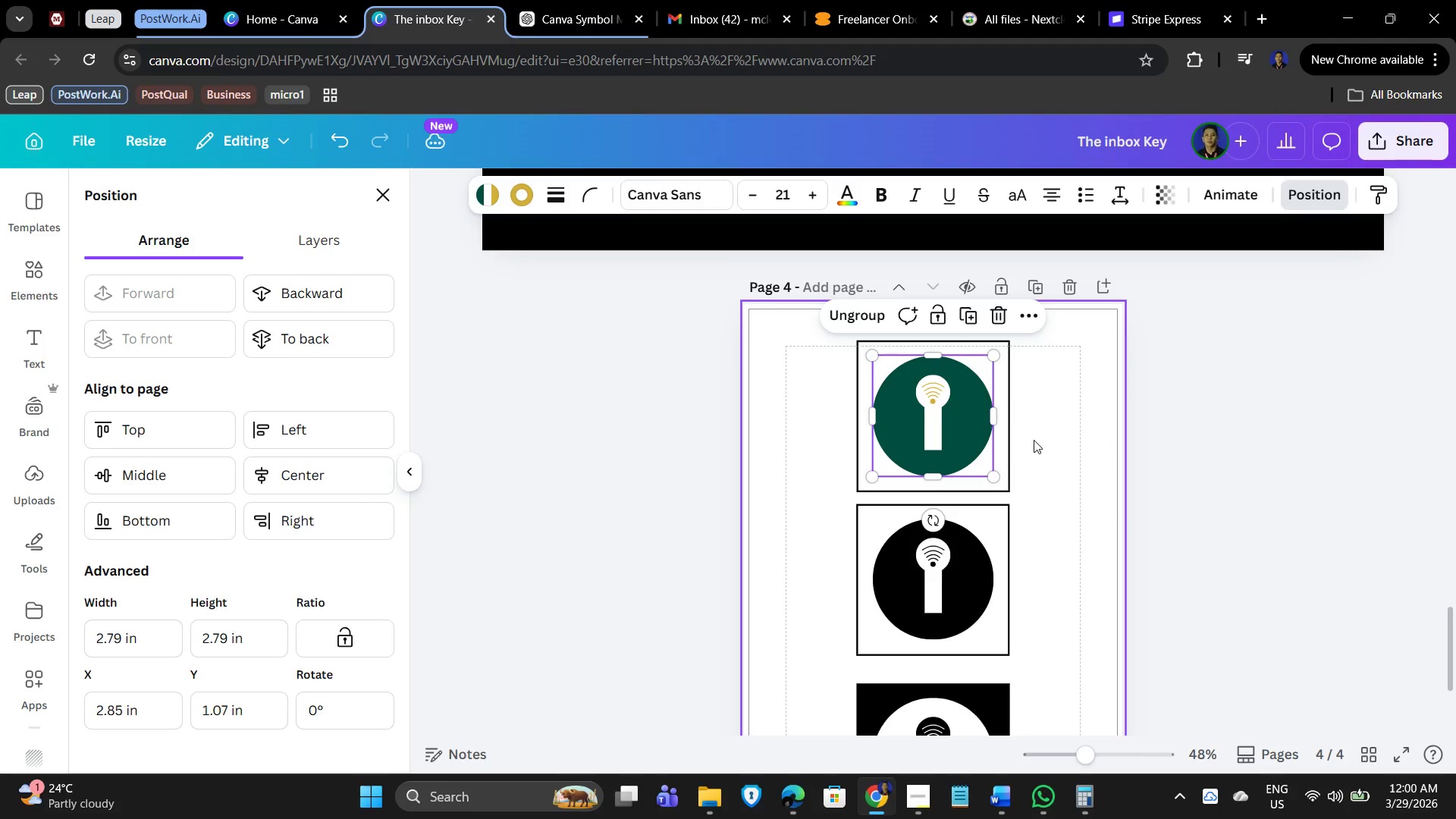 
left_click([1034, 440])
 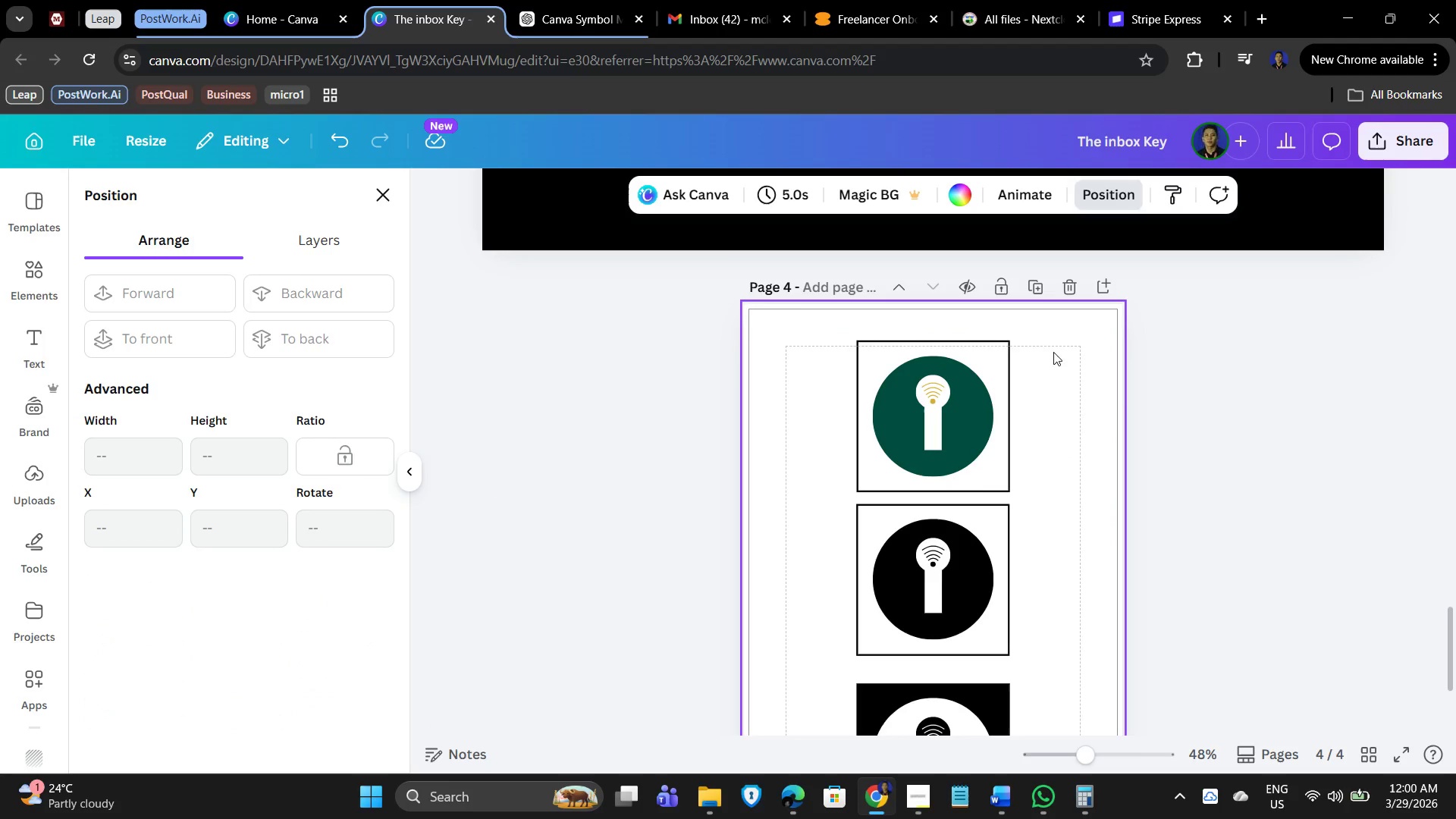 
left_click_drag(start_coordinate=[1055, 338], to_coordinate=[751, 804])
 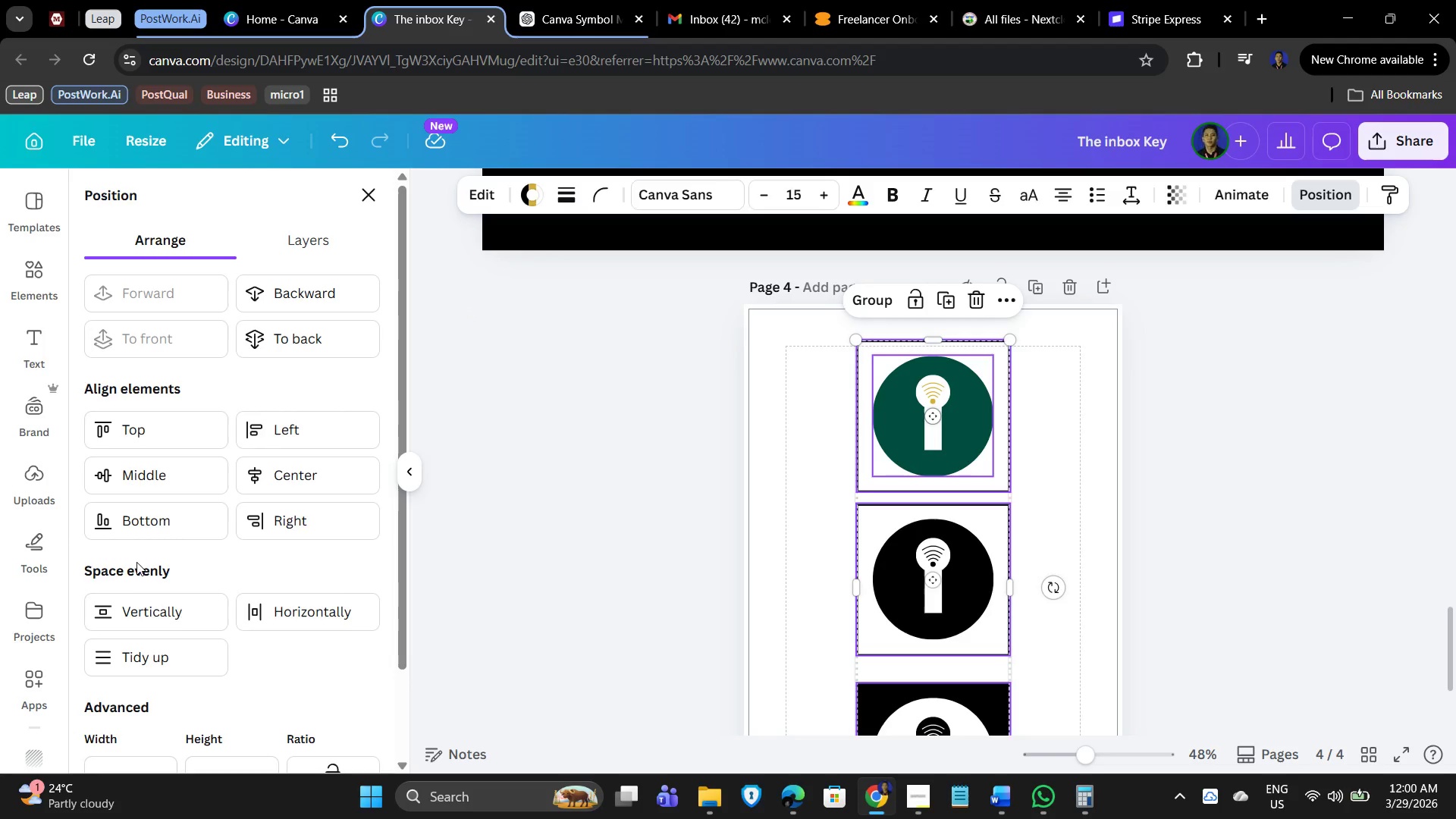 
left_click([1081, 439])
 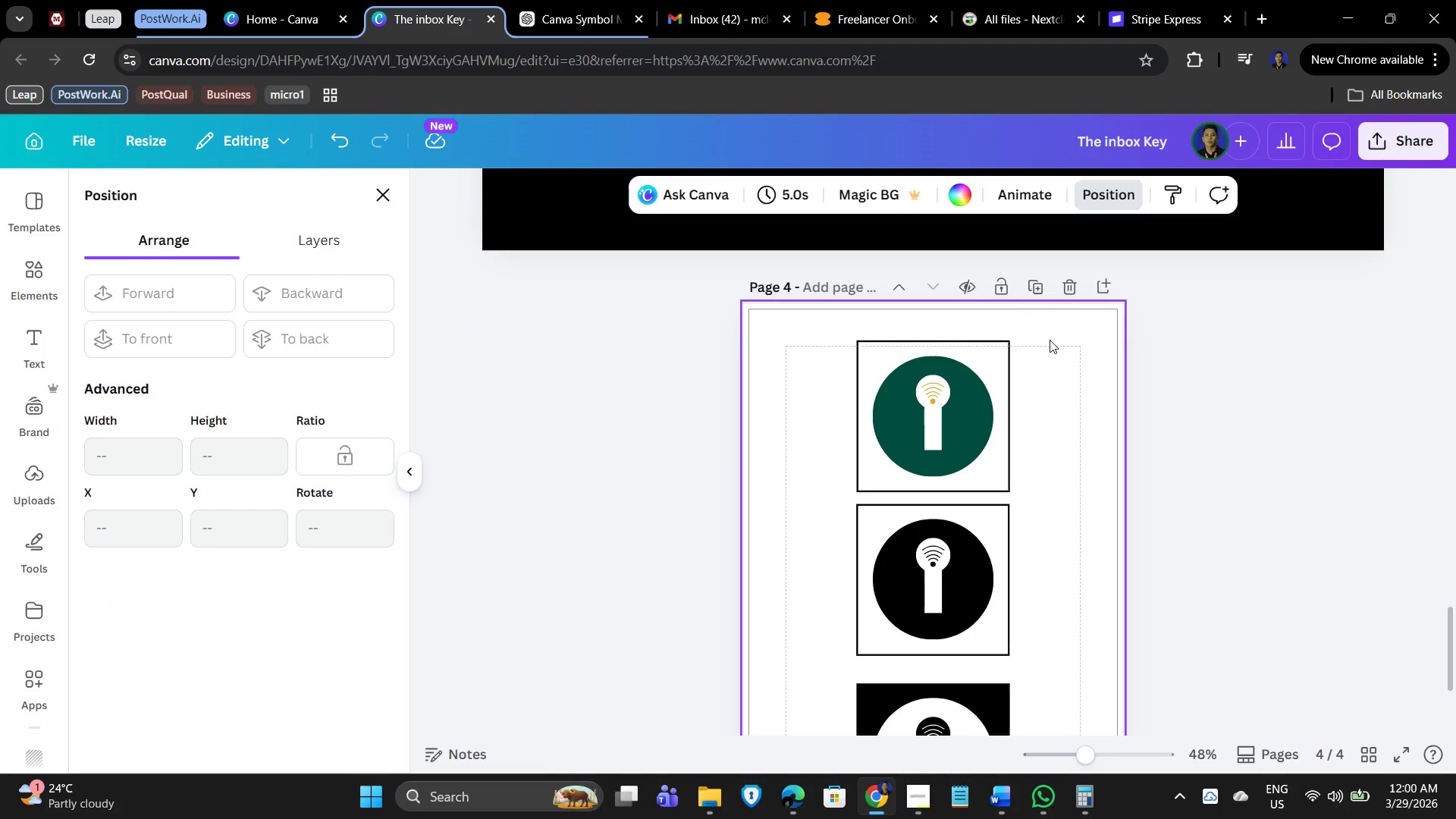 
left_click_drag(start_coordinate=[1050, 340], to_coordinate=[790, 454])
 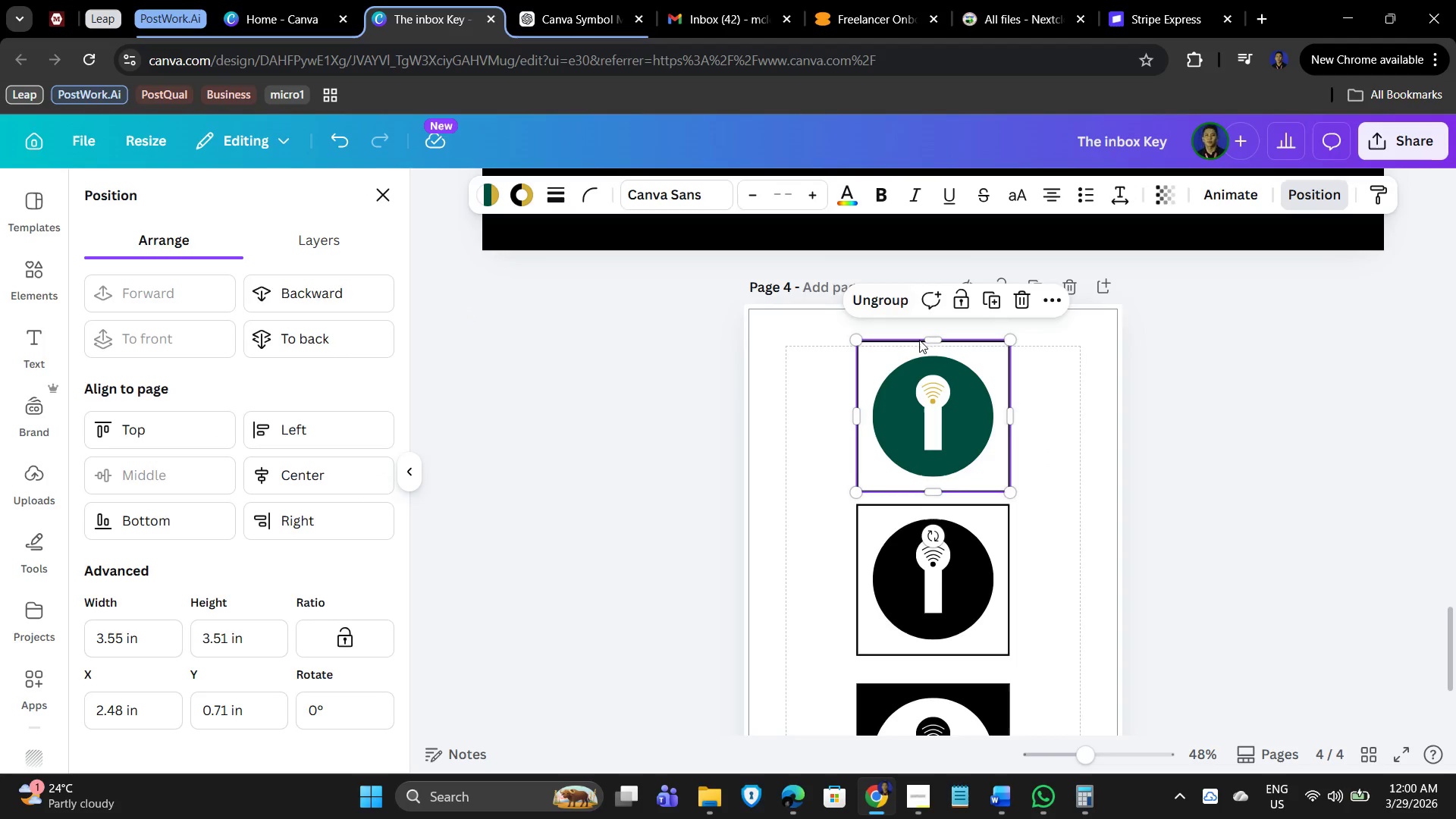 
double_click([1059, 447])
 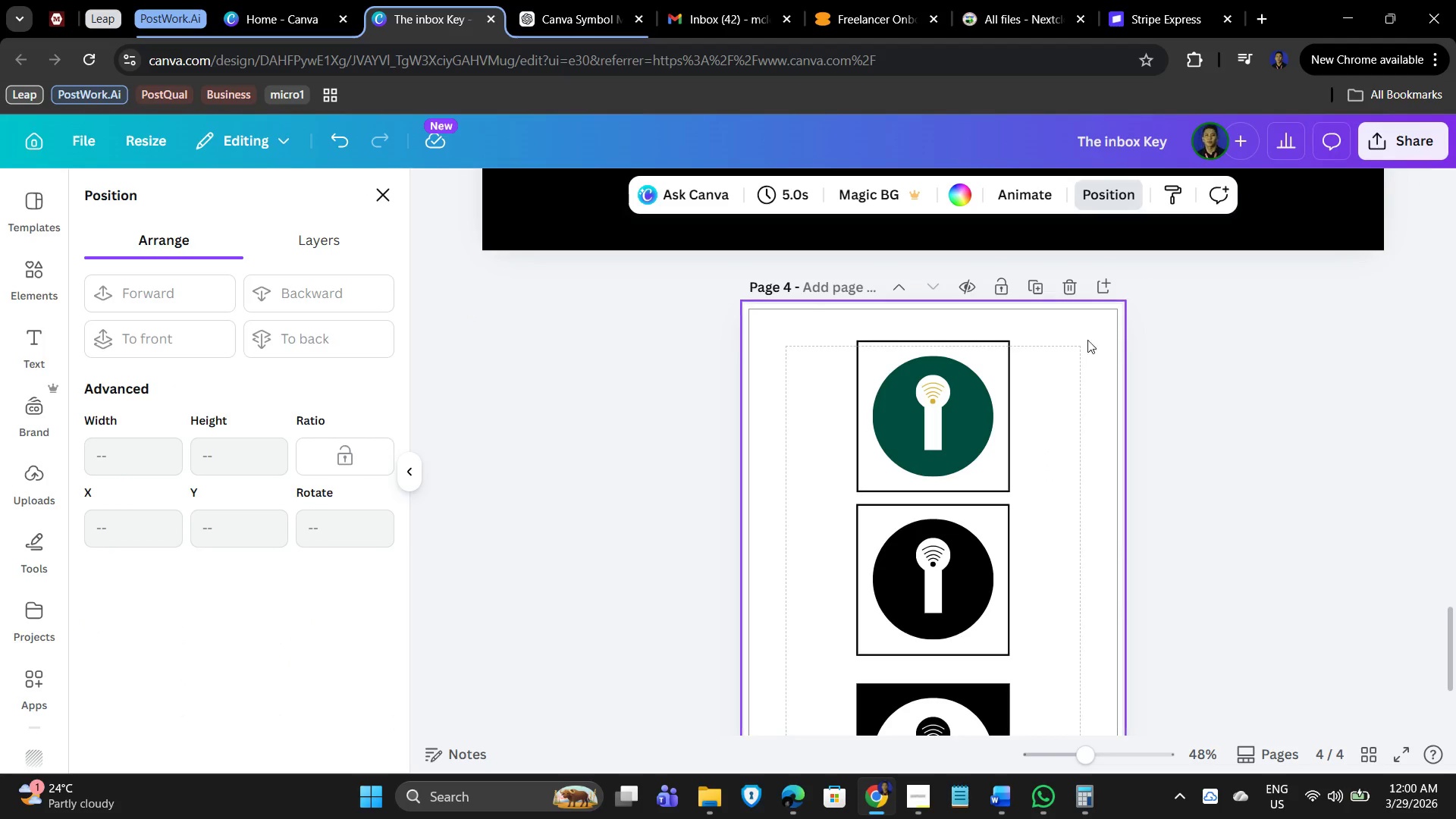 
left_click_drag(start_coordinate=[1051, 326], to_coordinate=[856, 815])
 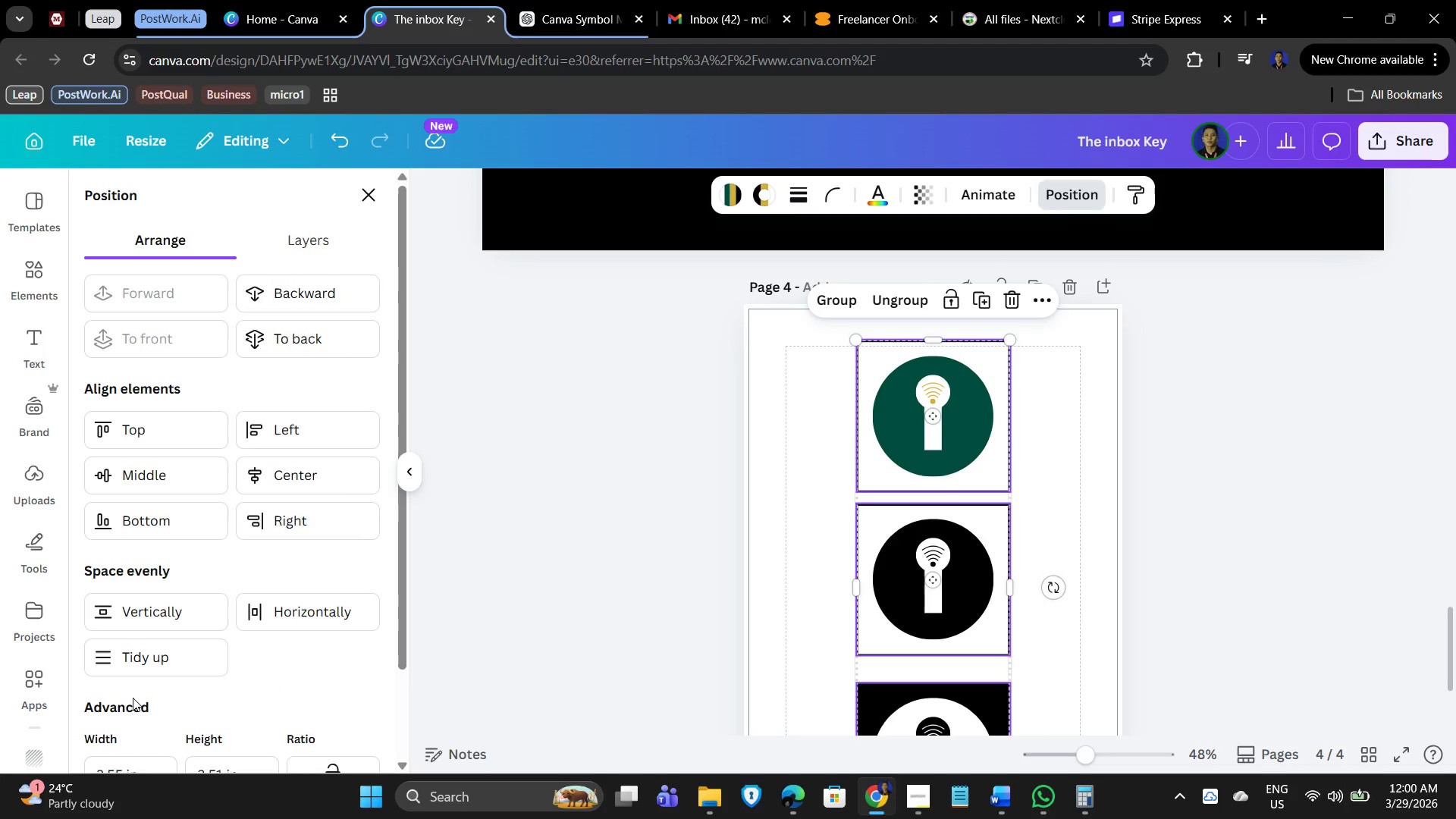 
left_click([141, 661])
 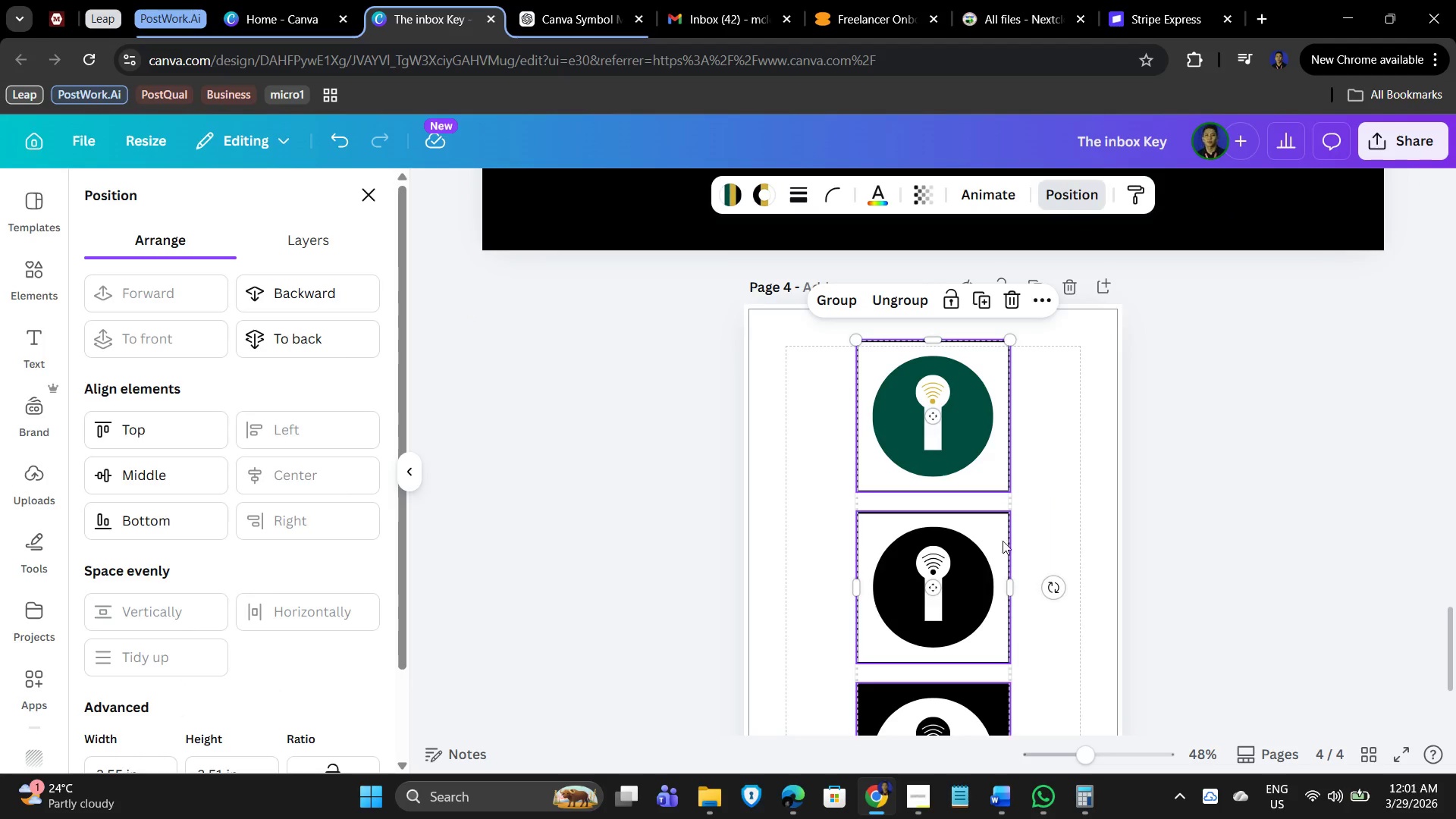 
left_click([1065, 488])
 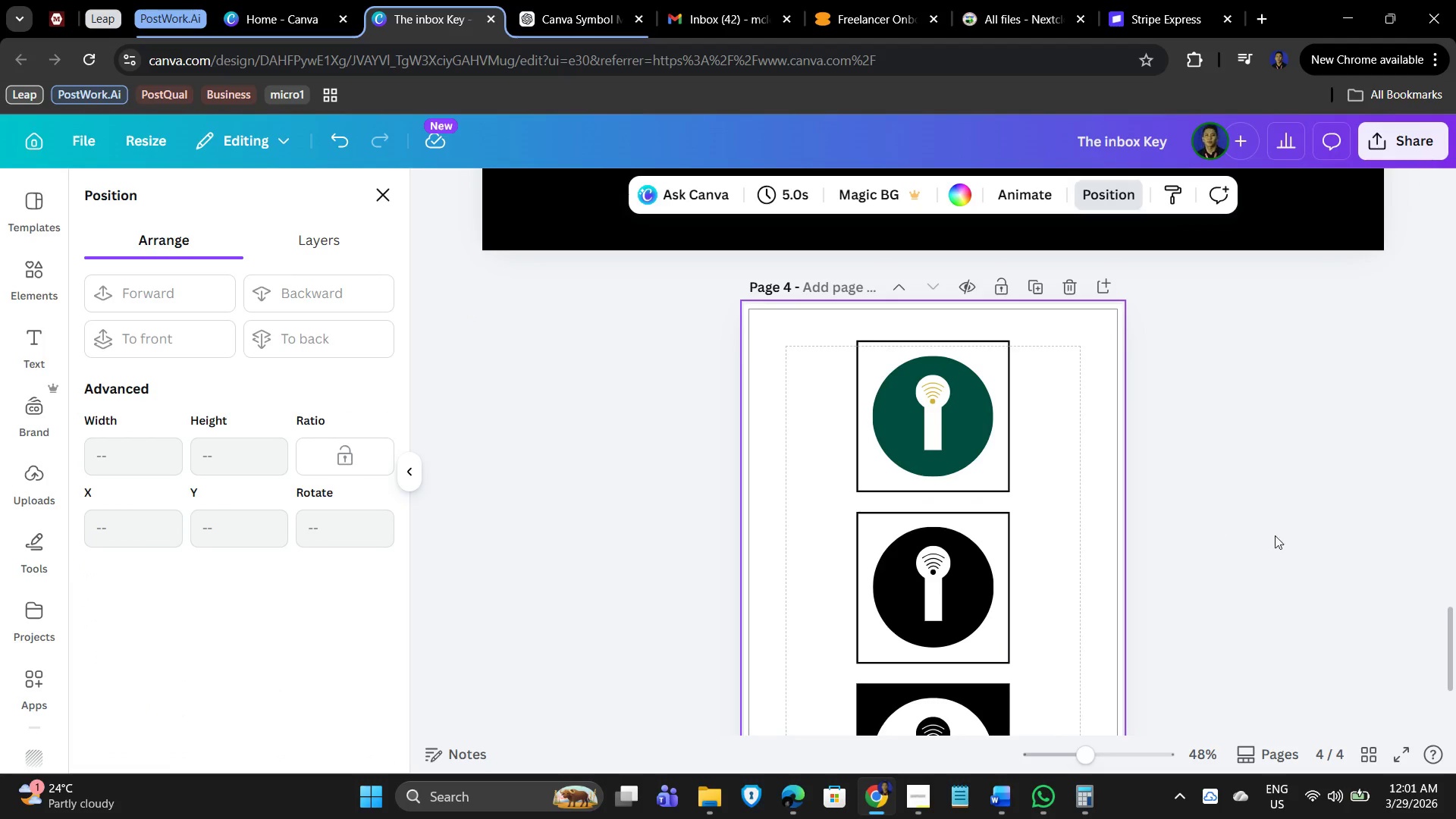 
hold_key(key=ControlLeft, duration=0.66)
scroll: coordinate [1276, 526], scroll_direction: down, amount: 3.0
 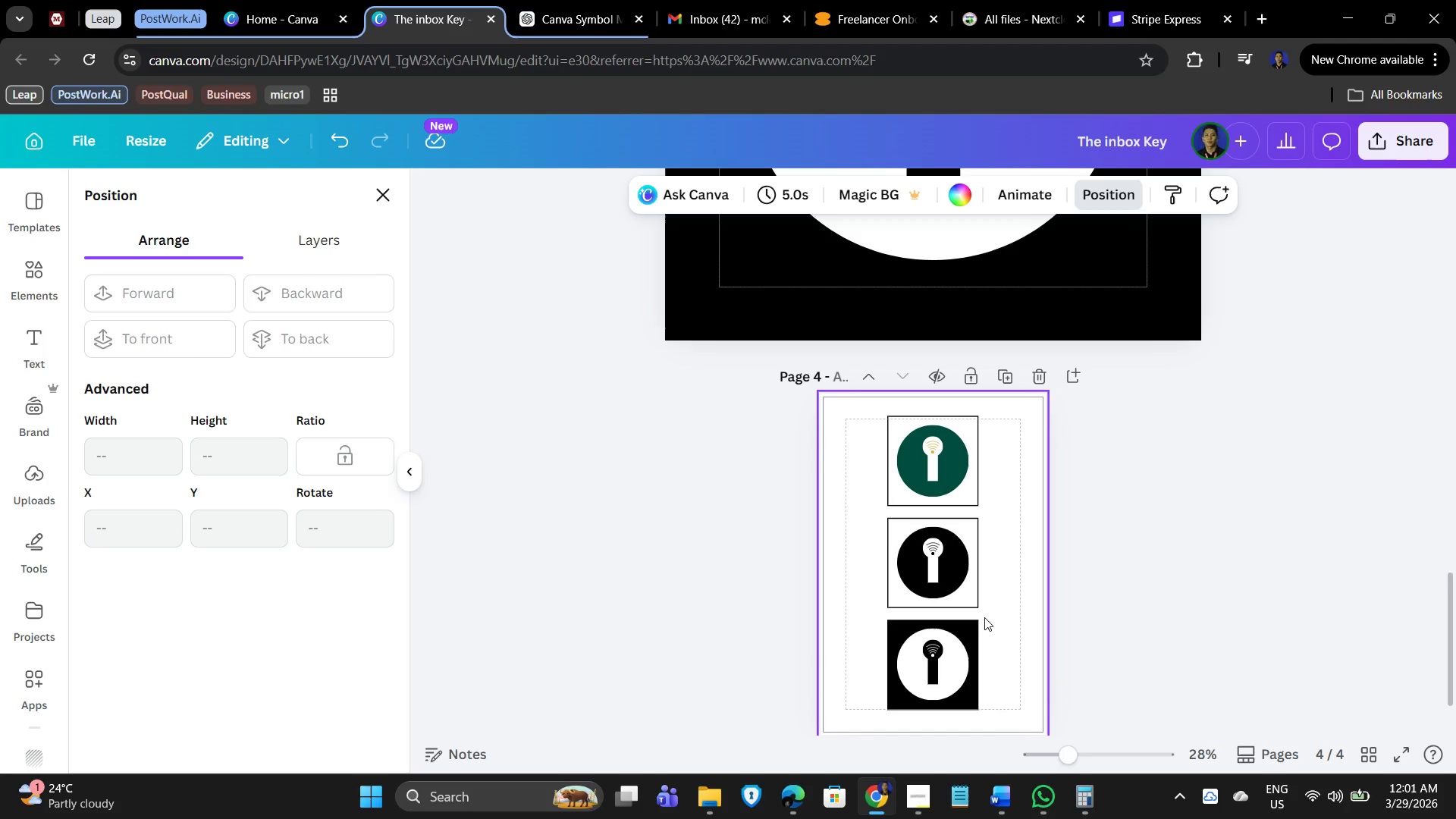 
left_click([975, 626])
 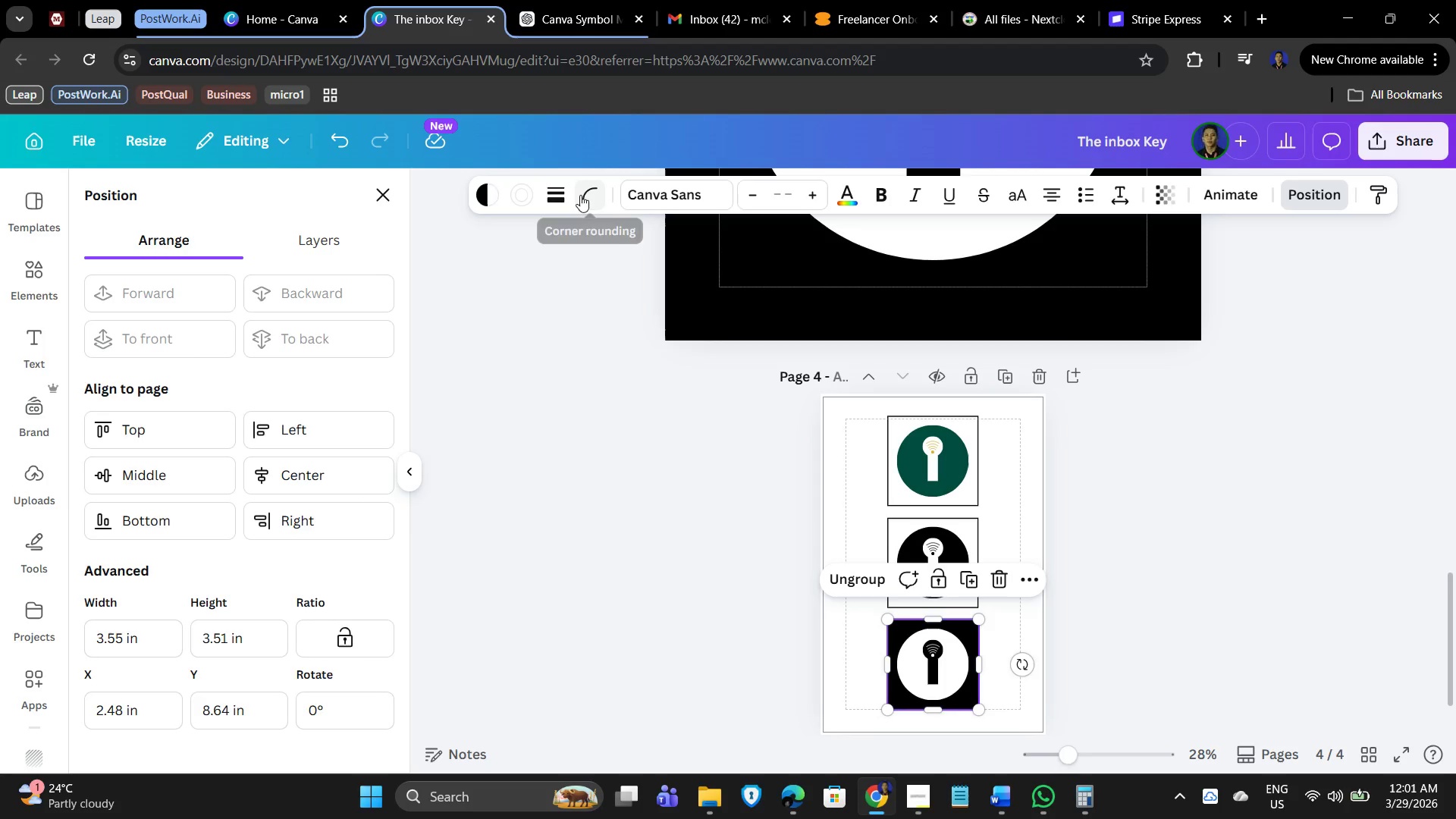 
left_click([560, 189])
 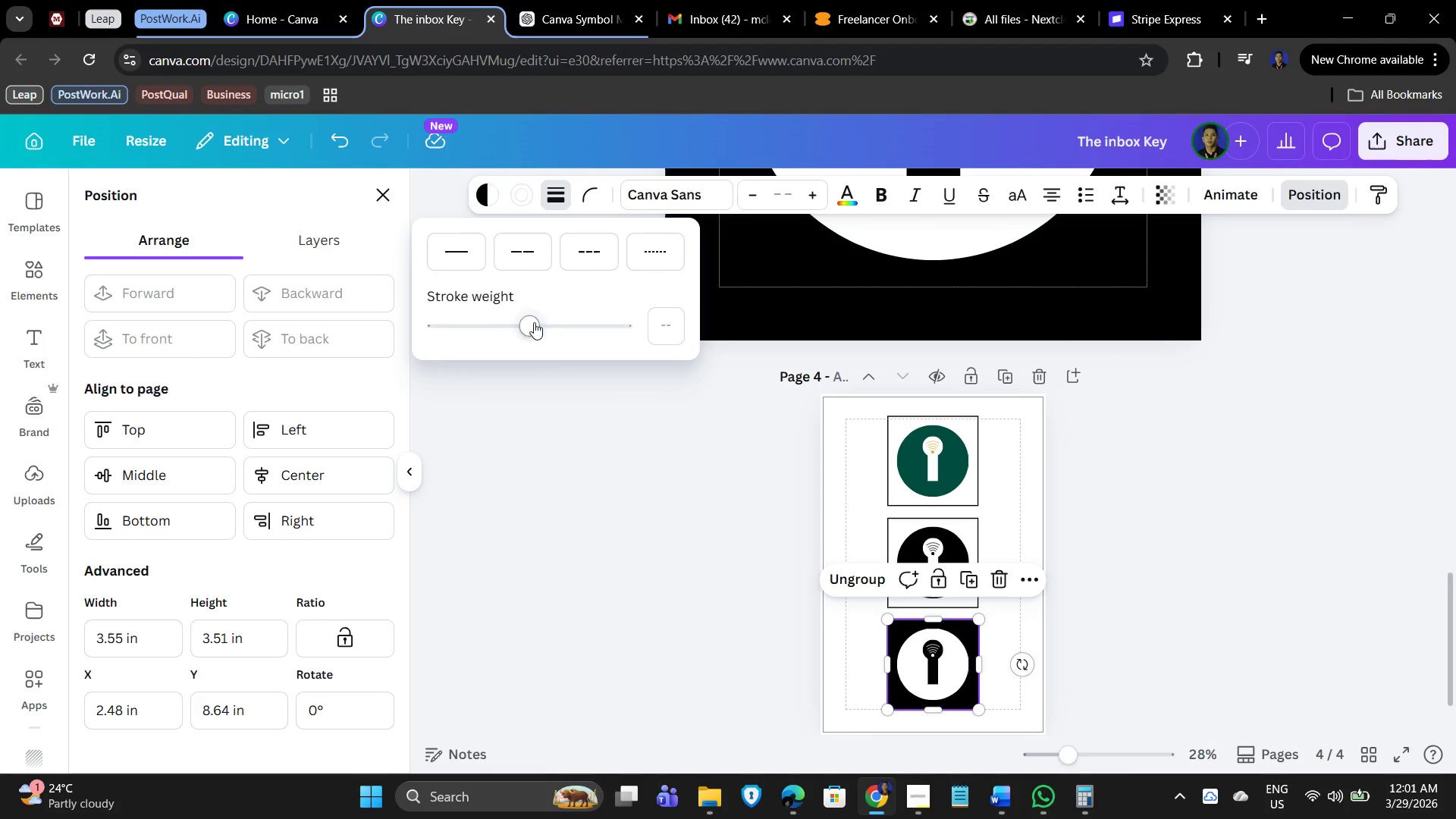 
left_click([459, 253])
 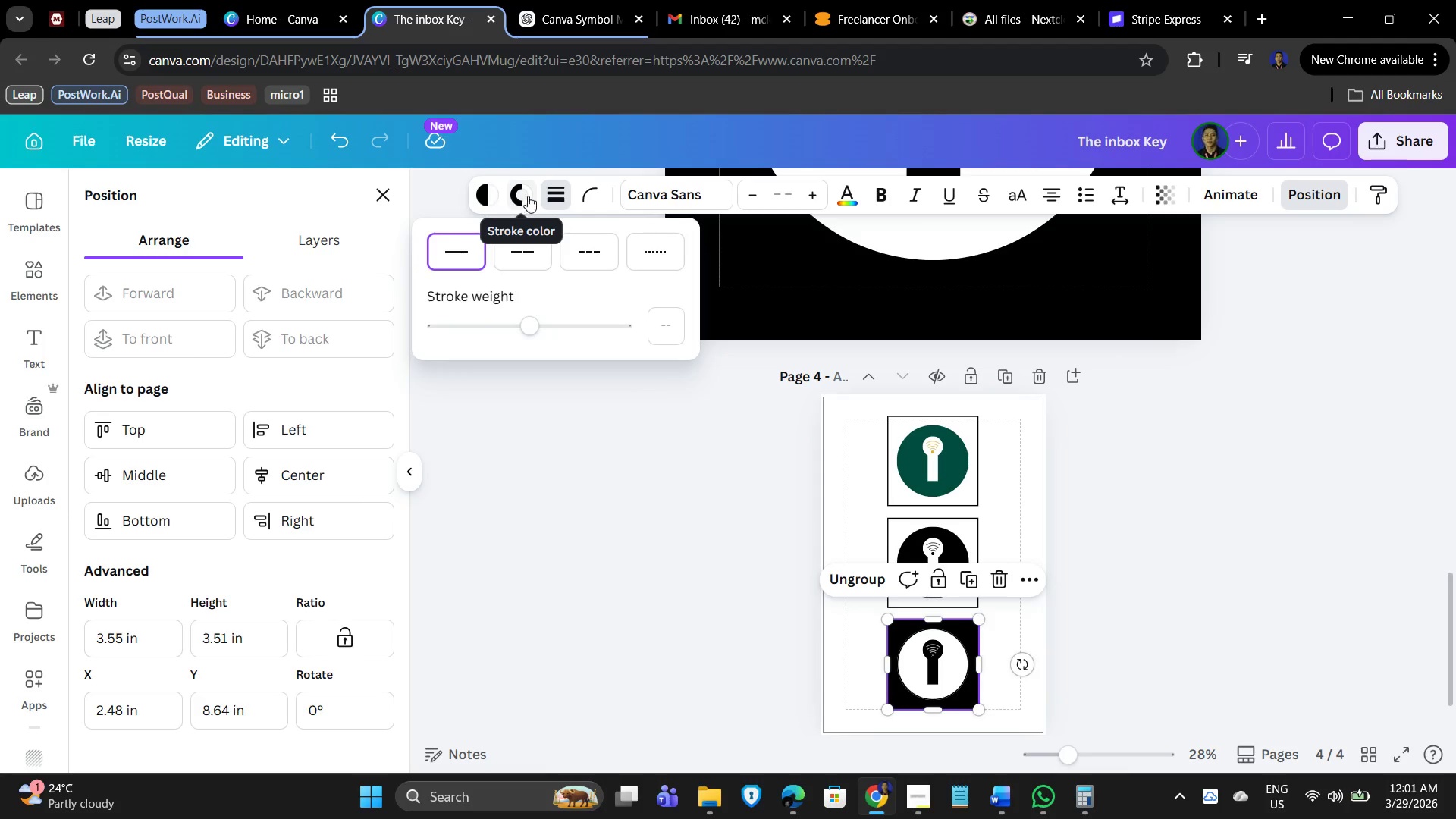 
left_click([528, 196])
 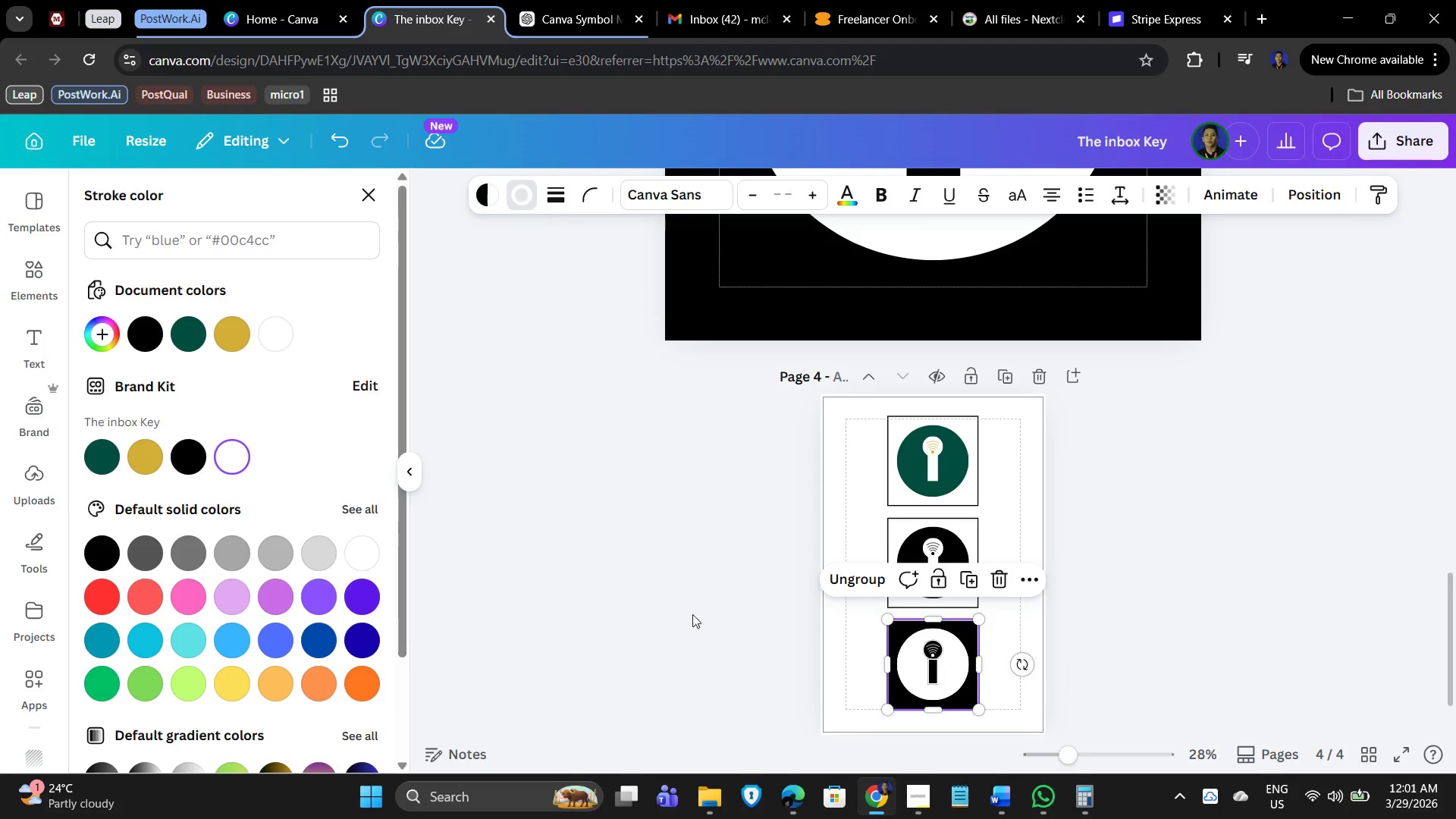 
left_click([1190, 600])
 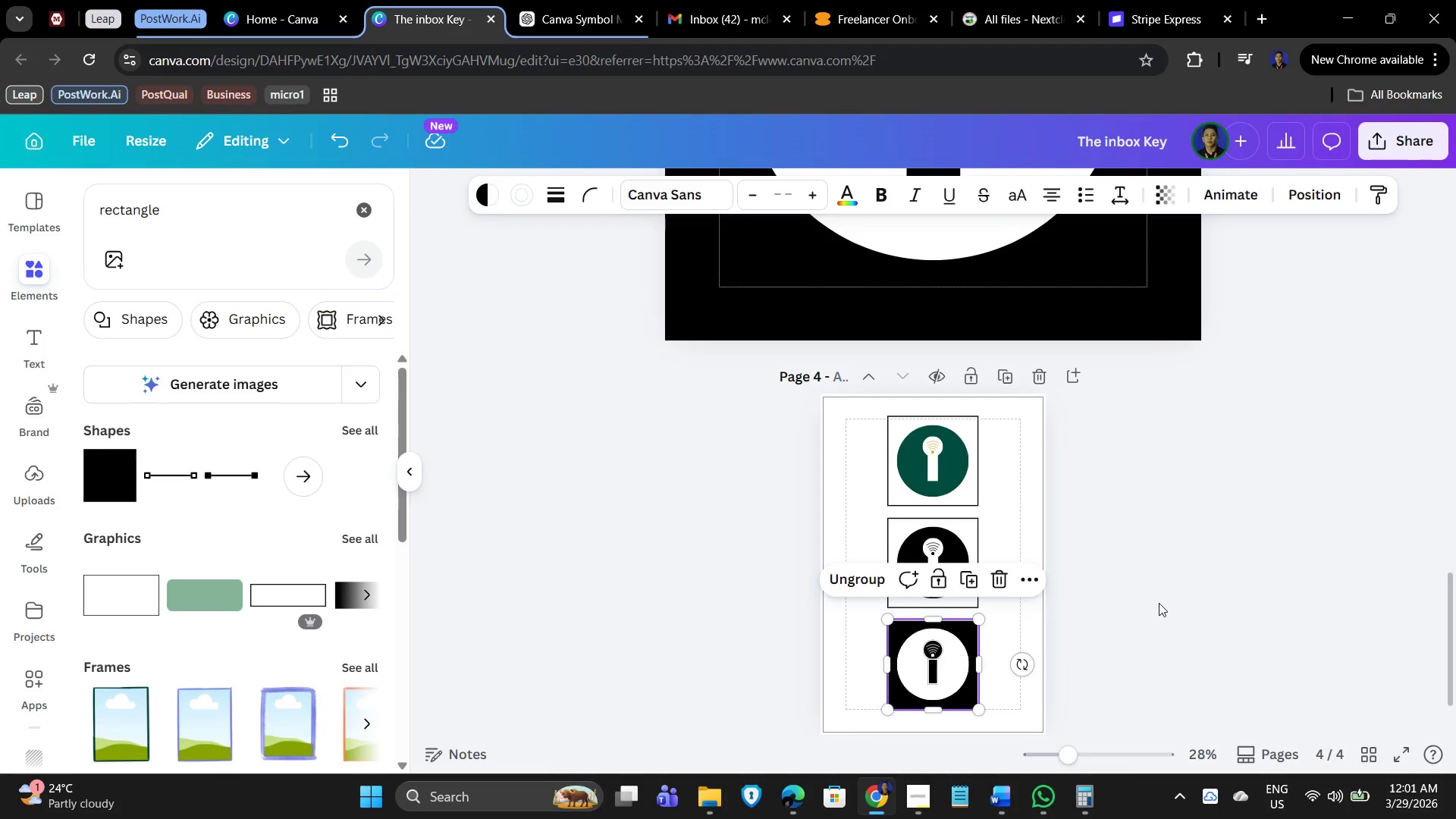 
left_click([1157, 602])
 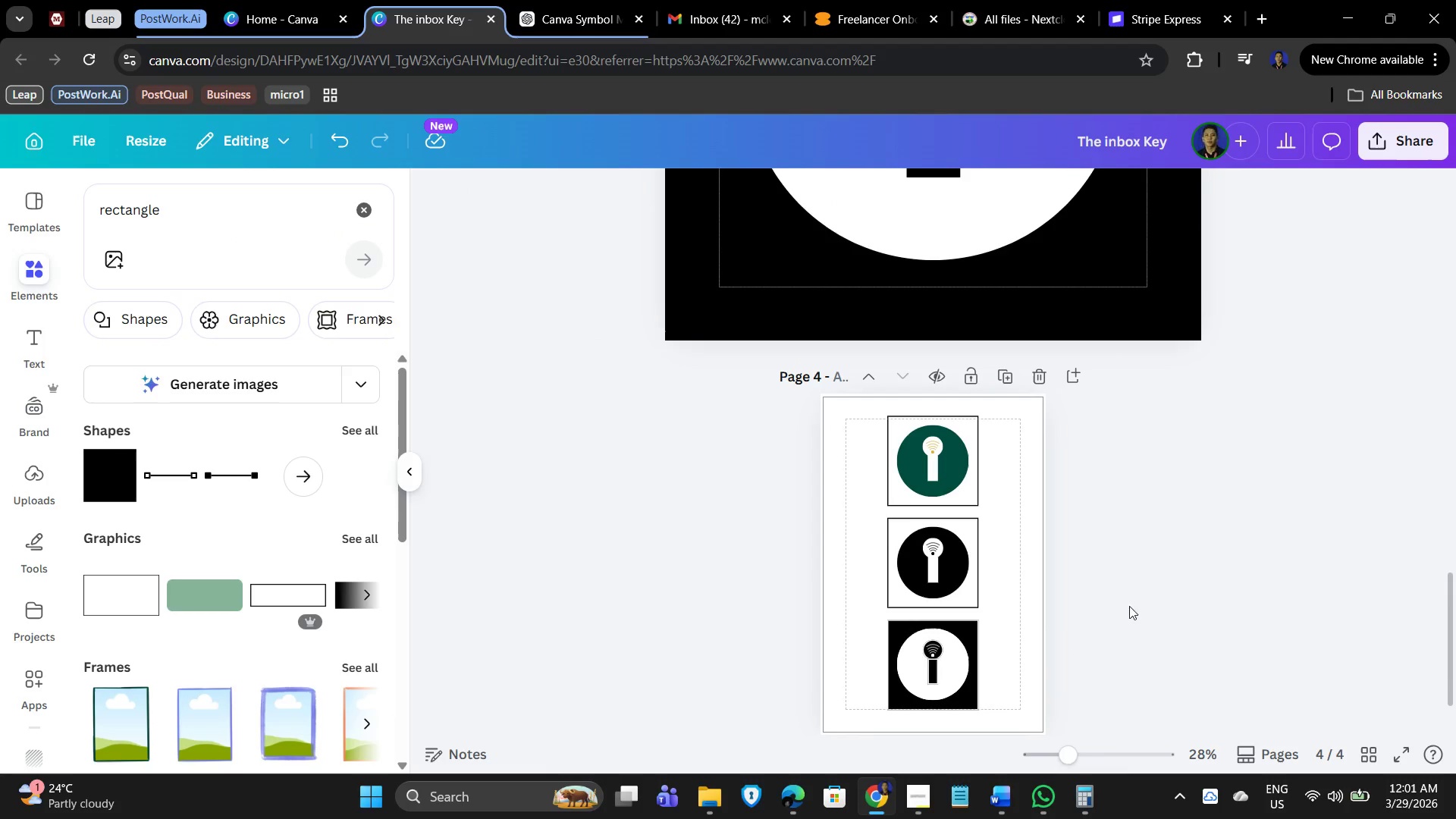 
hold_key(key=ControlLeft, duration=1.48)
 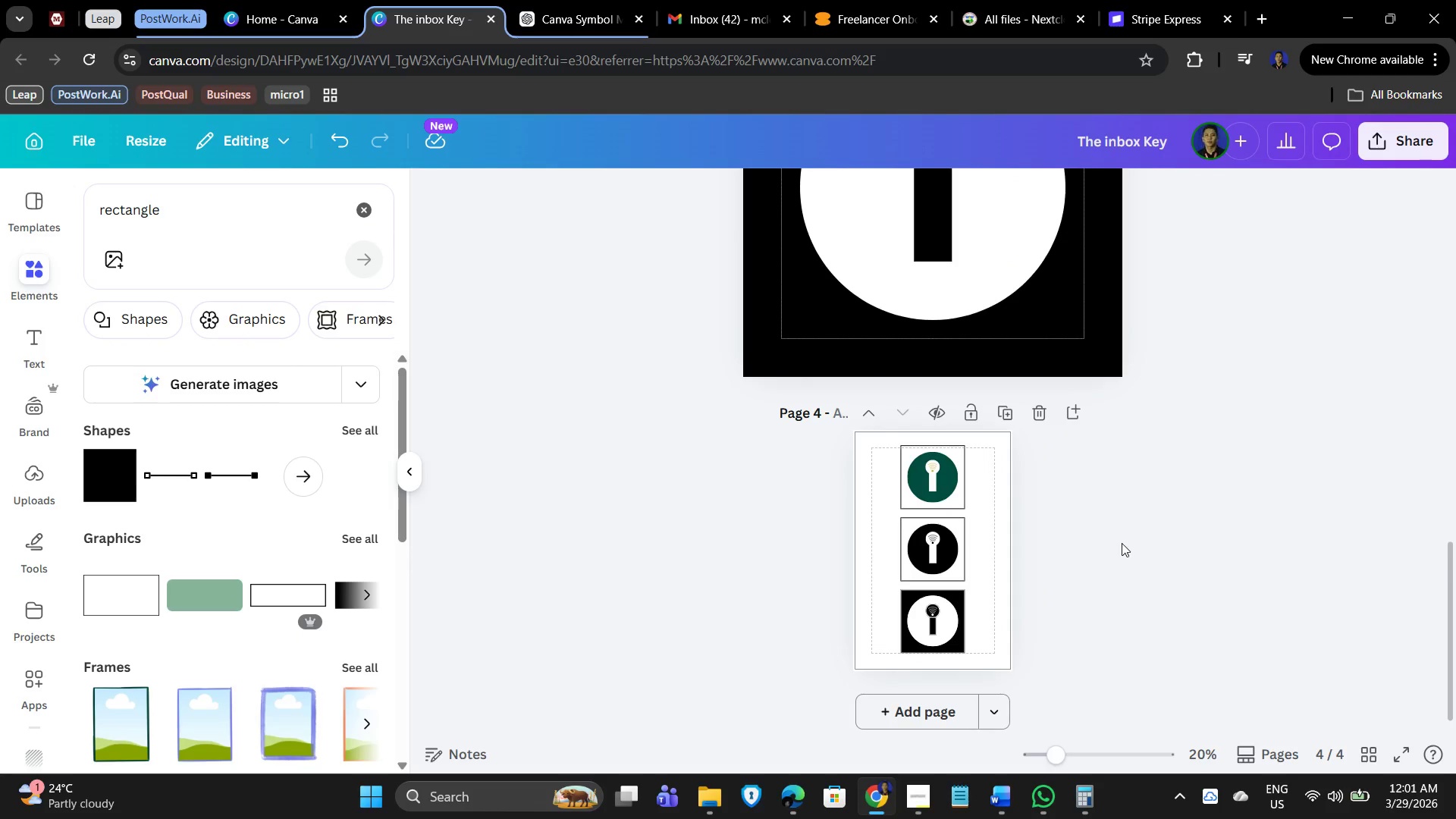 
hold_key(key=ControlLeft, duration=14.09)
left_click_drag(start_coordinate=[1105, 539], to_coordinate=[1114, 534])
 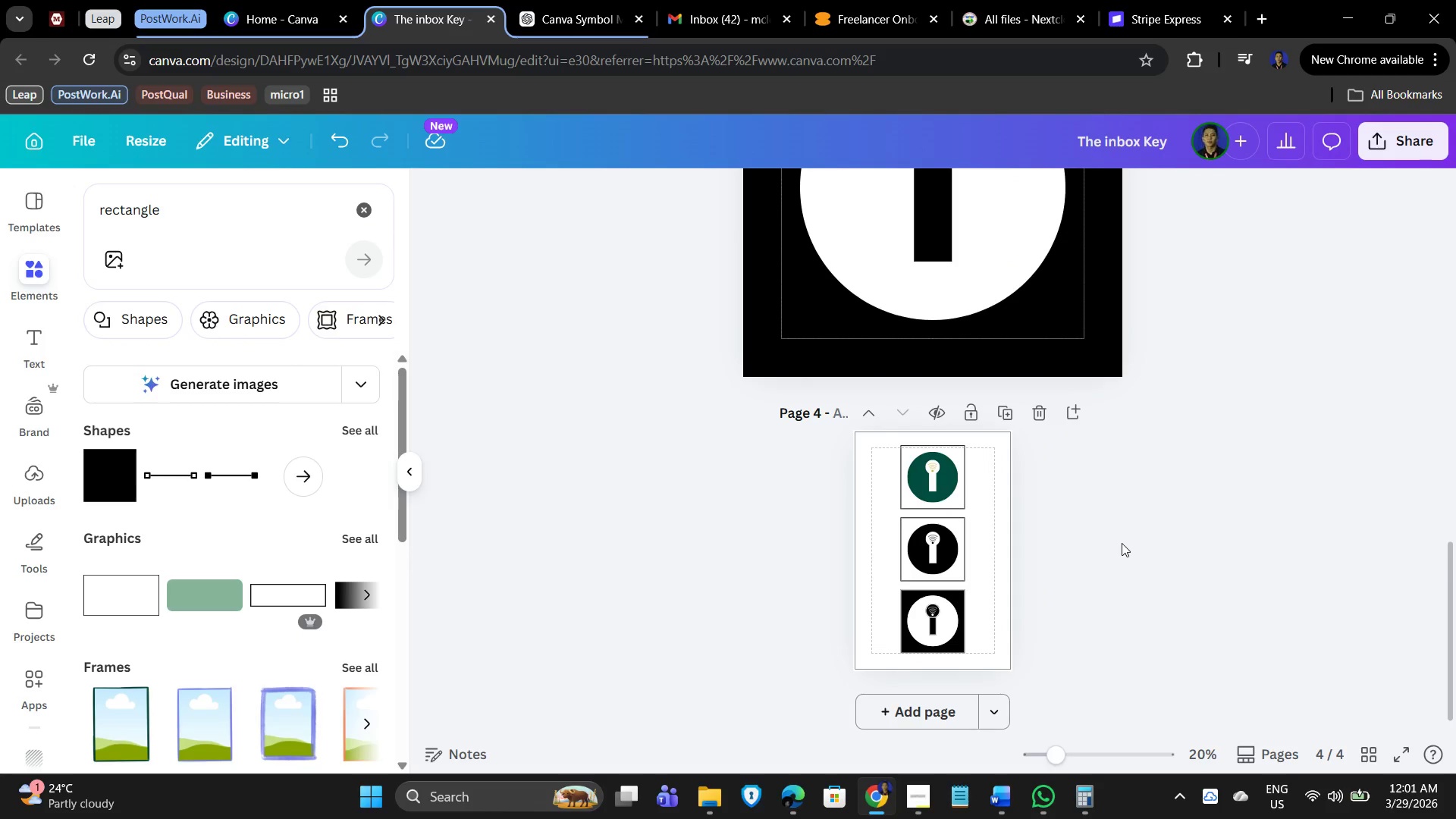 
scroll: coordinate [1087, 563], scroll_direction: down, amount: 2.0
 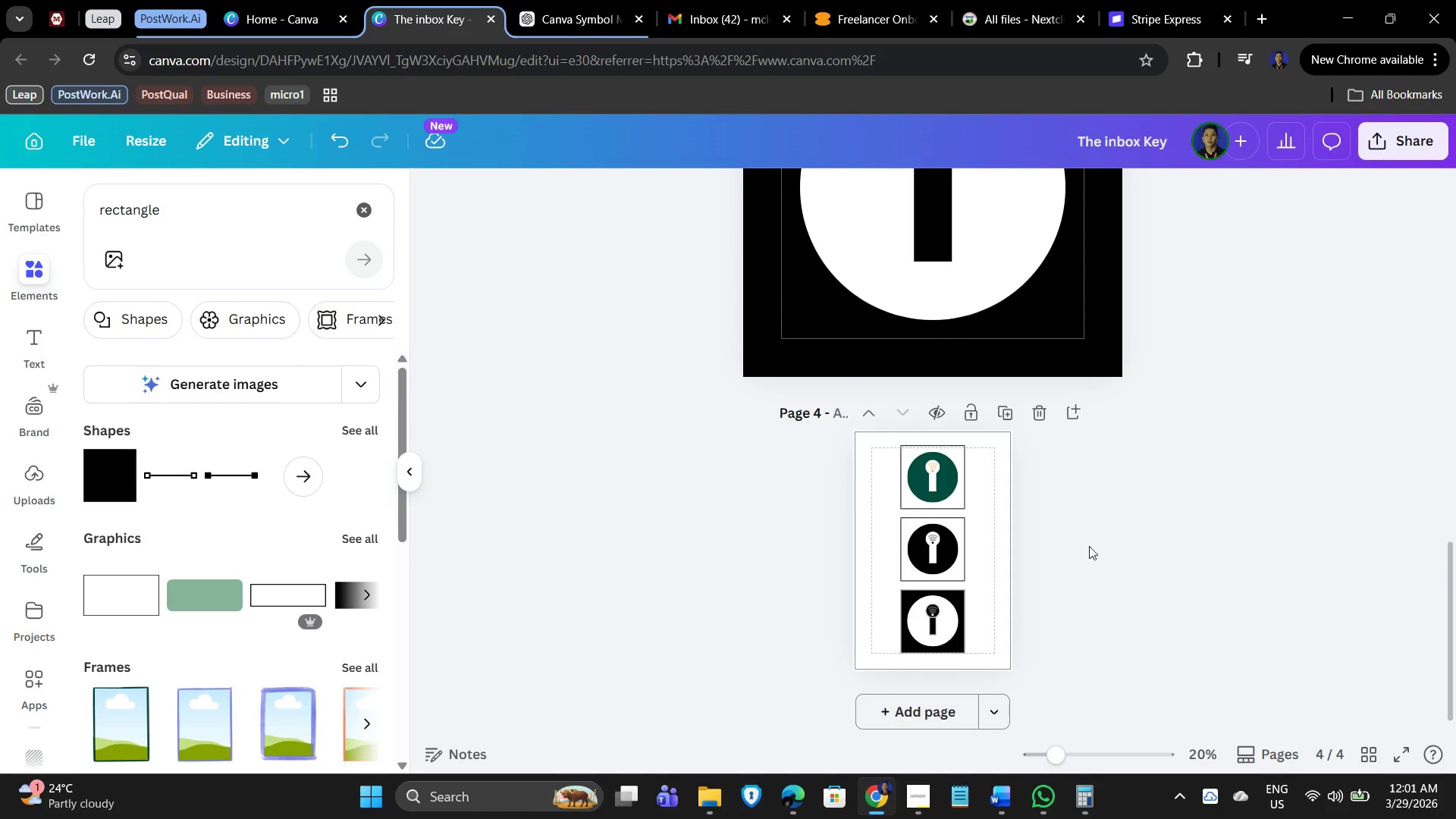 
hold_key(key=ControlLeft, duration=1.12)
scroll: coordinate [1078, 624], scroll_direction: up, amount: 6.0
 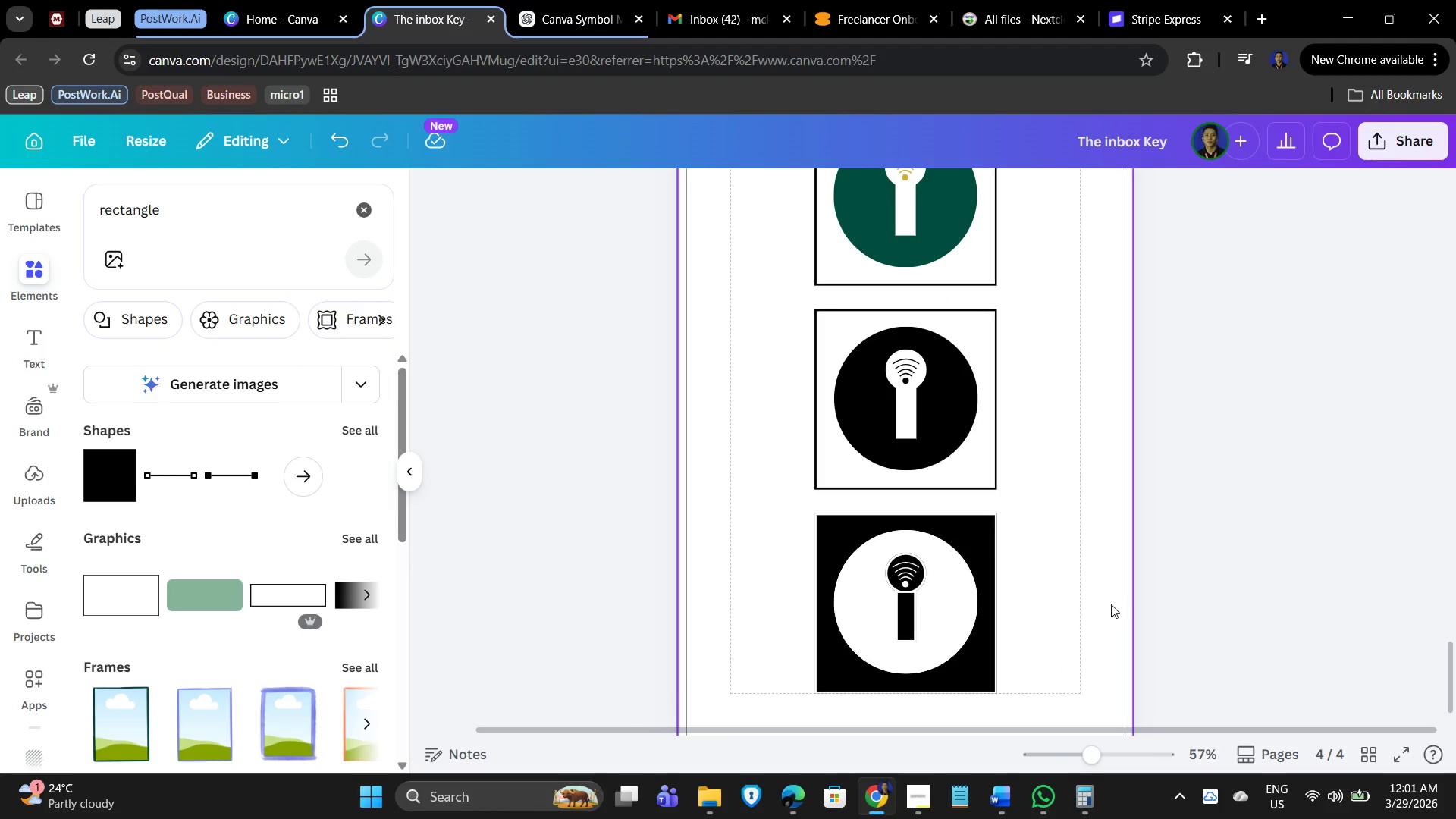 
hold_key(key=ControlLeft, duration=0.52)
scroll: coordinate [1114, 601], scroll_direction: down, amount: 1.0
 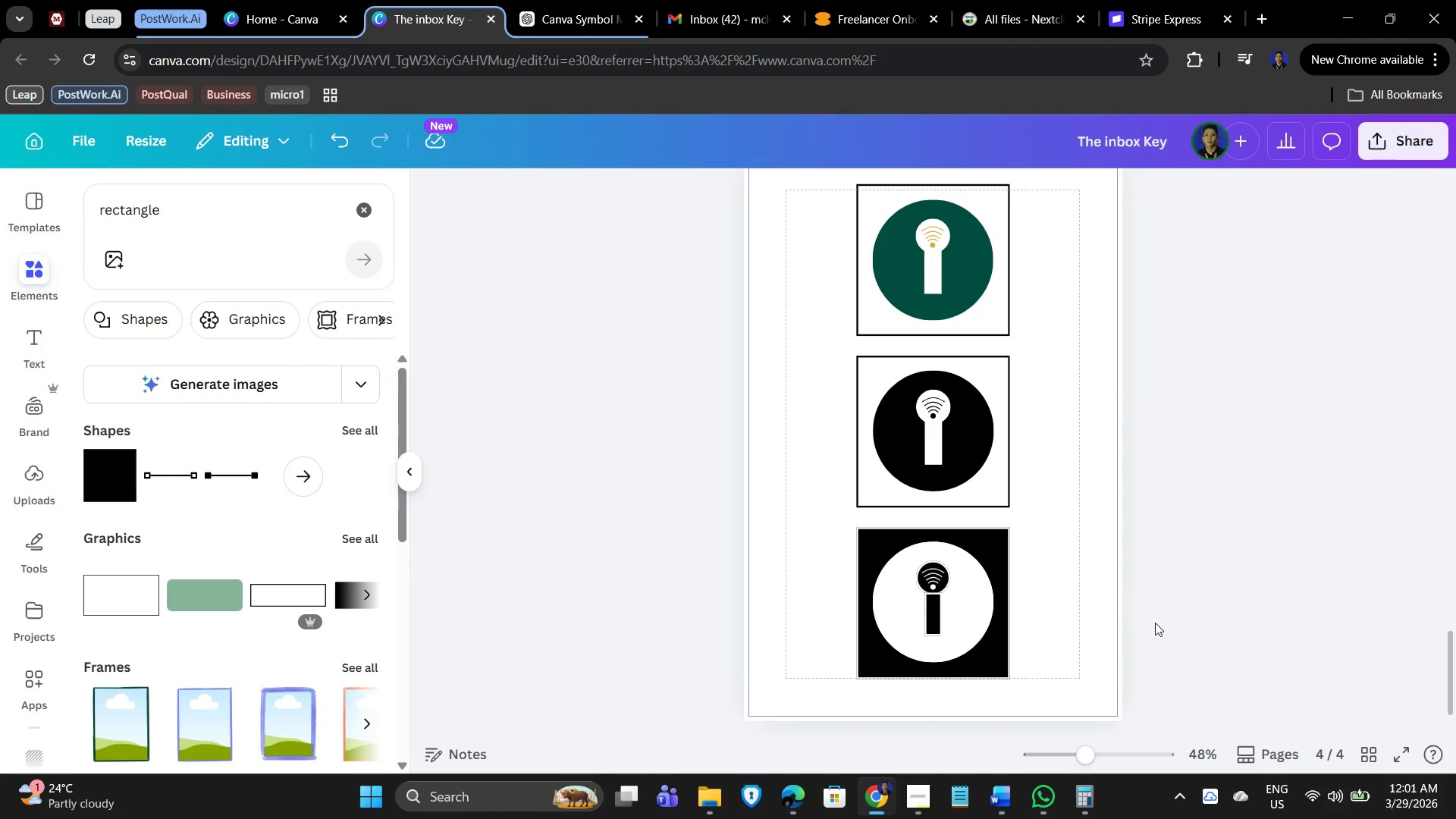 
scroll: coordinate [1145, 638], scroll_direction: up, amount: 3.0
 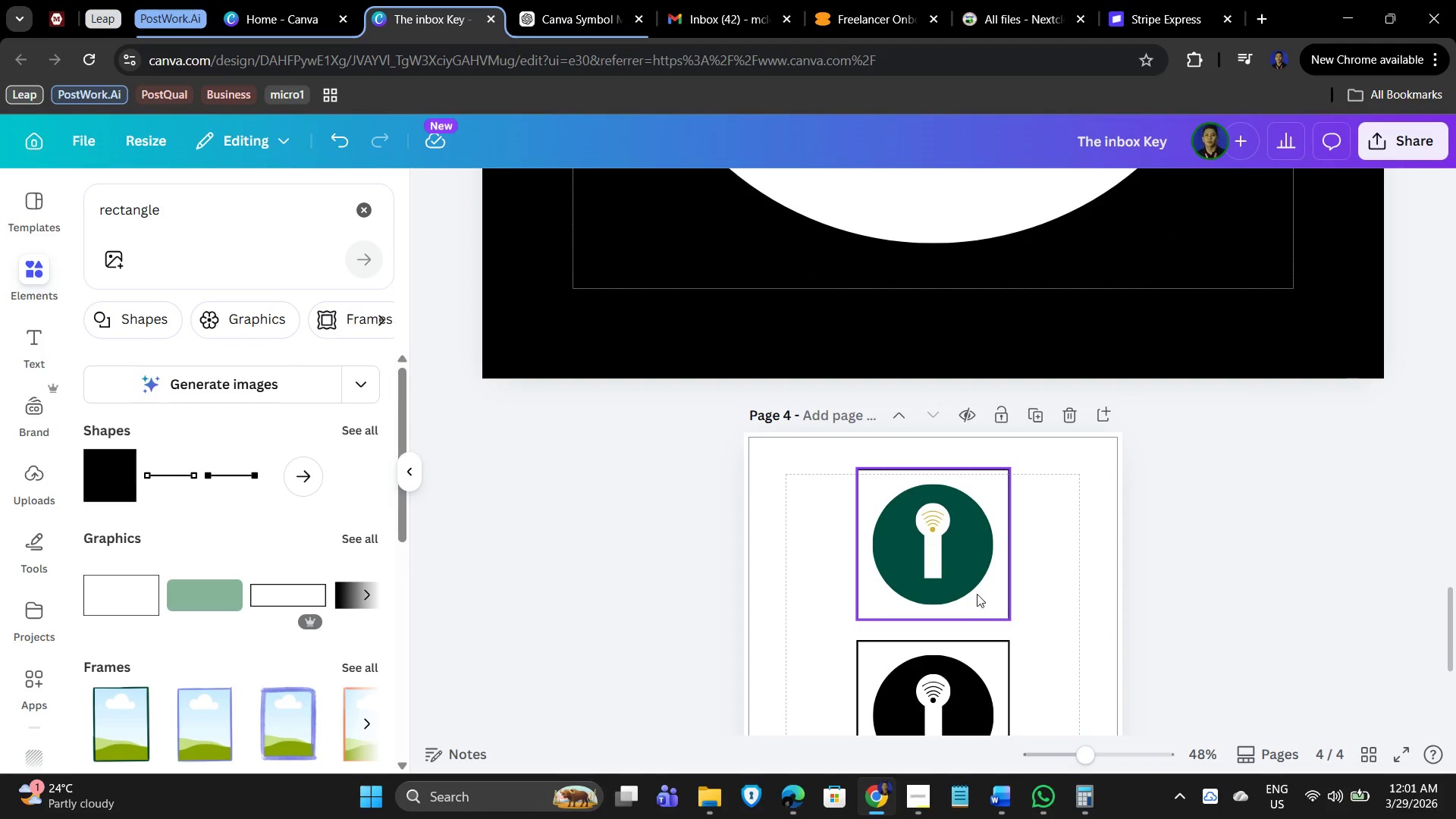 
left_click([976, 593])
 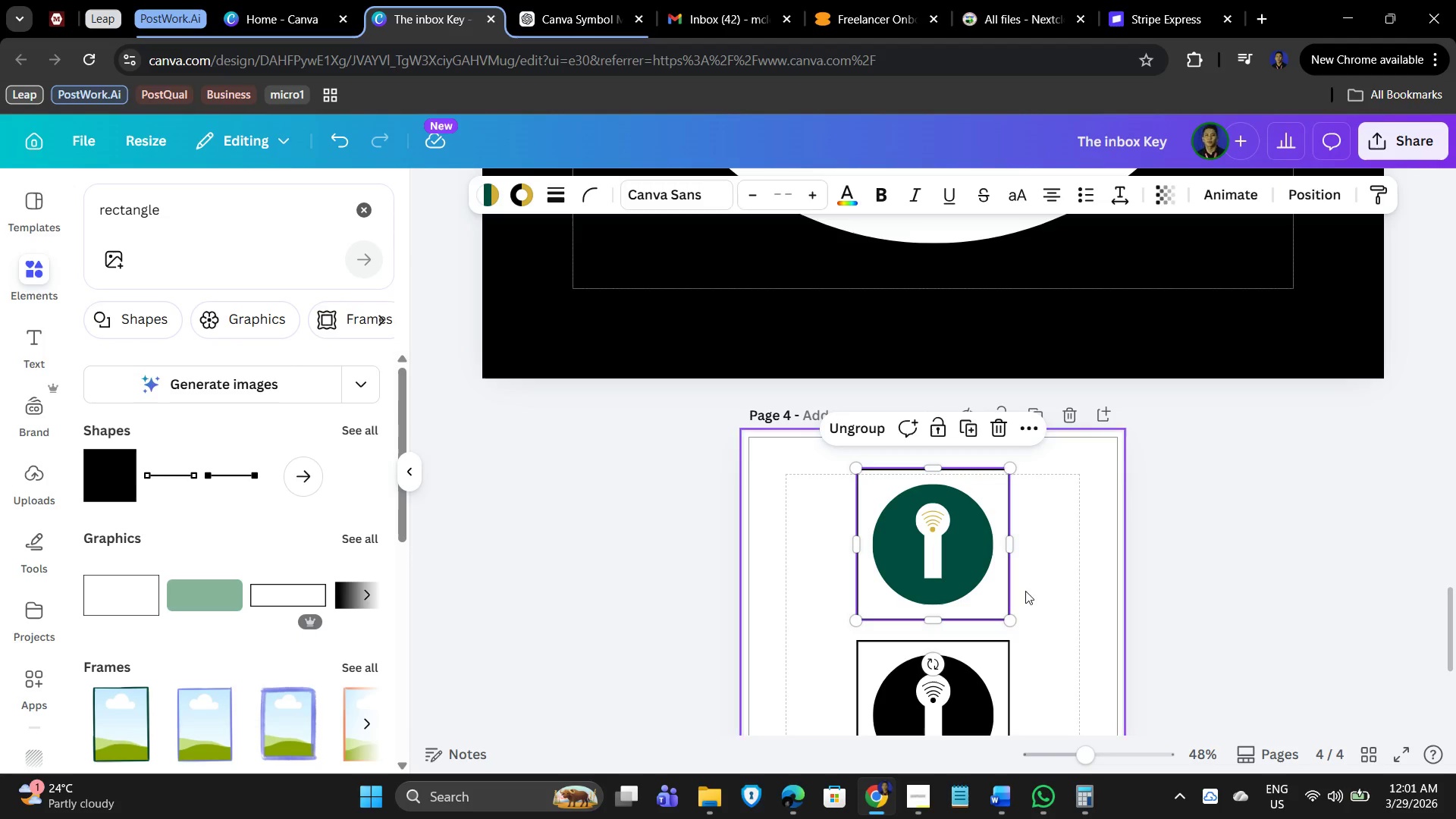 
left_click_drag(start_coordinate=[1010, 619], to_coordinate=[990, 598])
 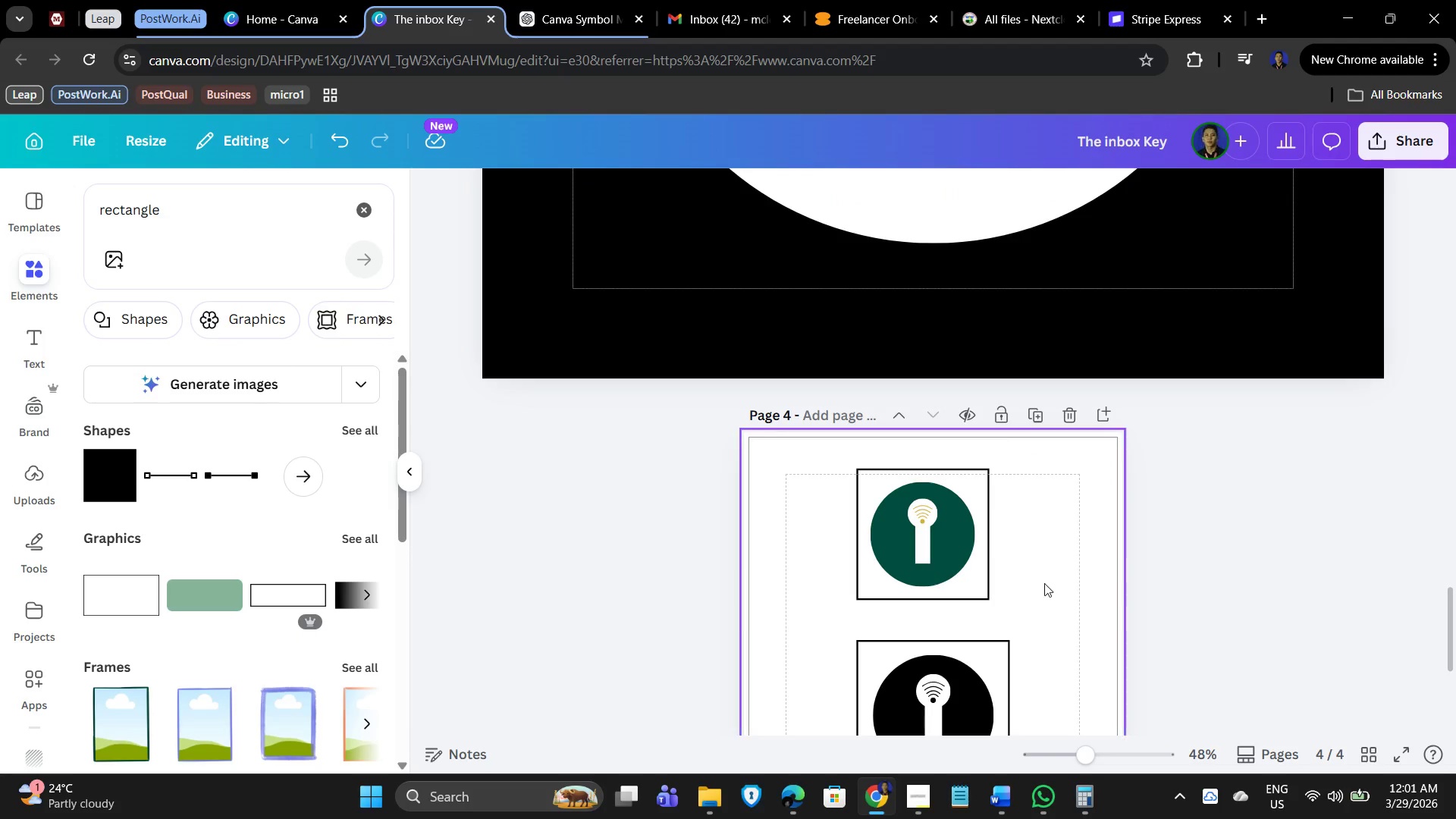 
scroll: coordinate [1080, 598], scroll_direction: down, amount: 2.0
 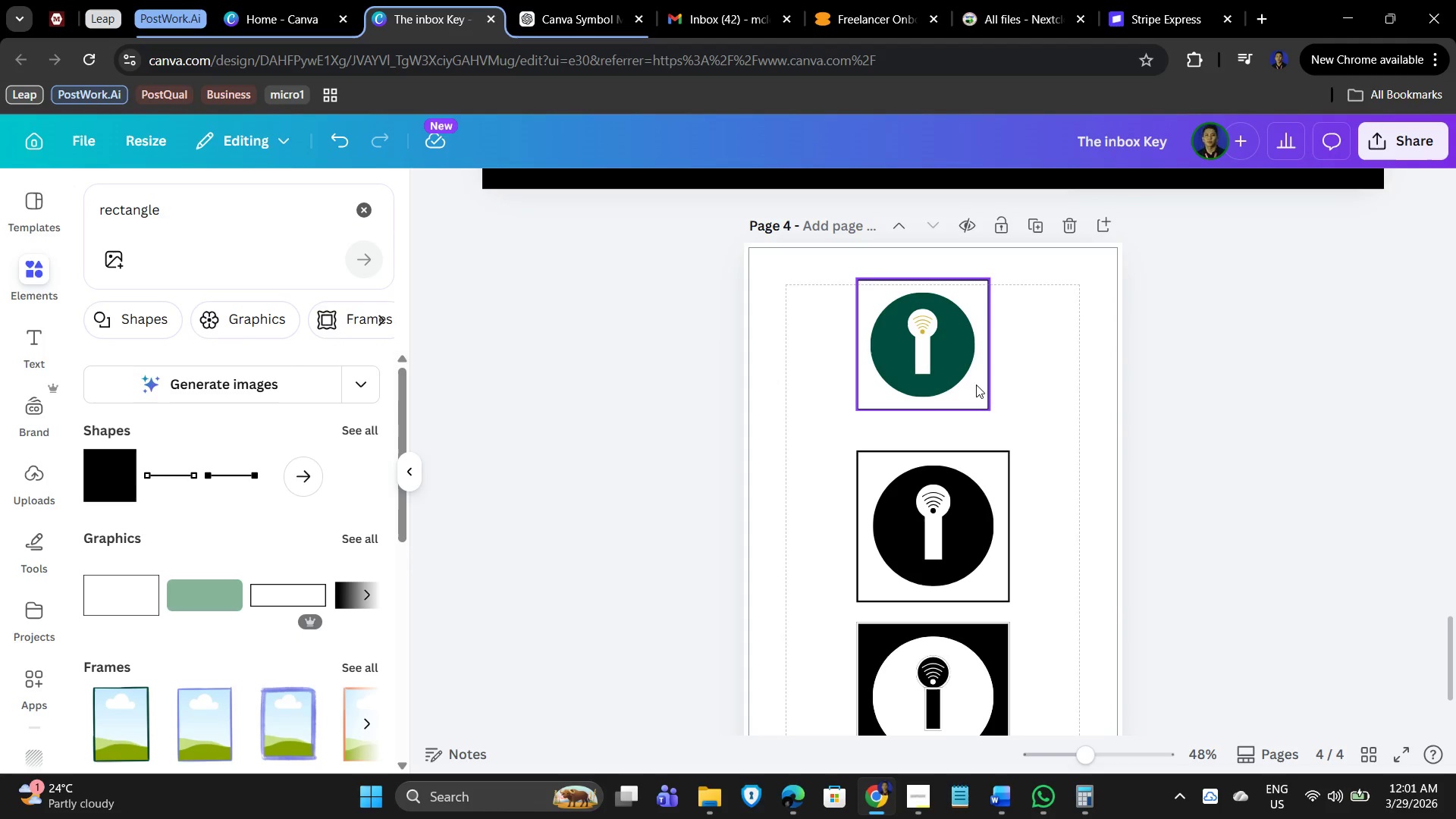 
left_click([976, 384])
 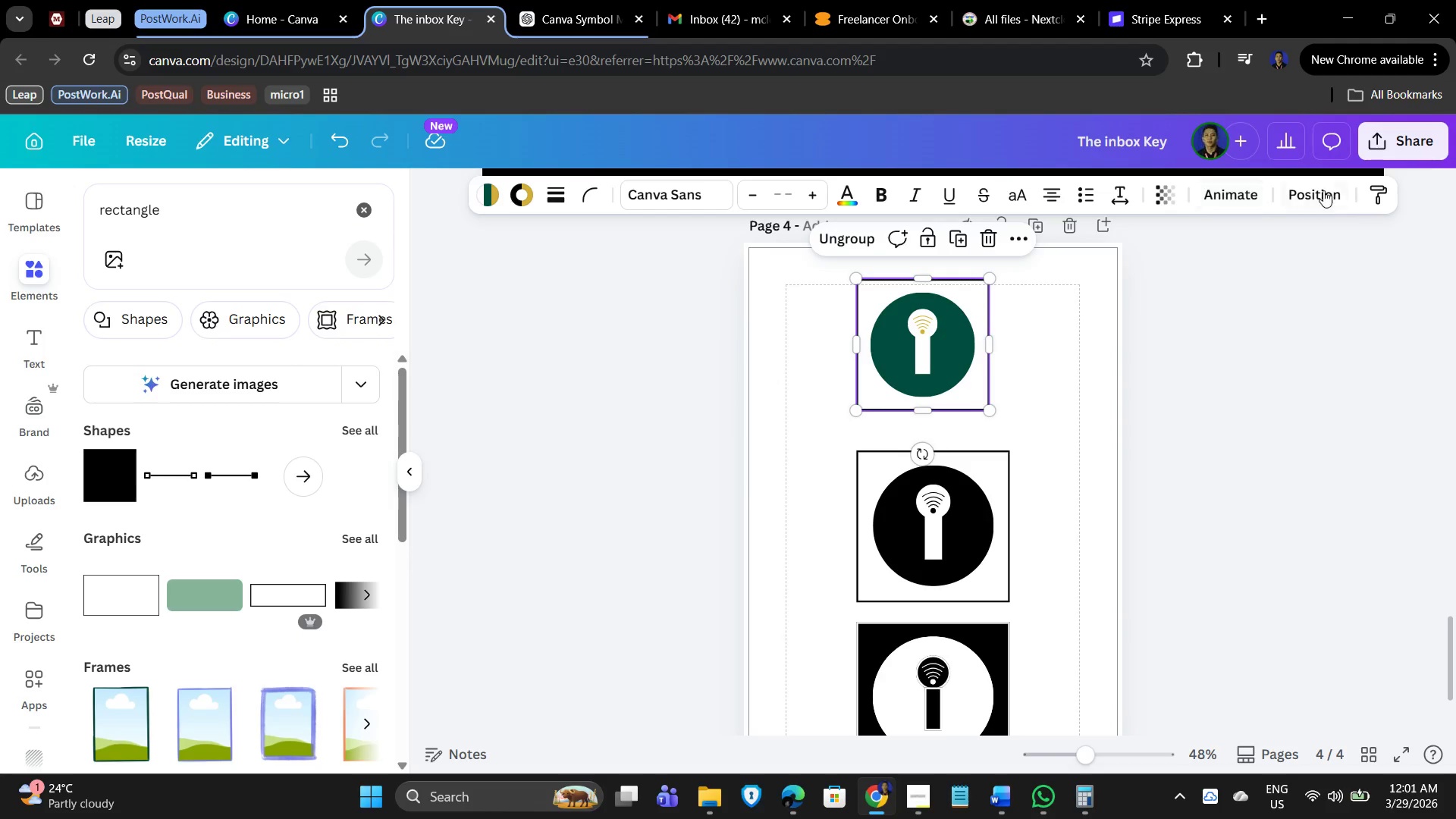 
left_click([1324, 190])
 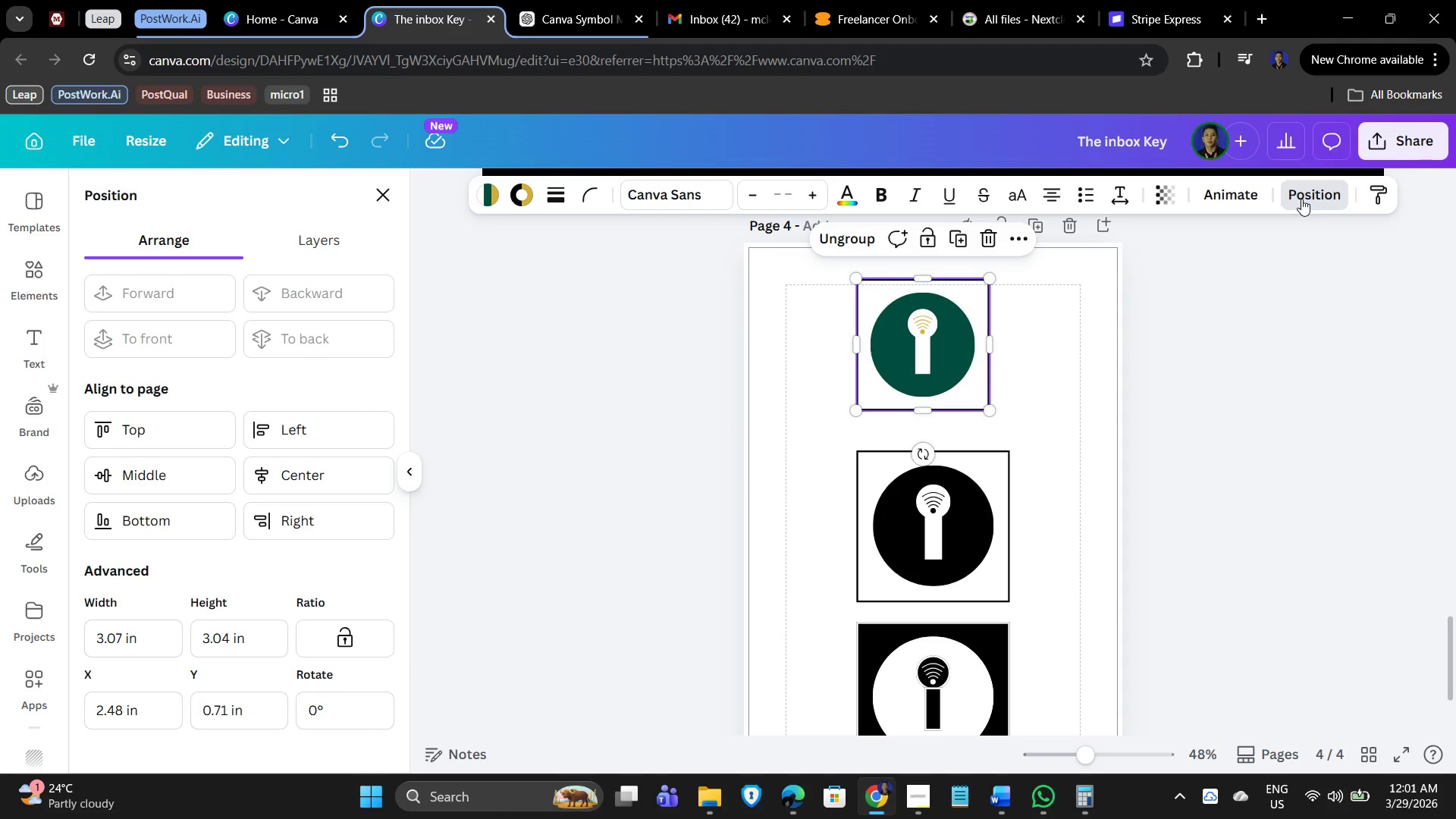 
left_click([1372, 375])
 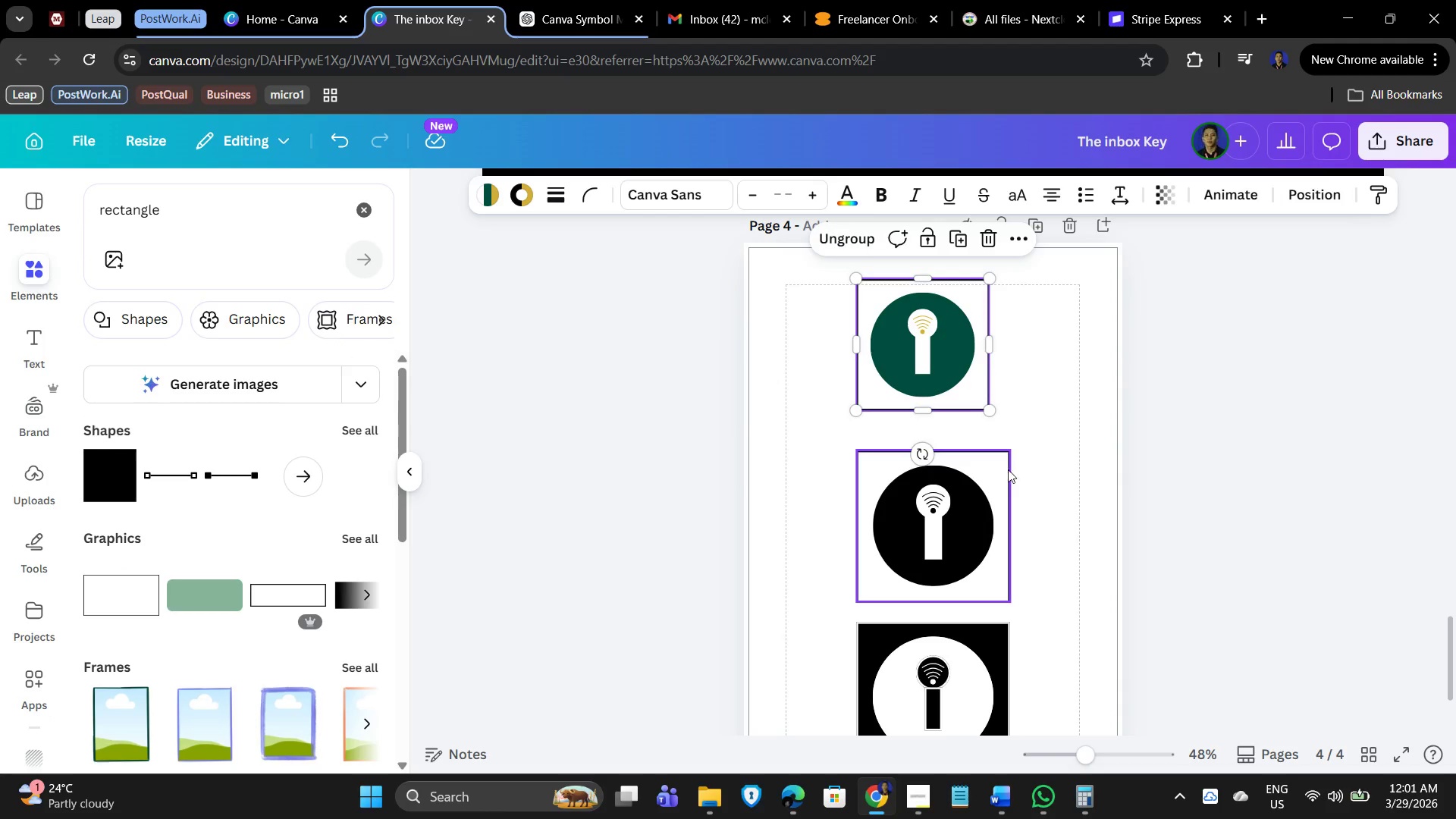 
left_click([993, 468])
 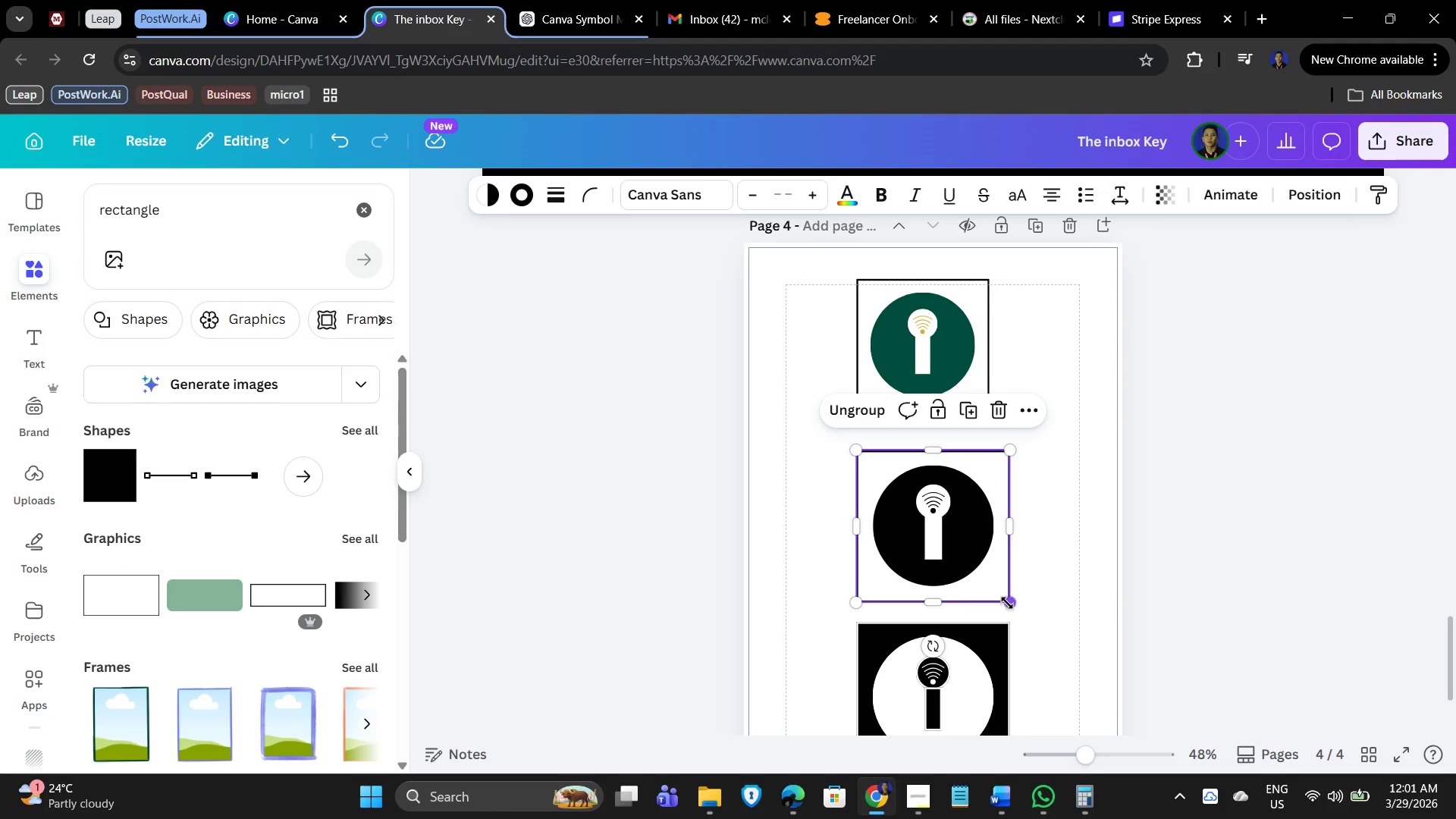 
left_click_drag(start_coordinate=[1007, 601], to_coordinate=[981, 579])
 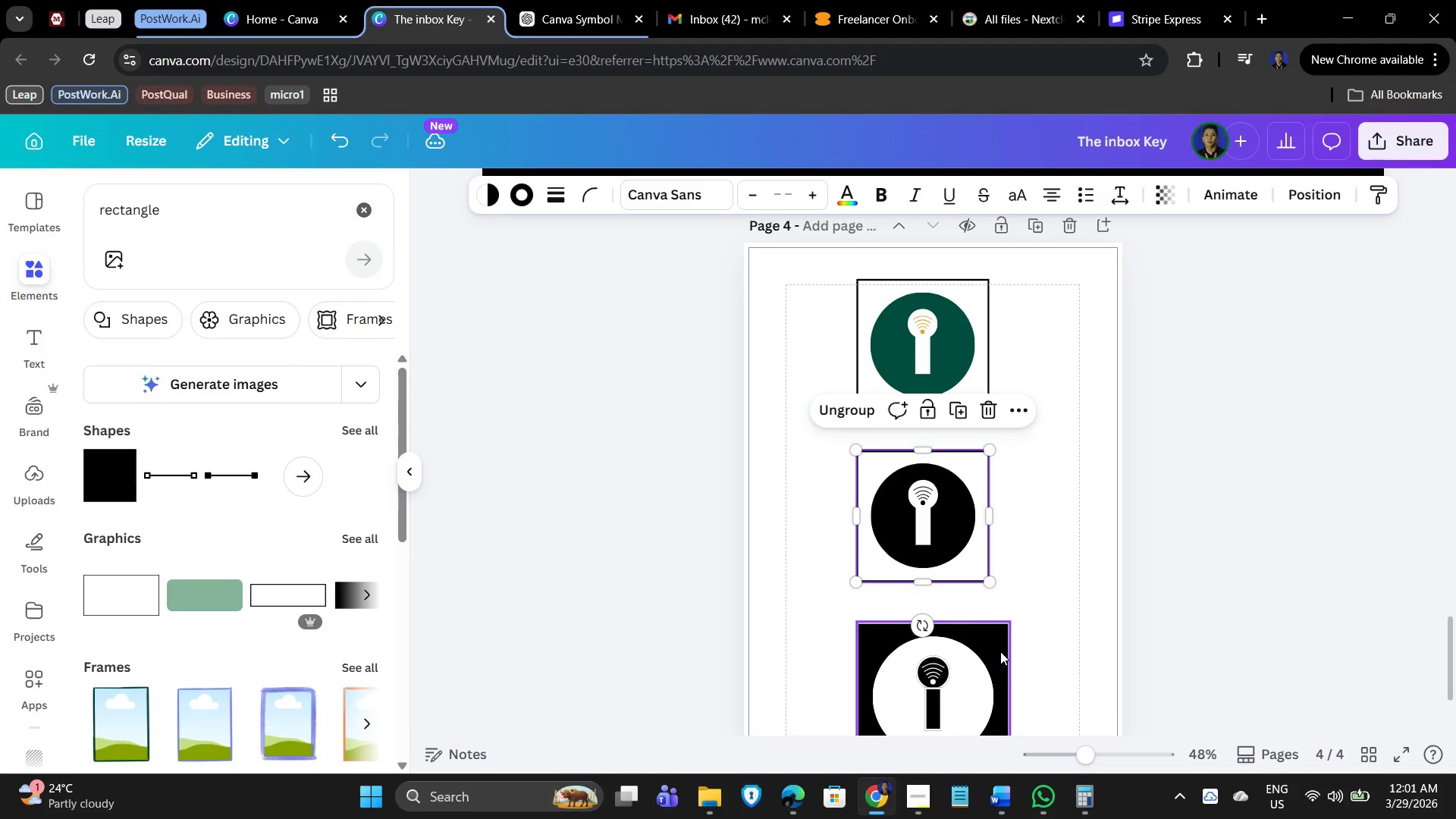 
left_click([995, 648])
 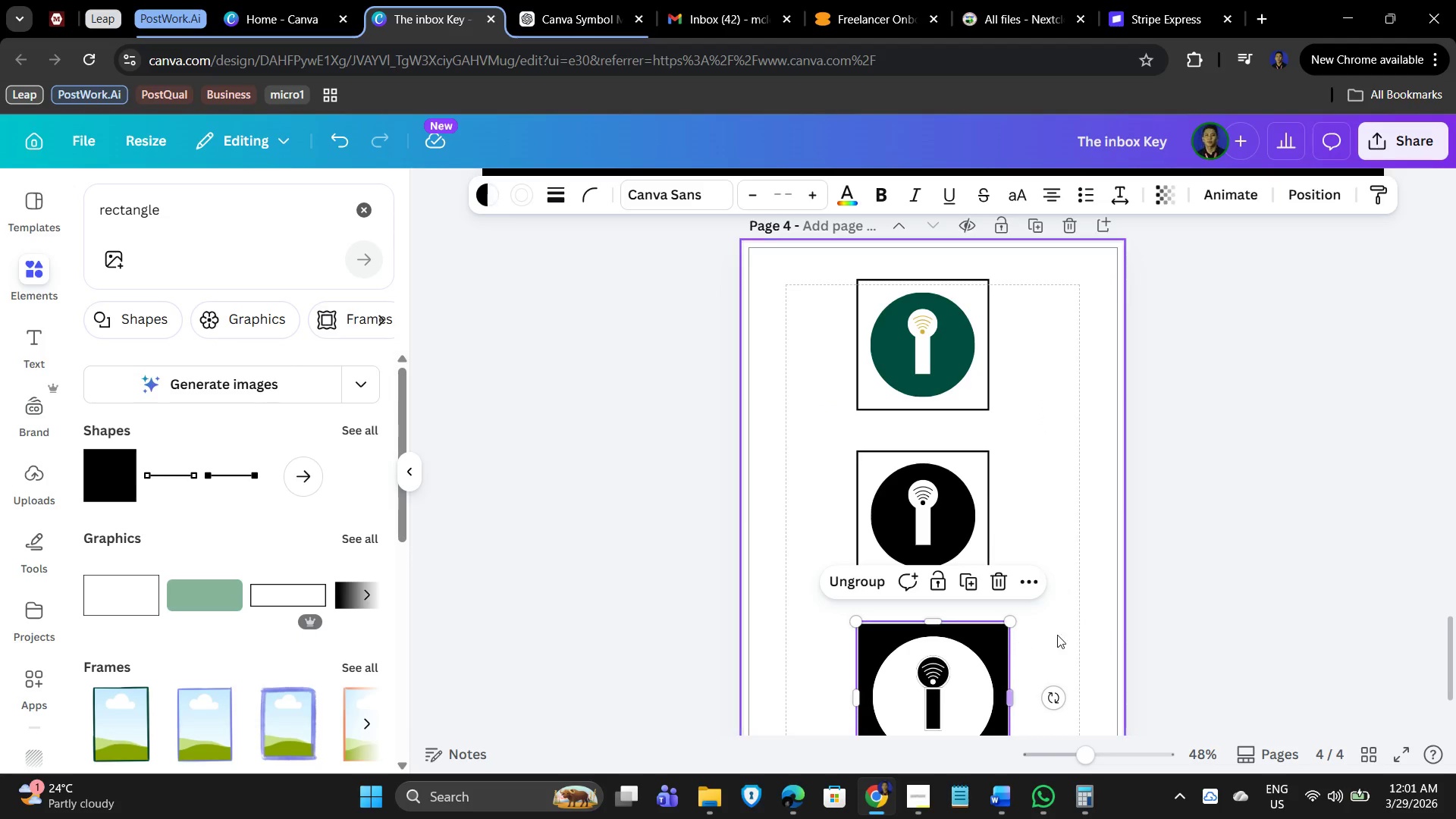 
scroll: coordinate [1097, 618], scroll_direction: down, amount: 2.0
 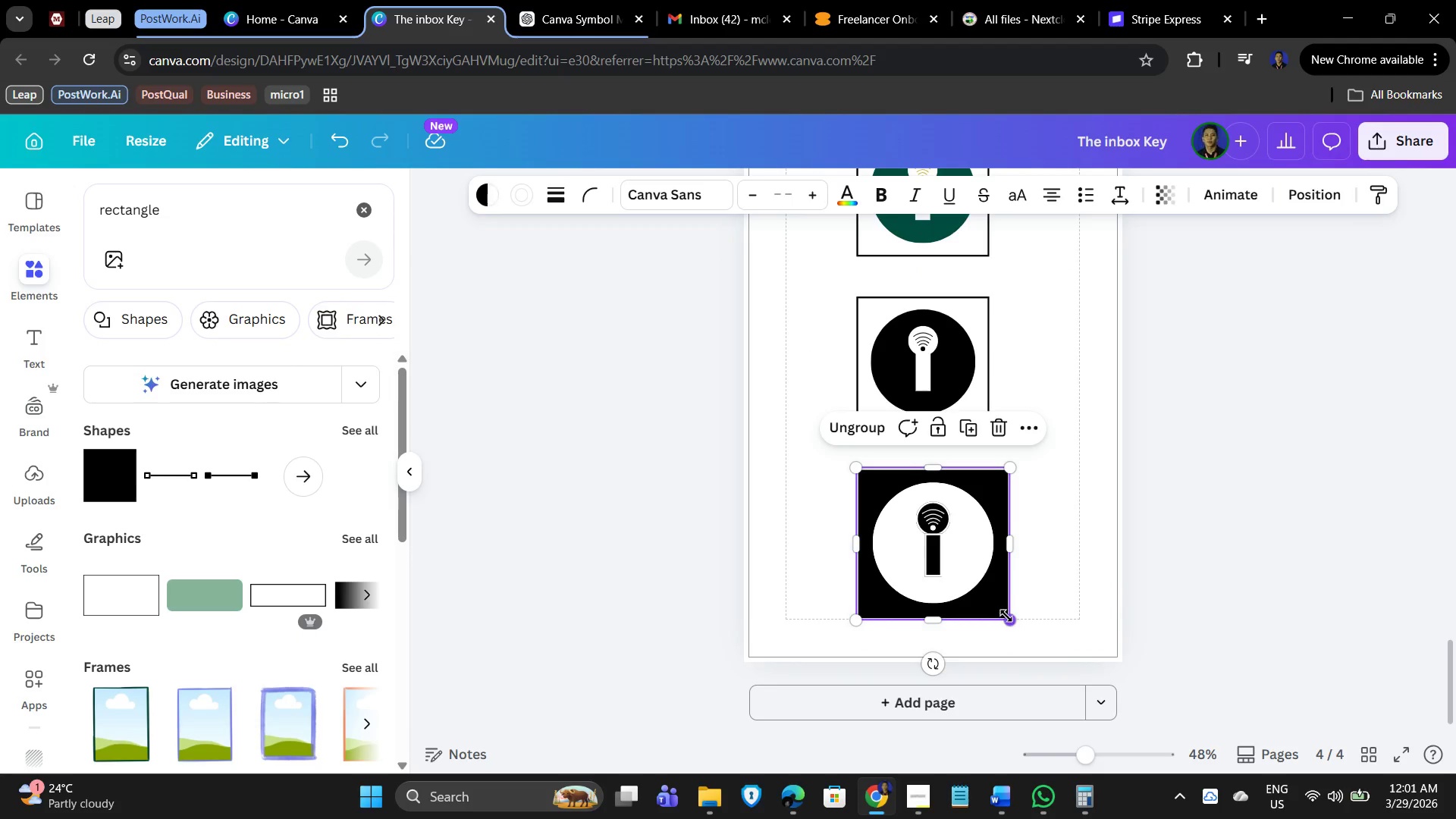 
left_click_drag(start_coordinate=[1006, 616], to_coordinate=[989, 594])
 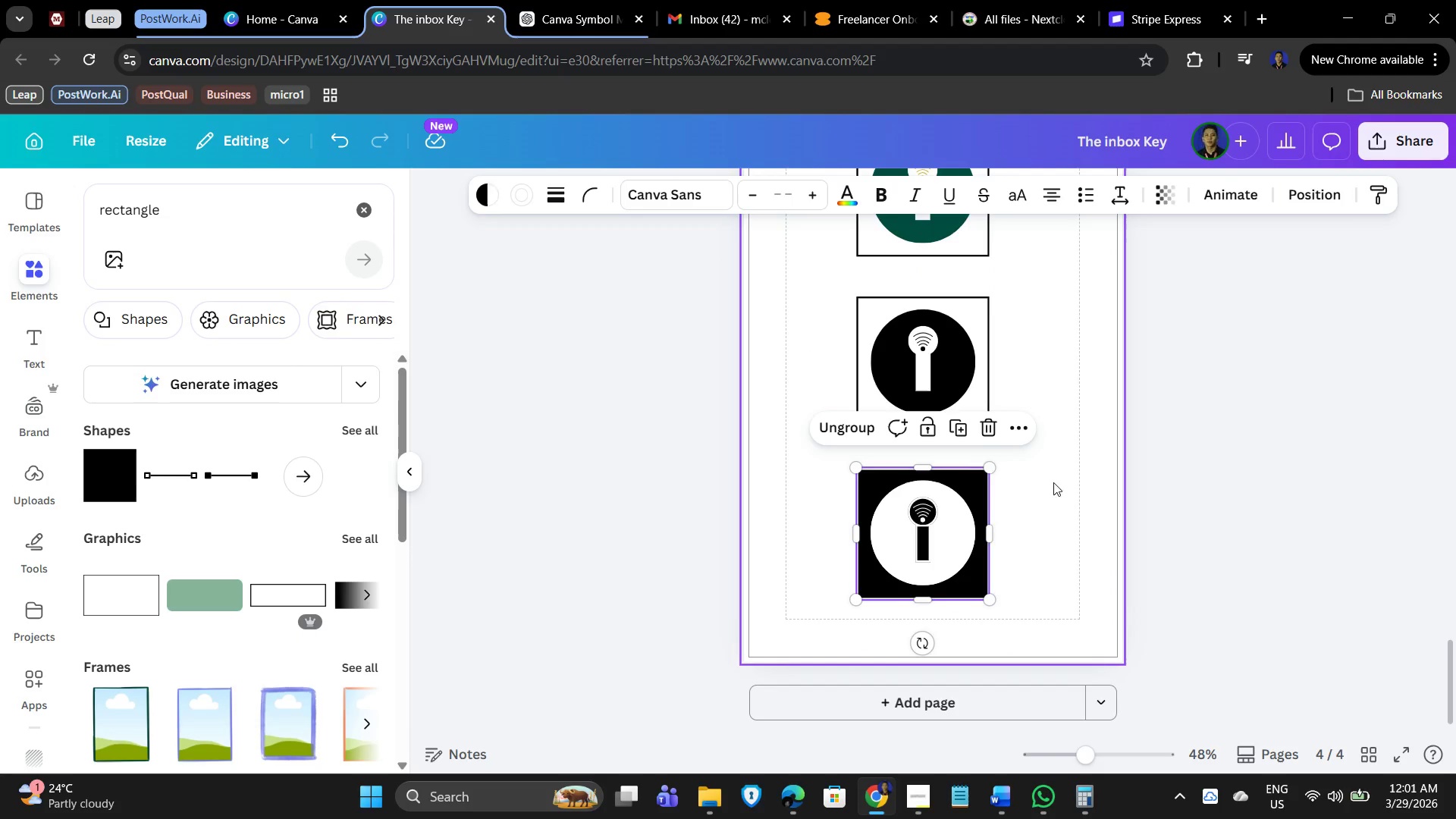 
left_click([1059, 466])
 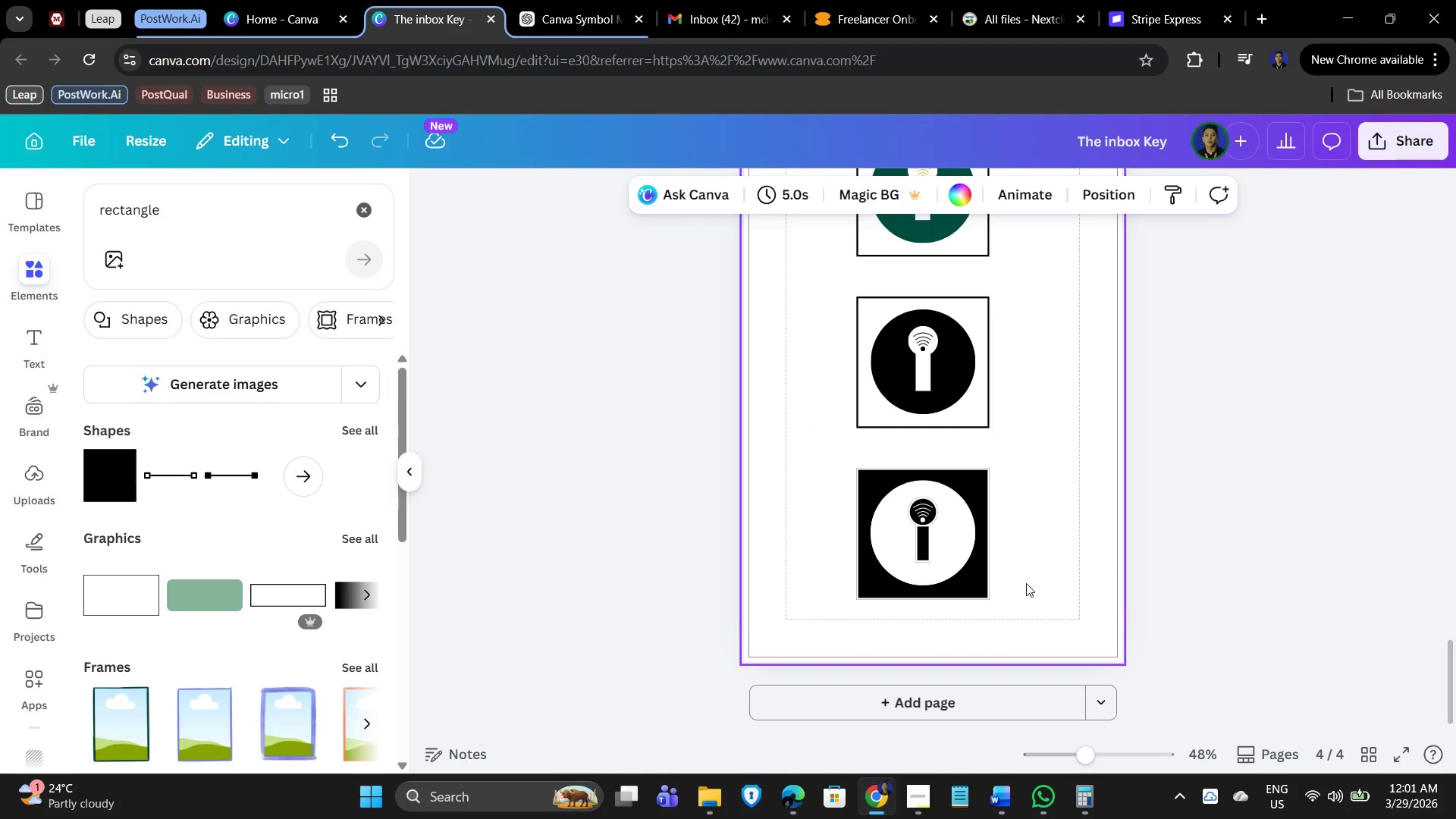 
scroll: coordinate [1037, 602], scroll_direction: up, amount: 2.0
 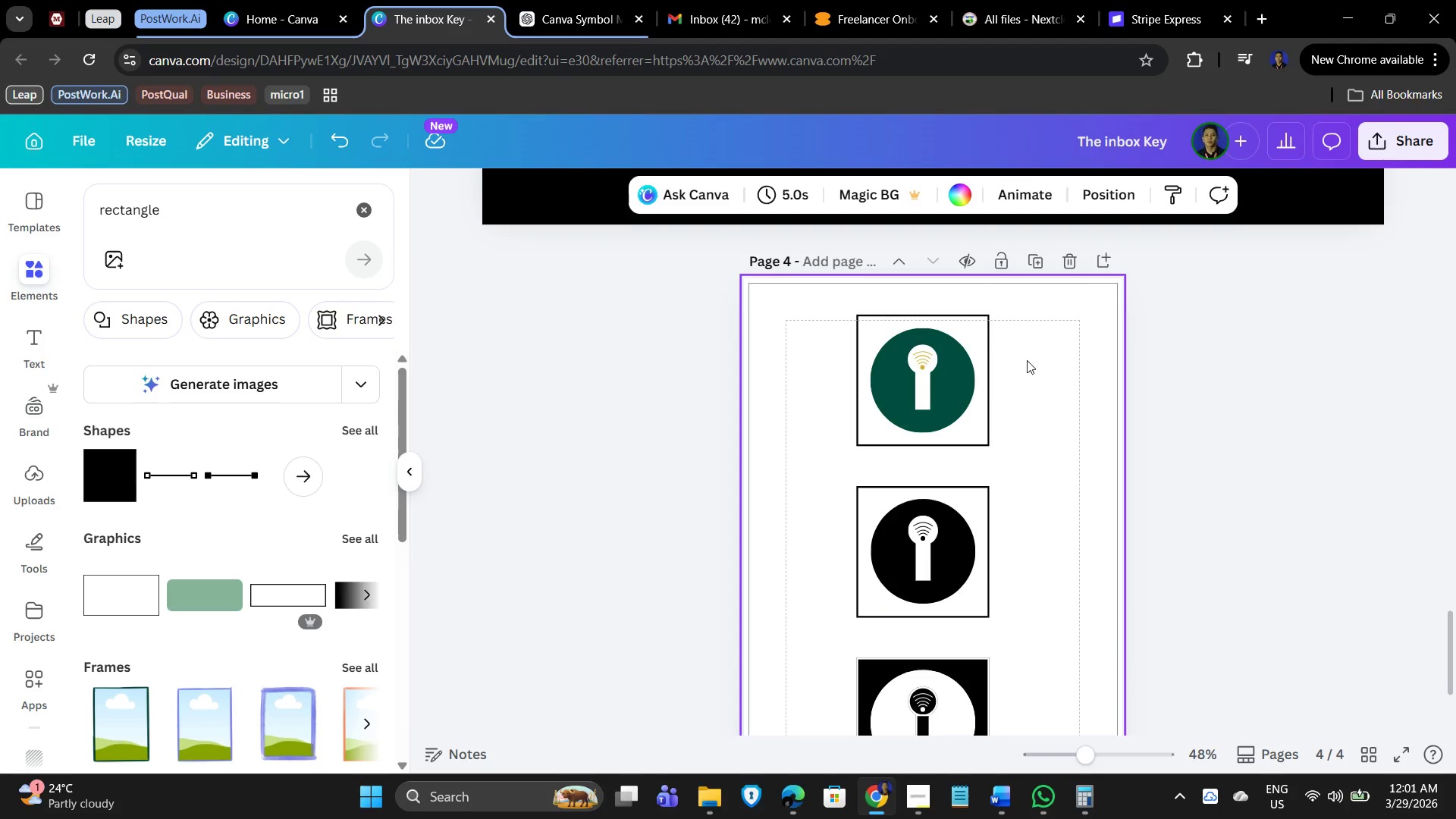 
left_click_drag(start_coordinate=[1031, 342], to_coordinate=[779, 780])
 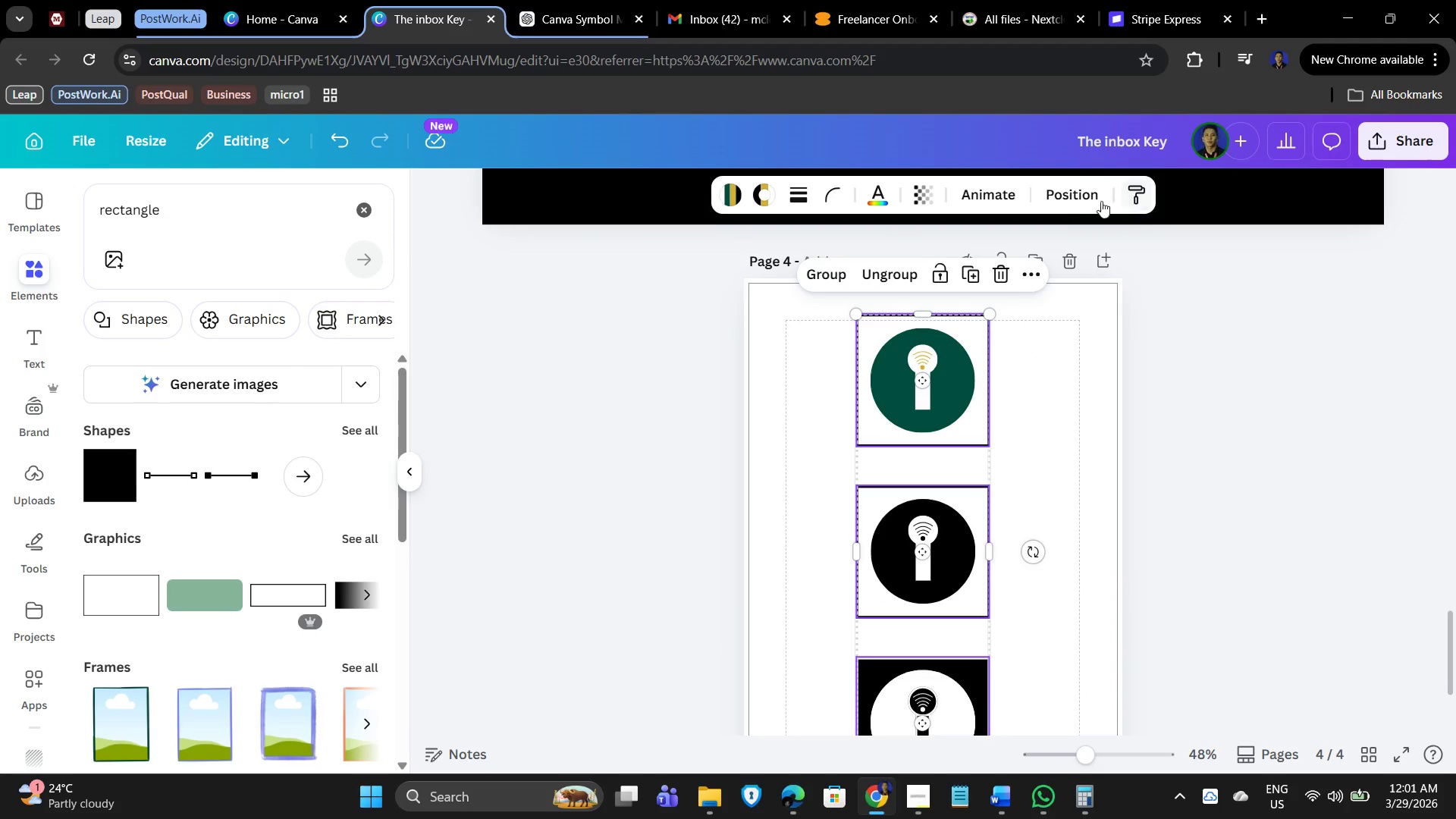 
left_click([1075, 193])
 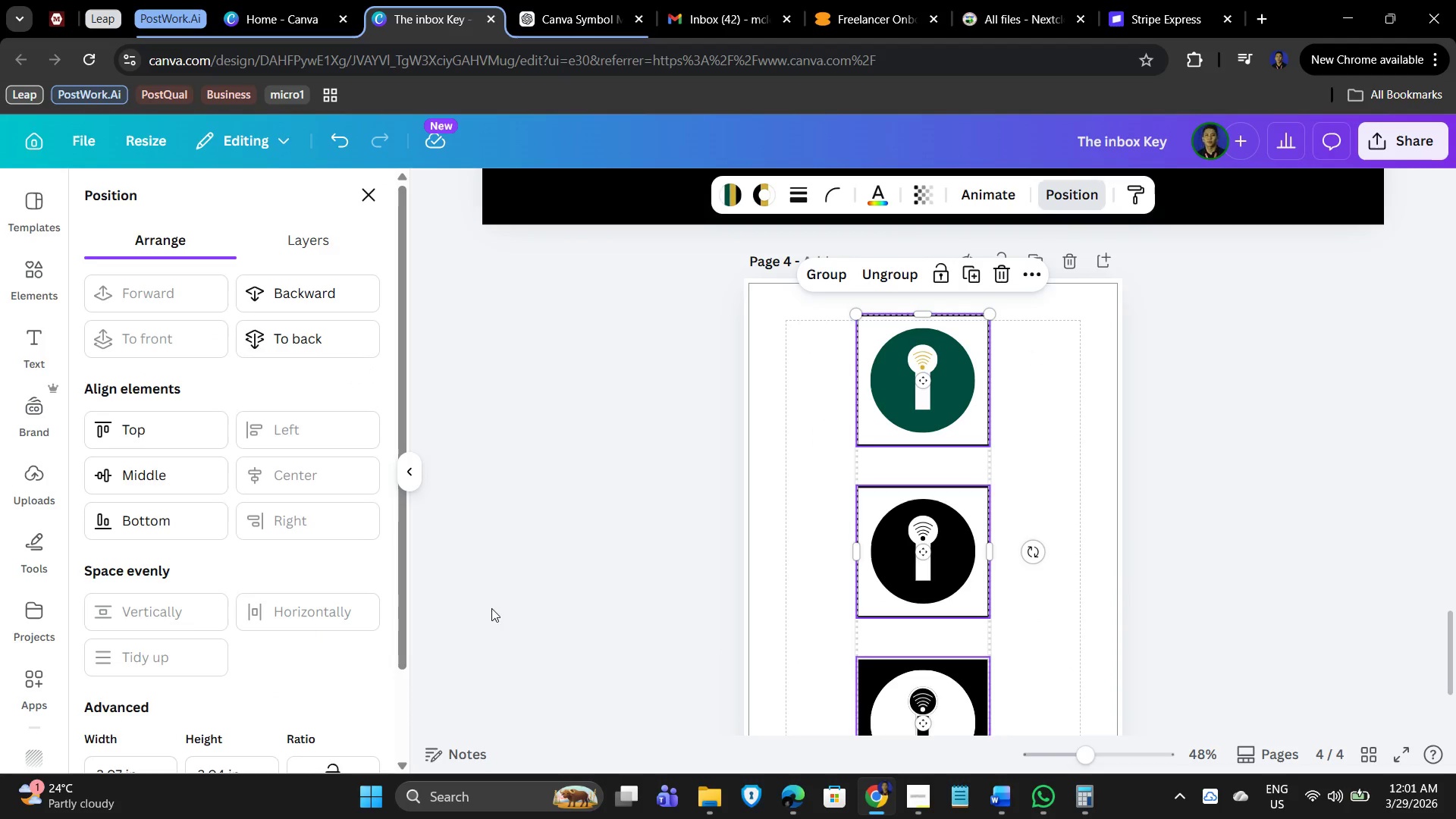 
left_click([607, 566])
 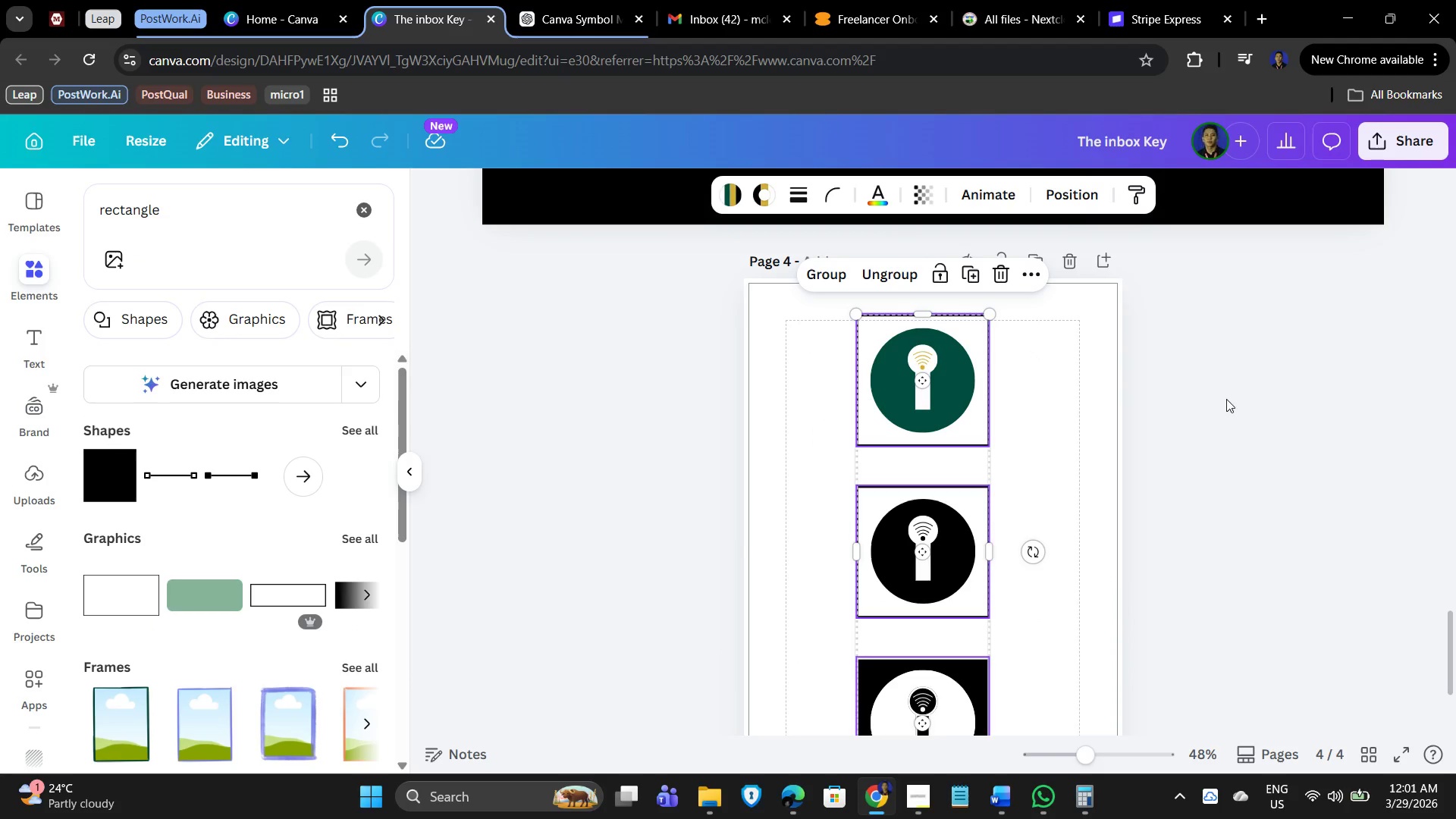 
scroll: coordinate [1238, 430], scroll_direction: down, amount: 3.0
 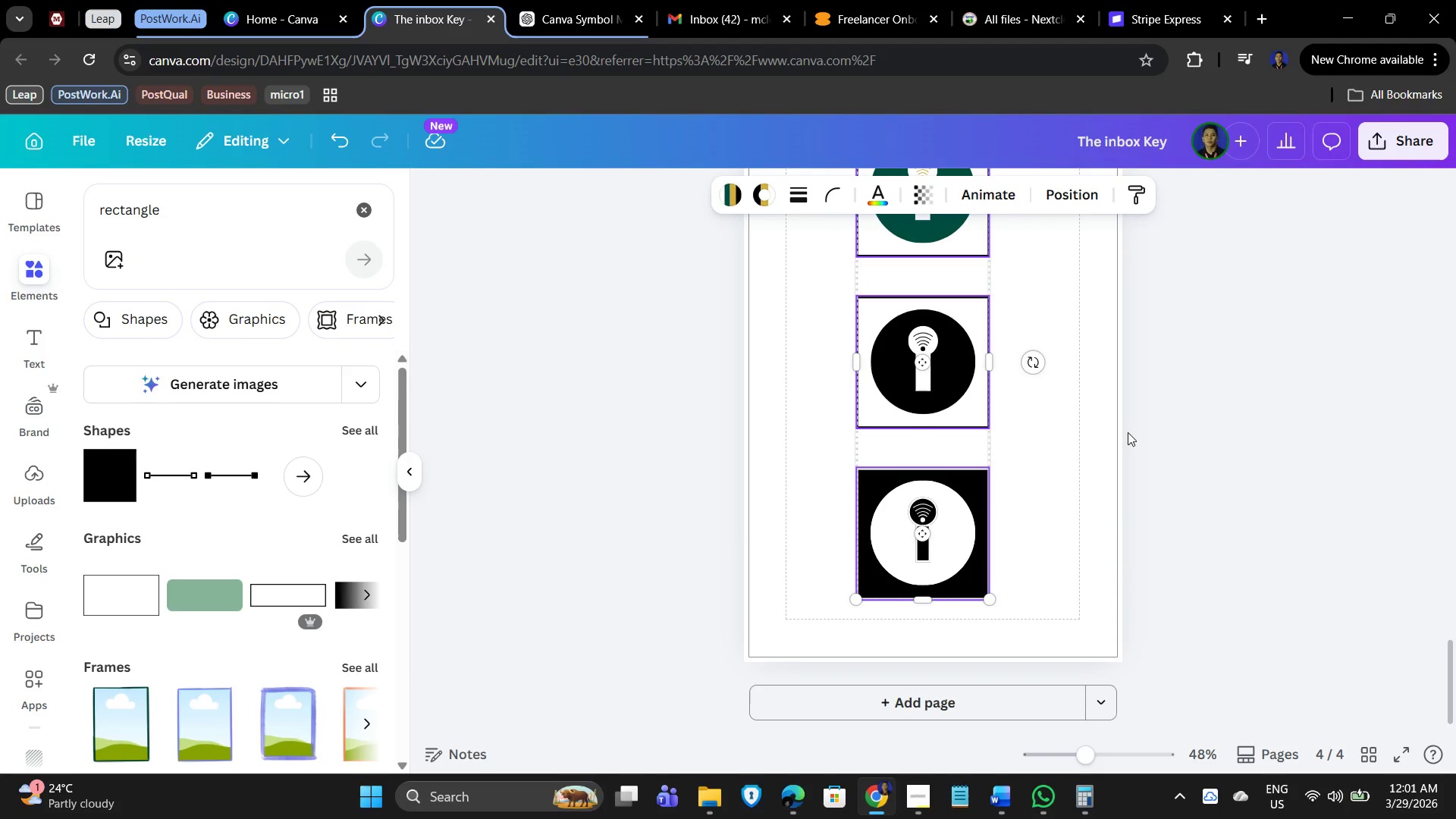 
key(ArrowLeft)
 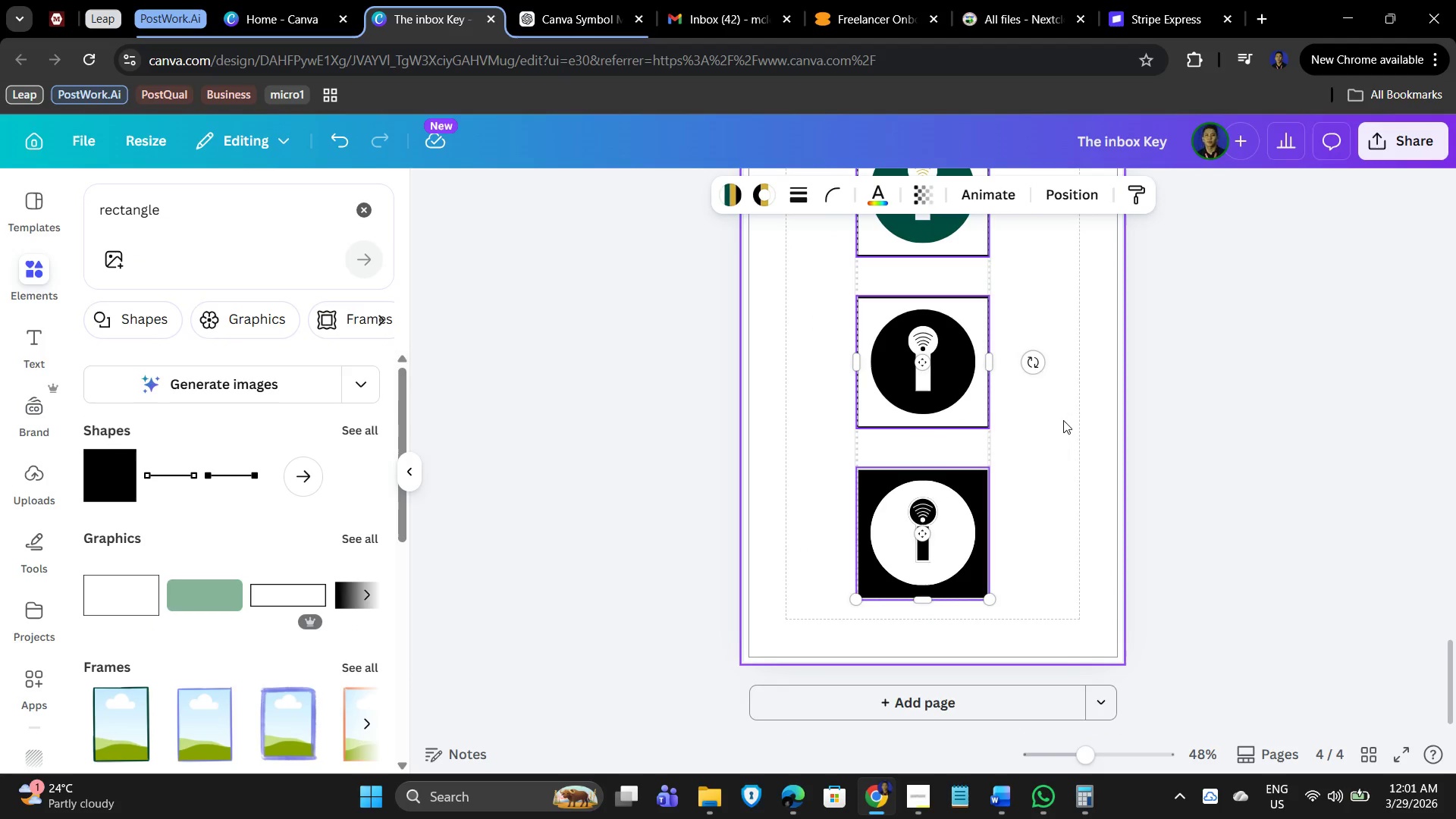 
key(ArrowLeft)
 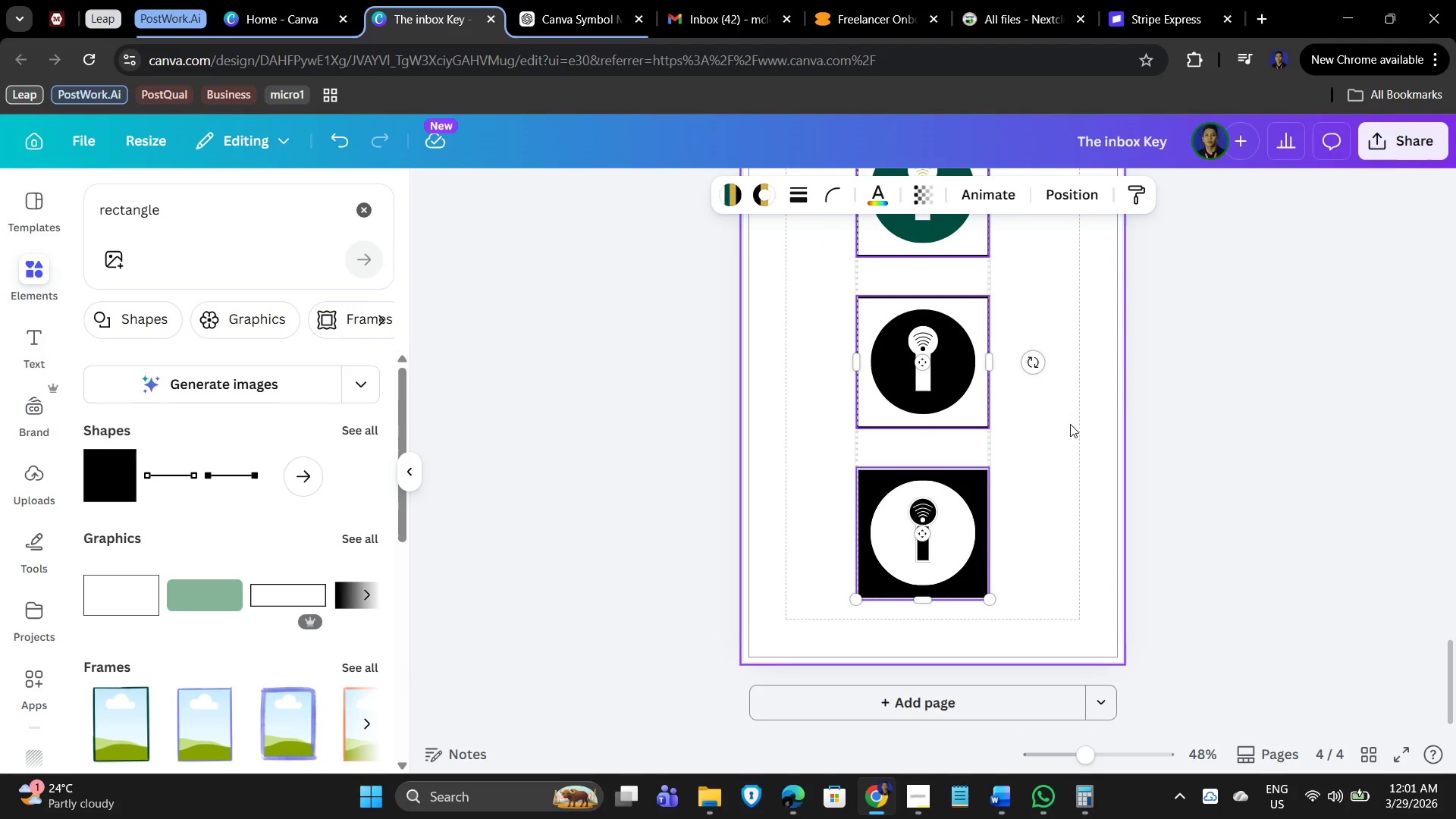 
key(ArrowLeft)
 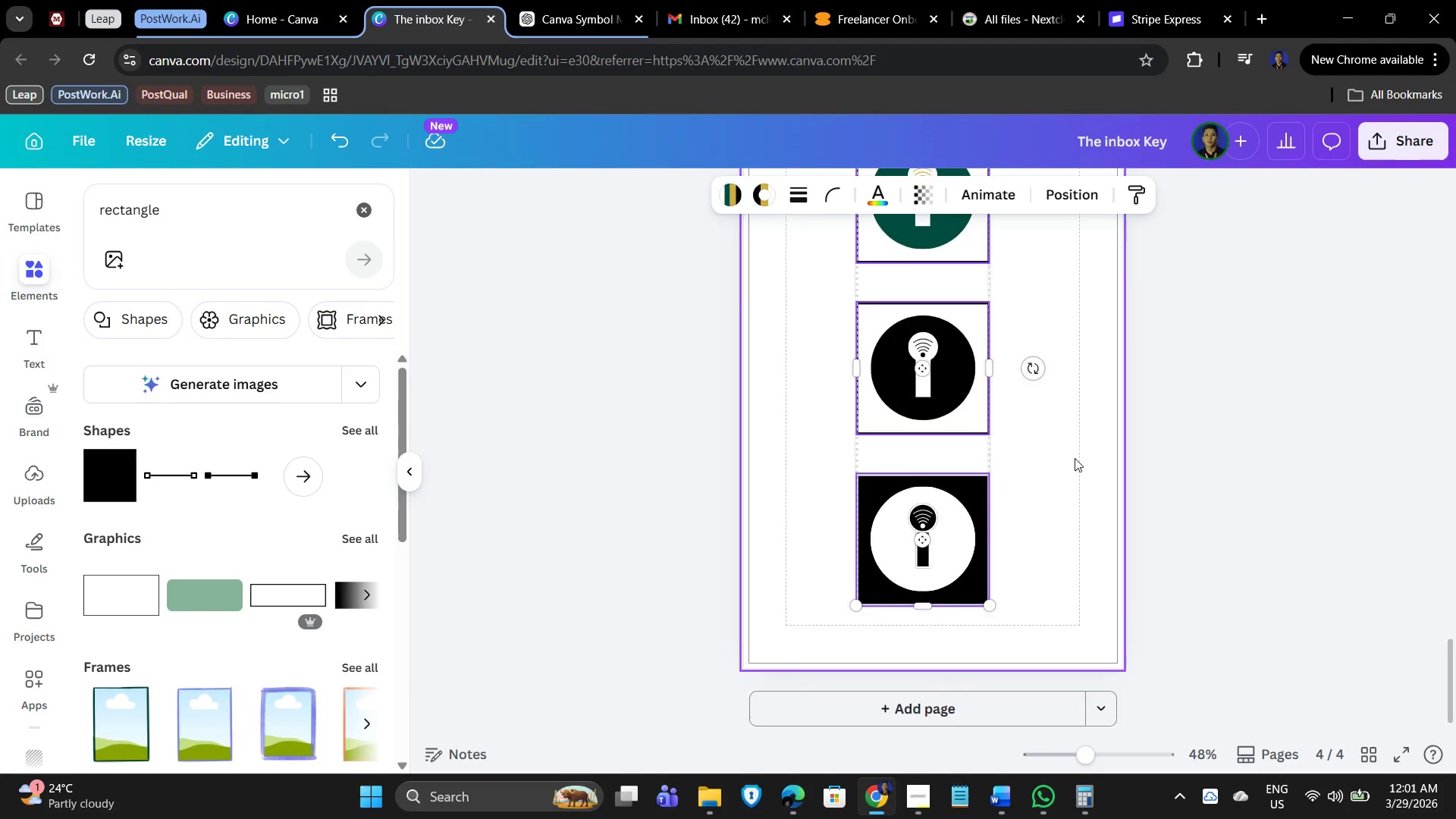 
scroll: coordinate [1075, 469], scroll_direction: up, amount: 4.0
 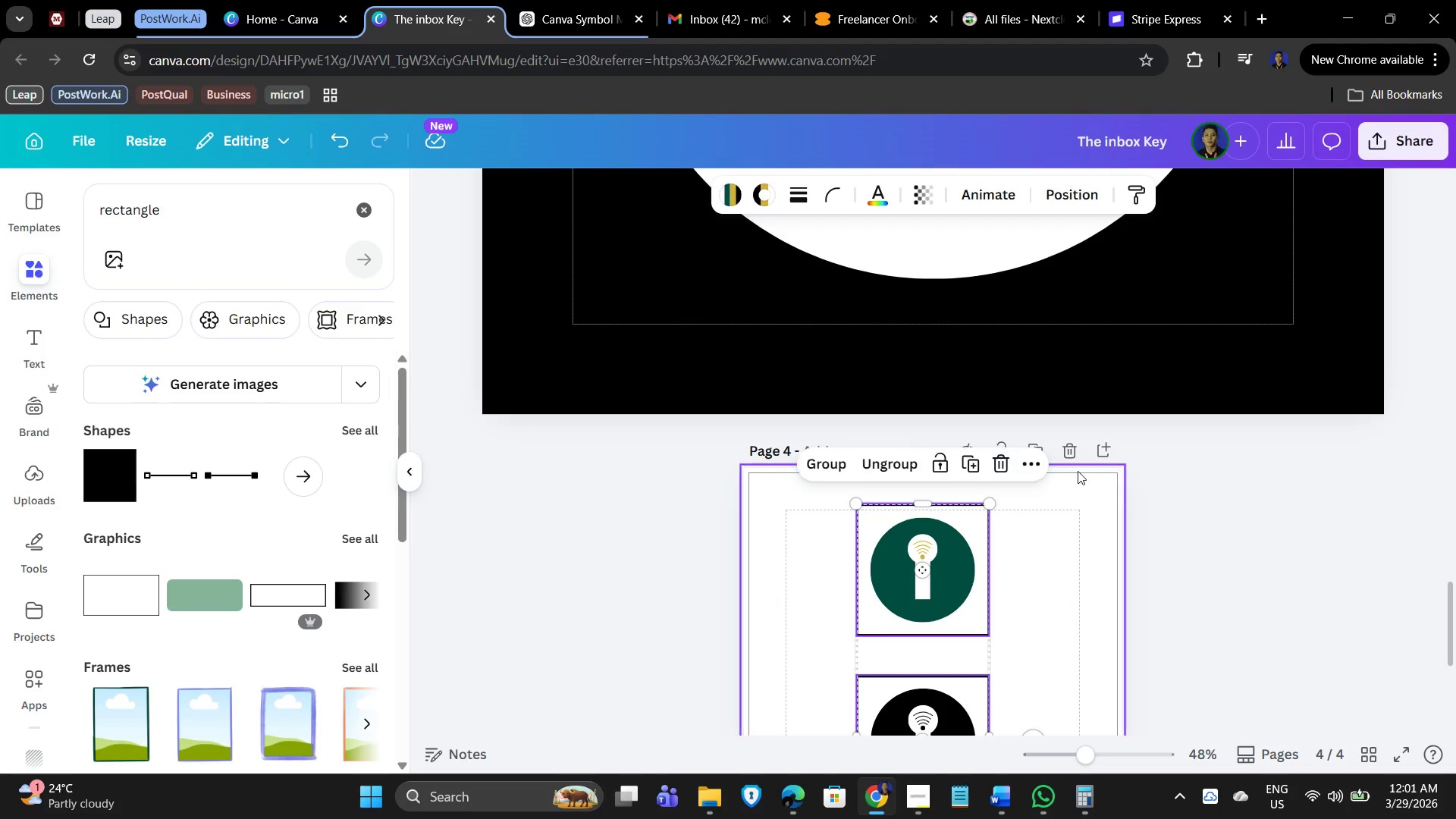 
scroll: coordinate [1077, 475], scroll_direction: down, amount: 3.0
 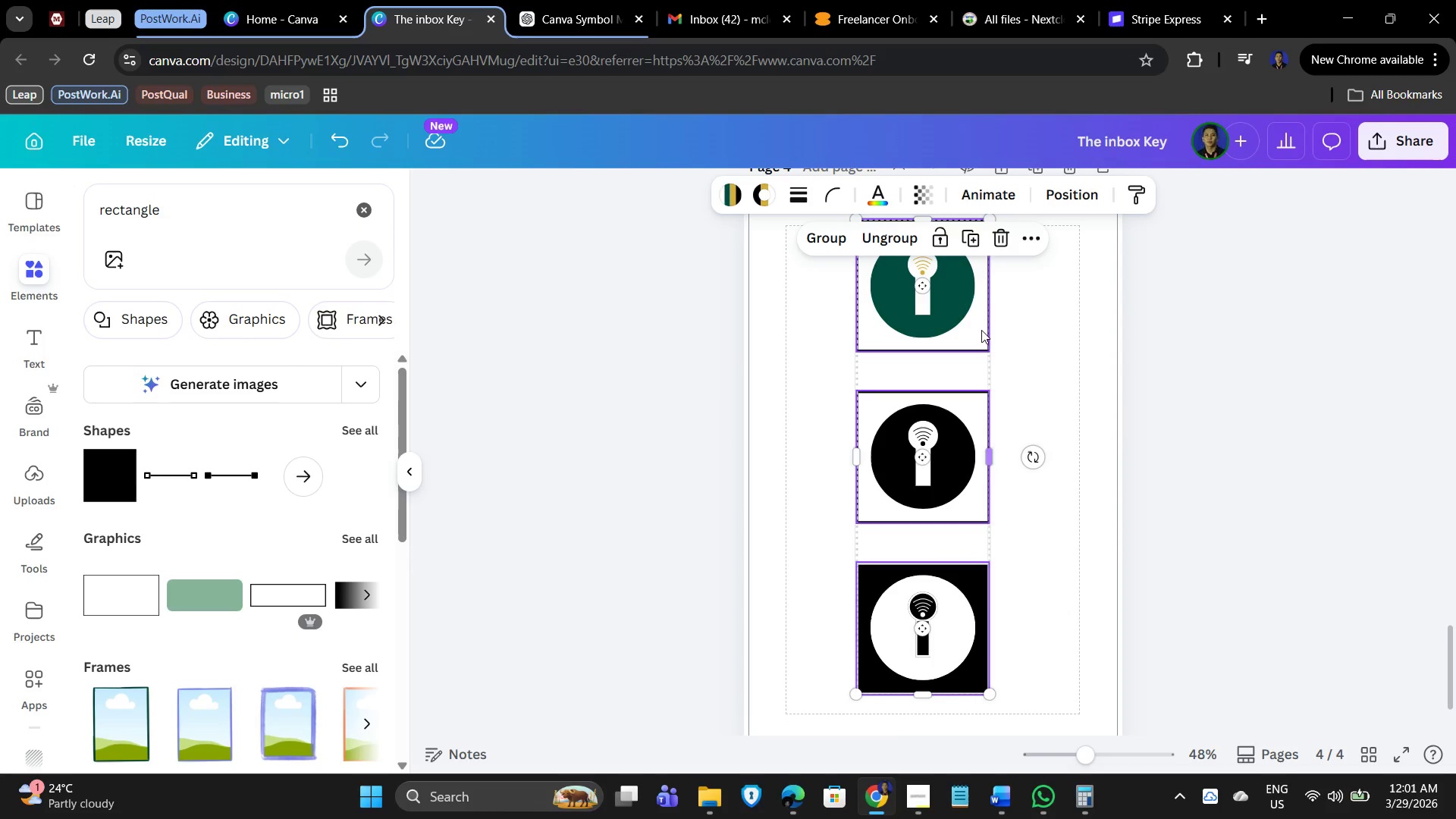 
left_click_drag(start_coordinate=[971, 331], to_coordinate=[923, 344])
 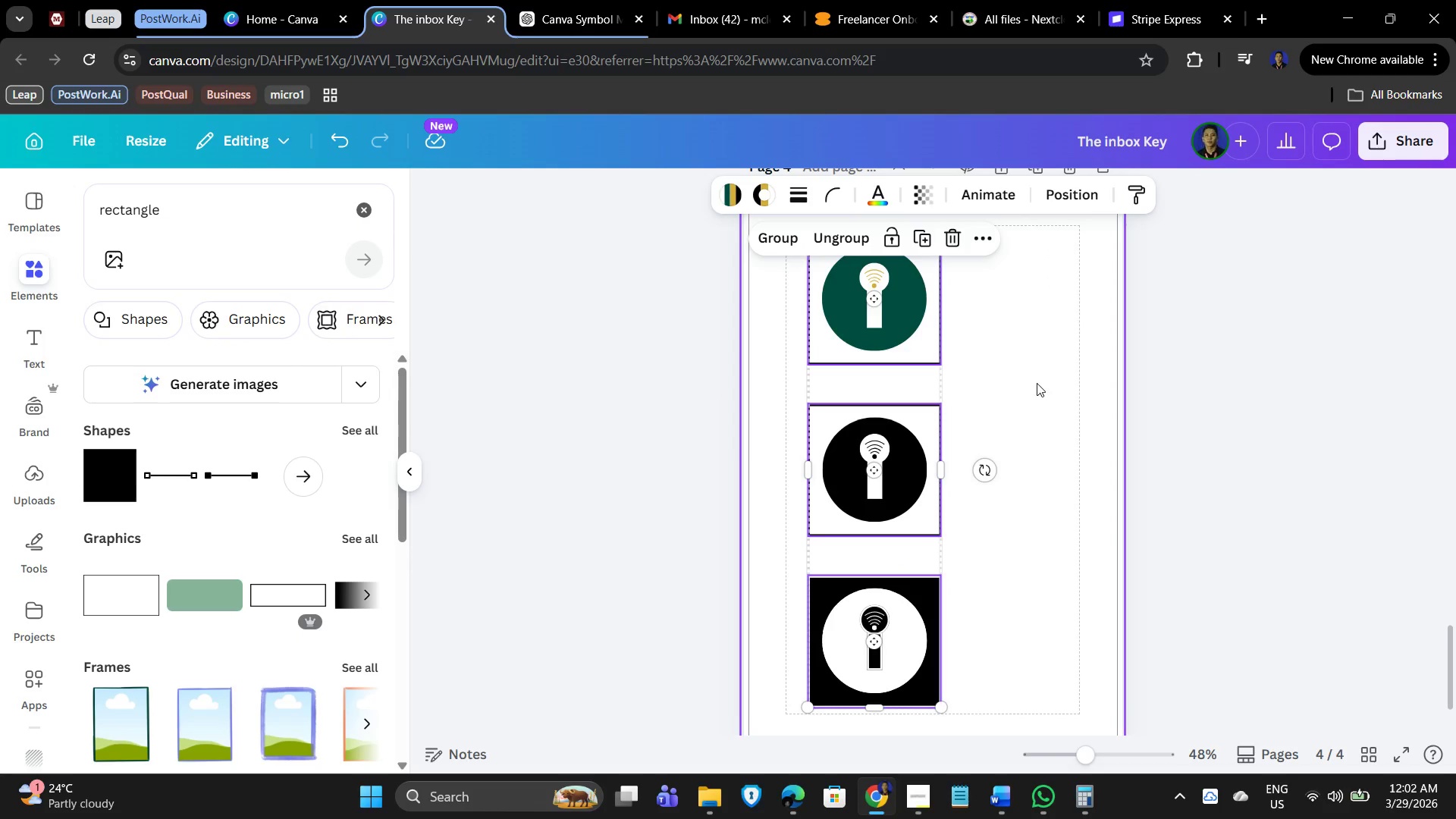 
left_click([1037, 383])
 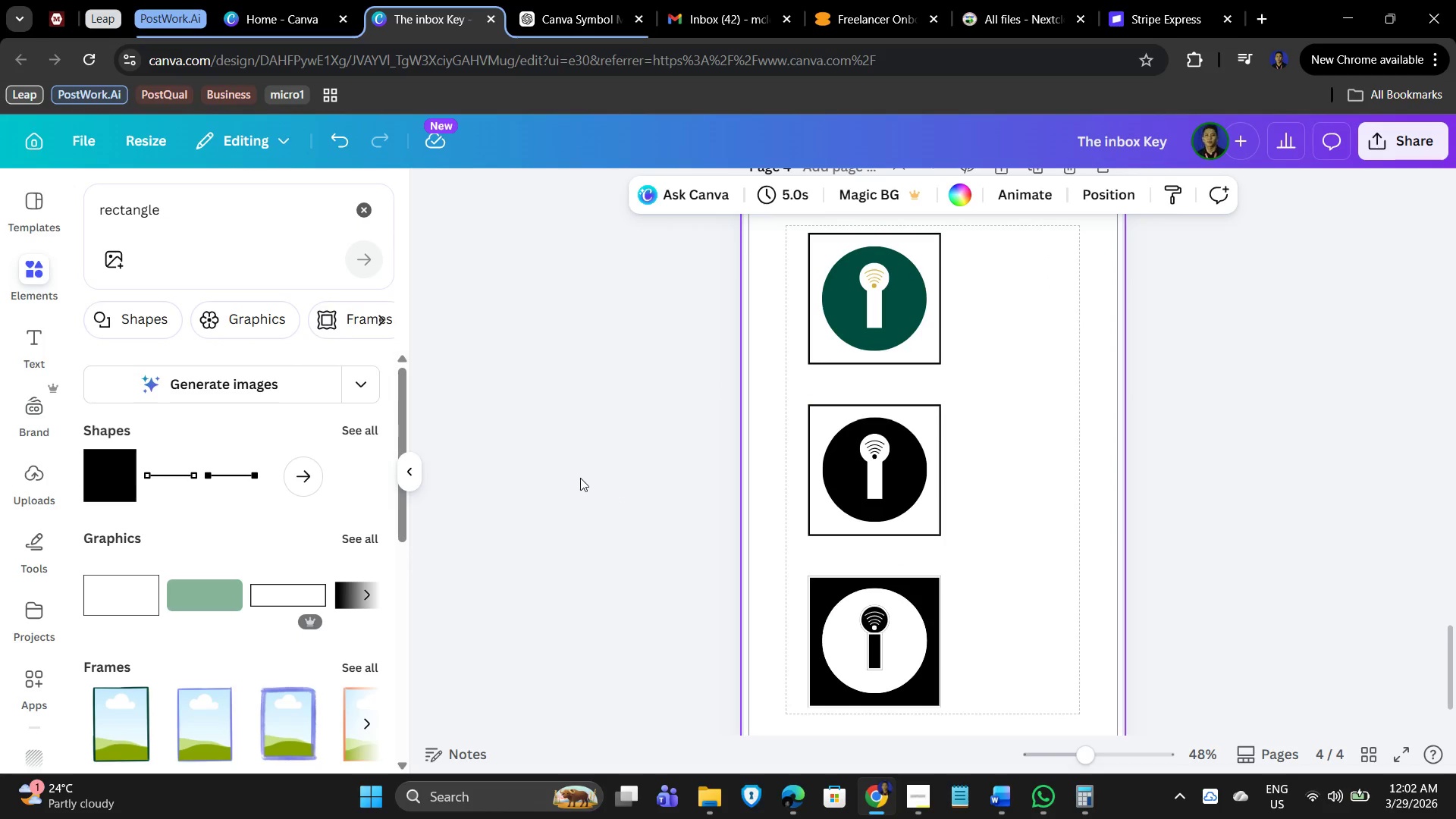 
left_click([576, 475])
 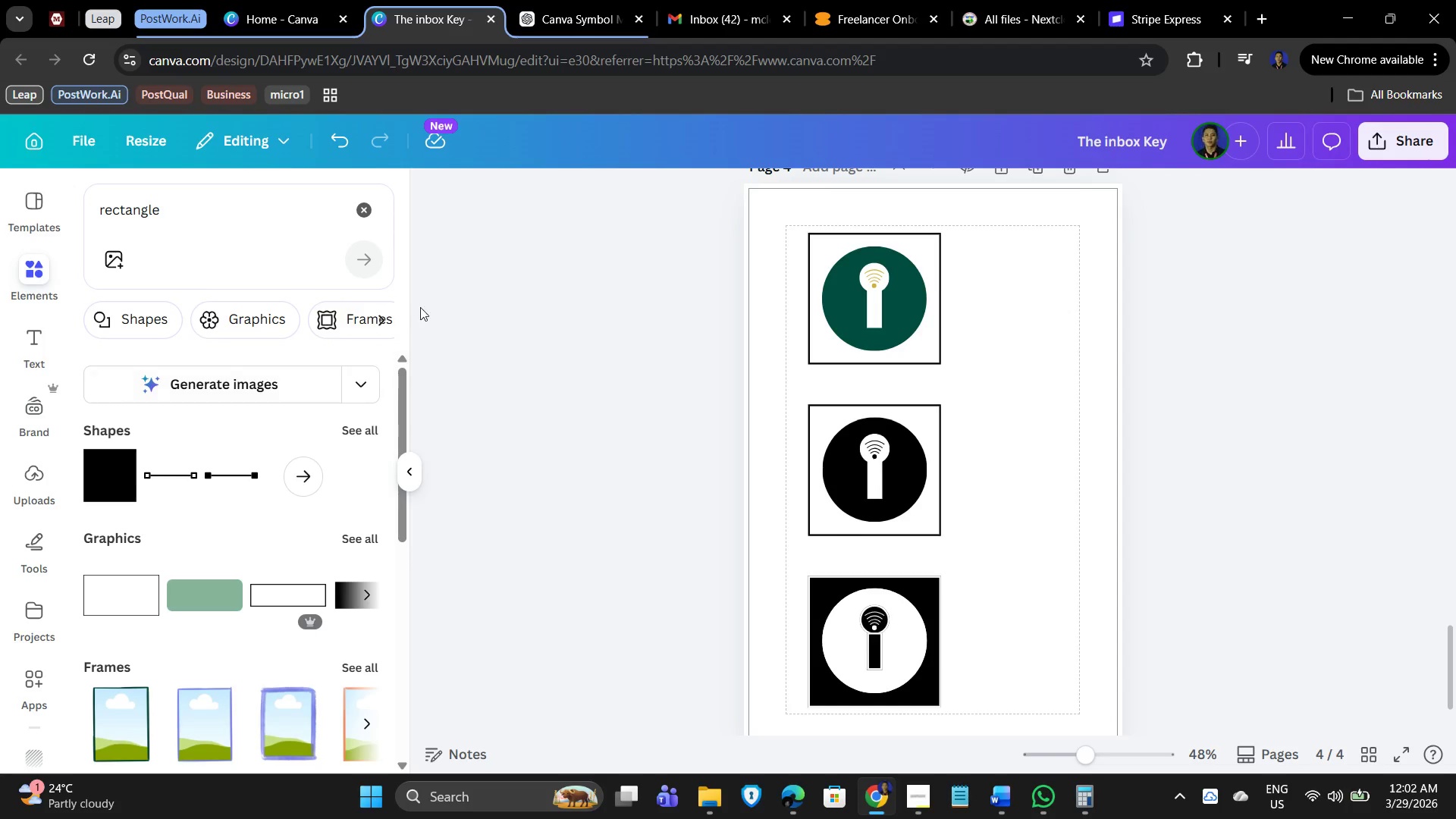 
left_click([17, 331])
 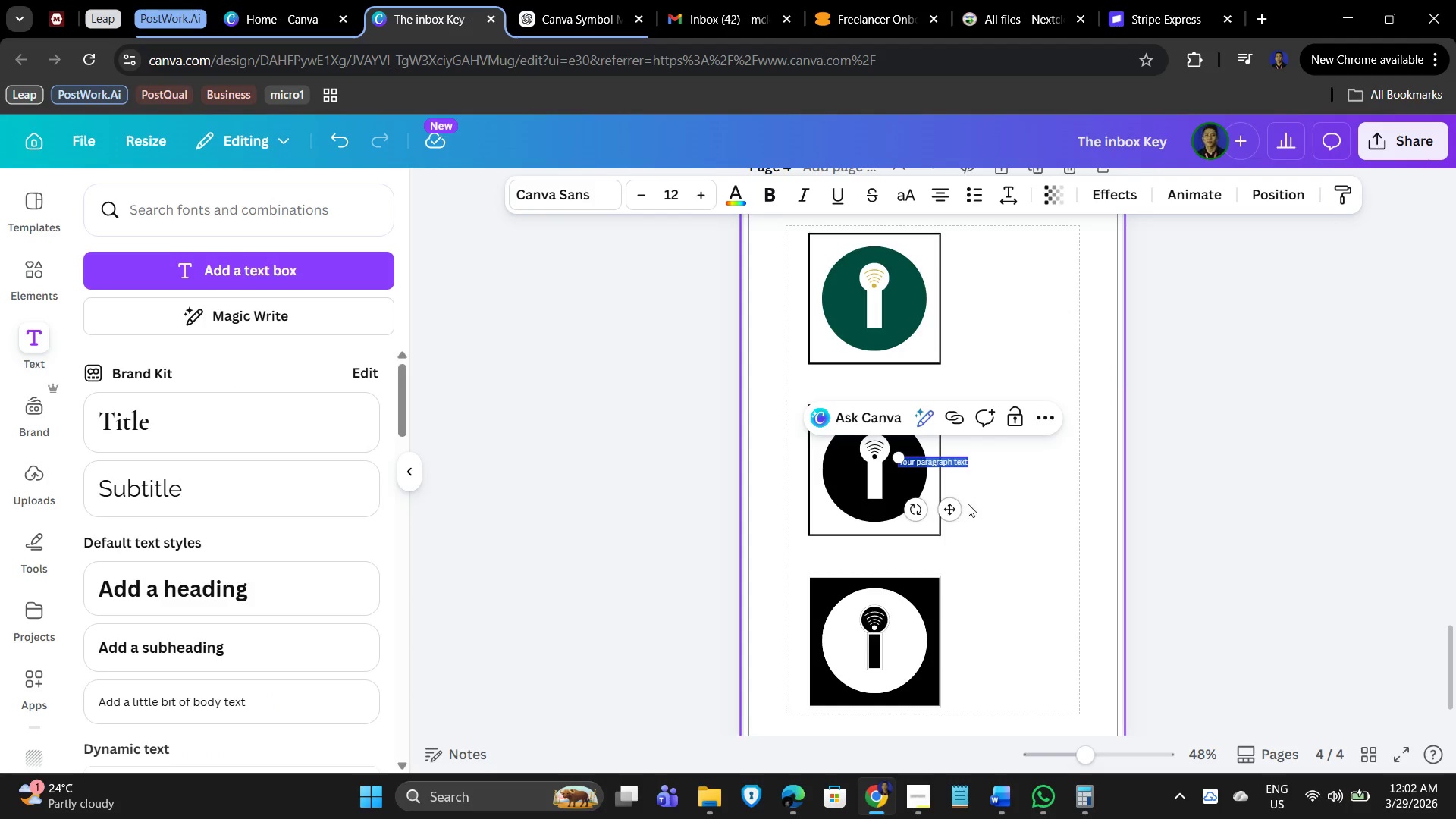 
left_click_drag(start_coordinate=[953, 510], to_coordinate=[1039, 355])
 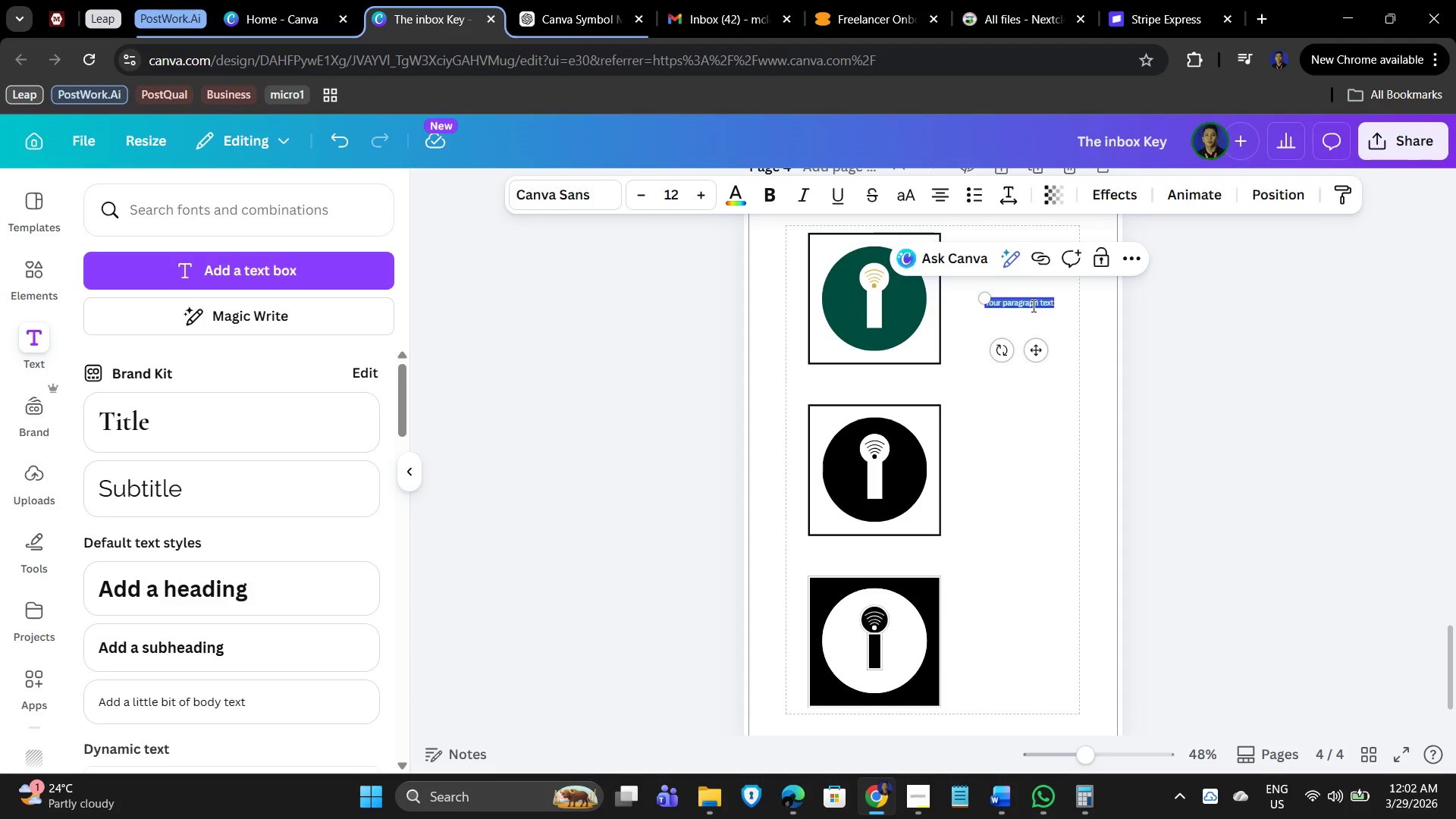 
double_click([1032, 306])
 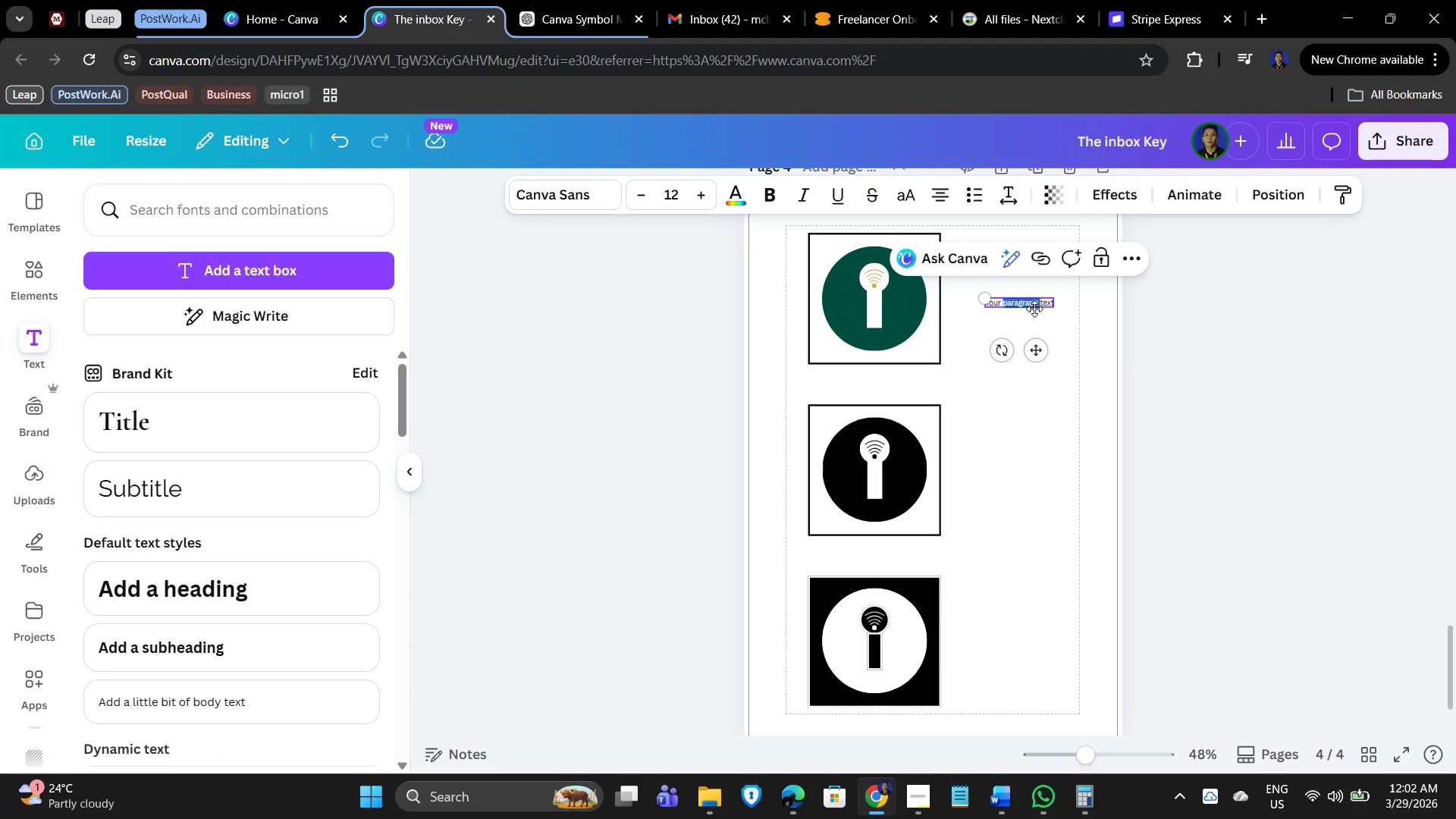 
key(Control+A)
 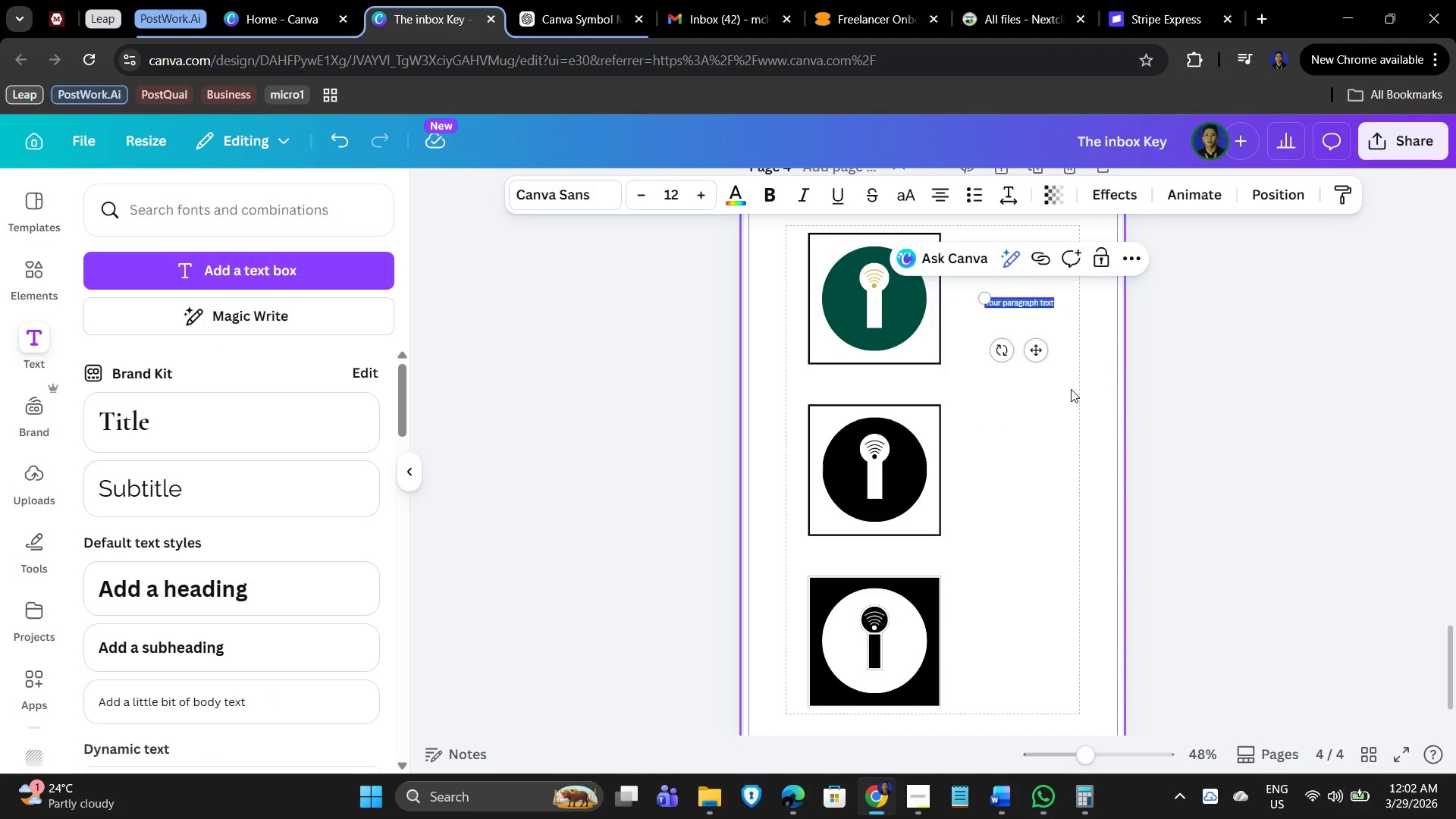 
type(Full Color)
 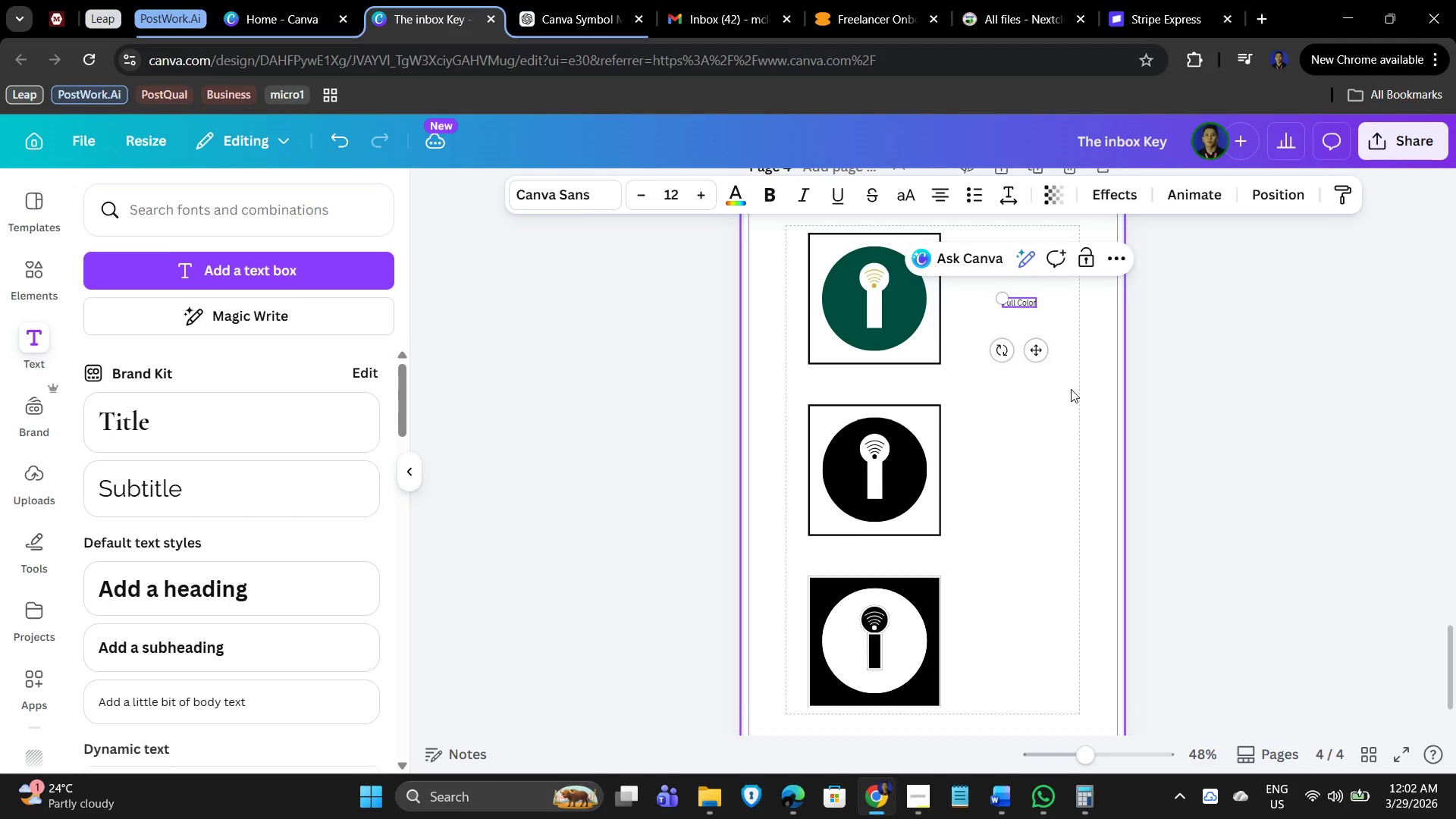 
left_click([1260, 375])
 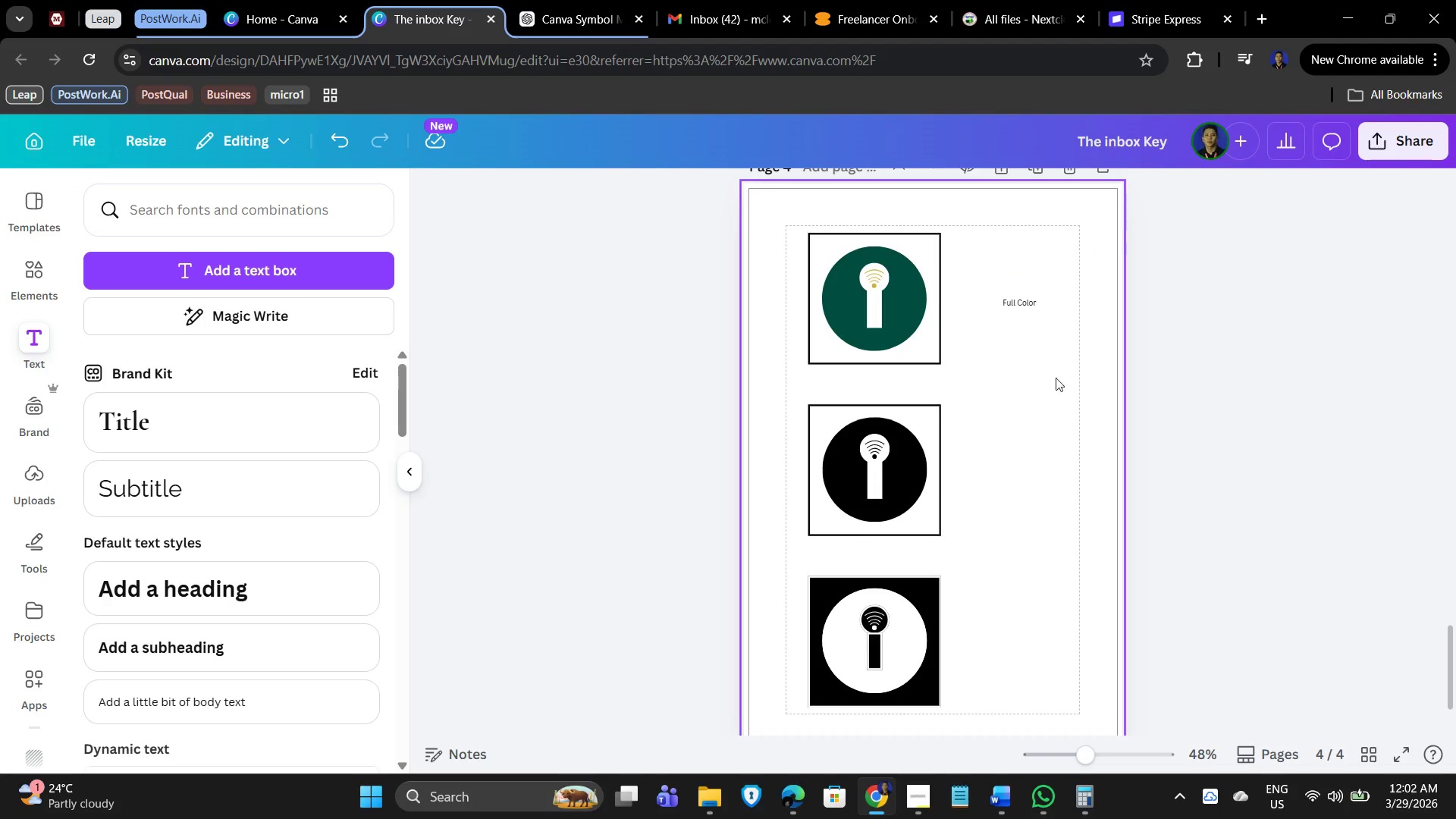 
left_click([1032, 294])
 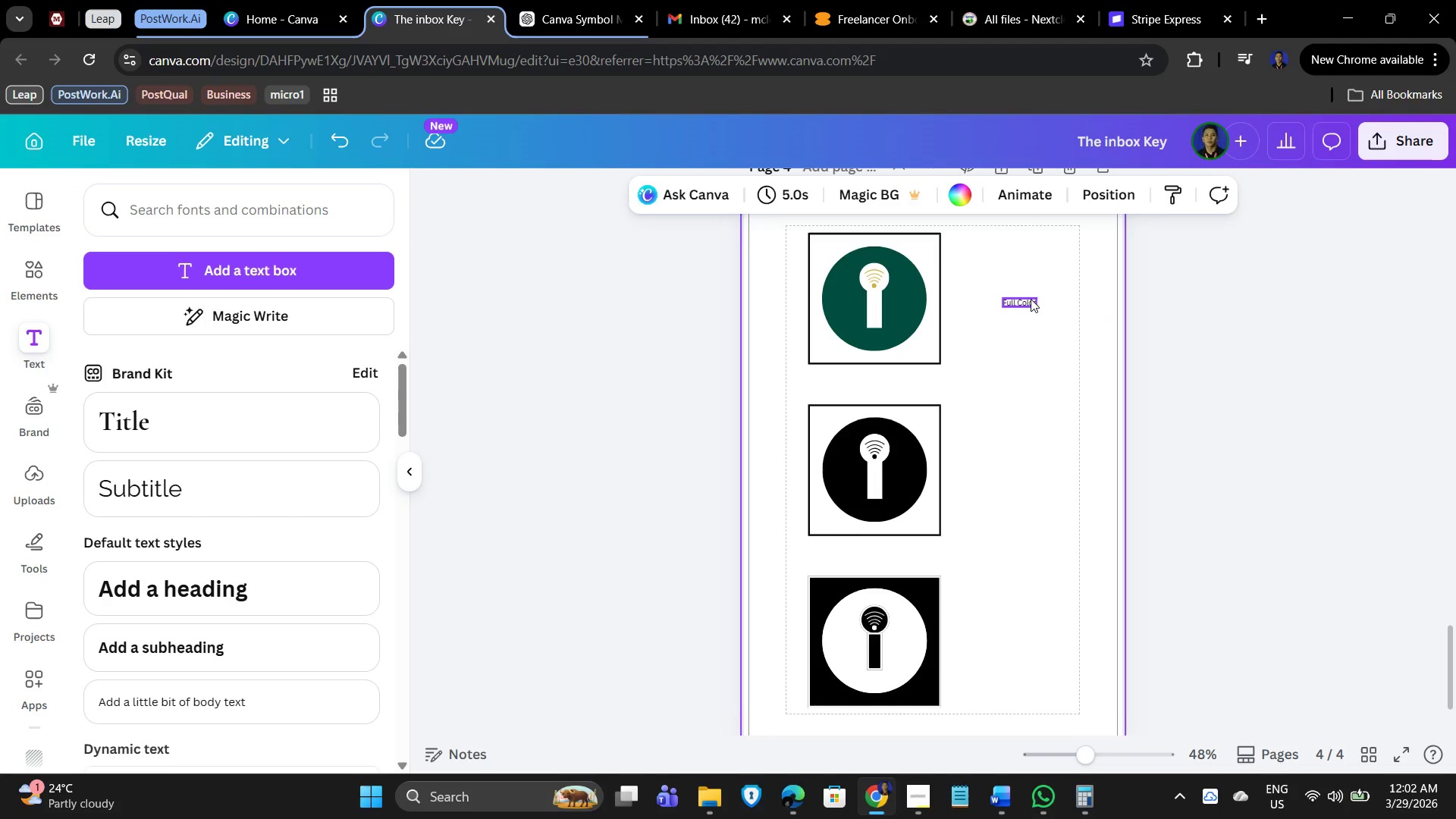 
left_click([1031, 299])
 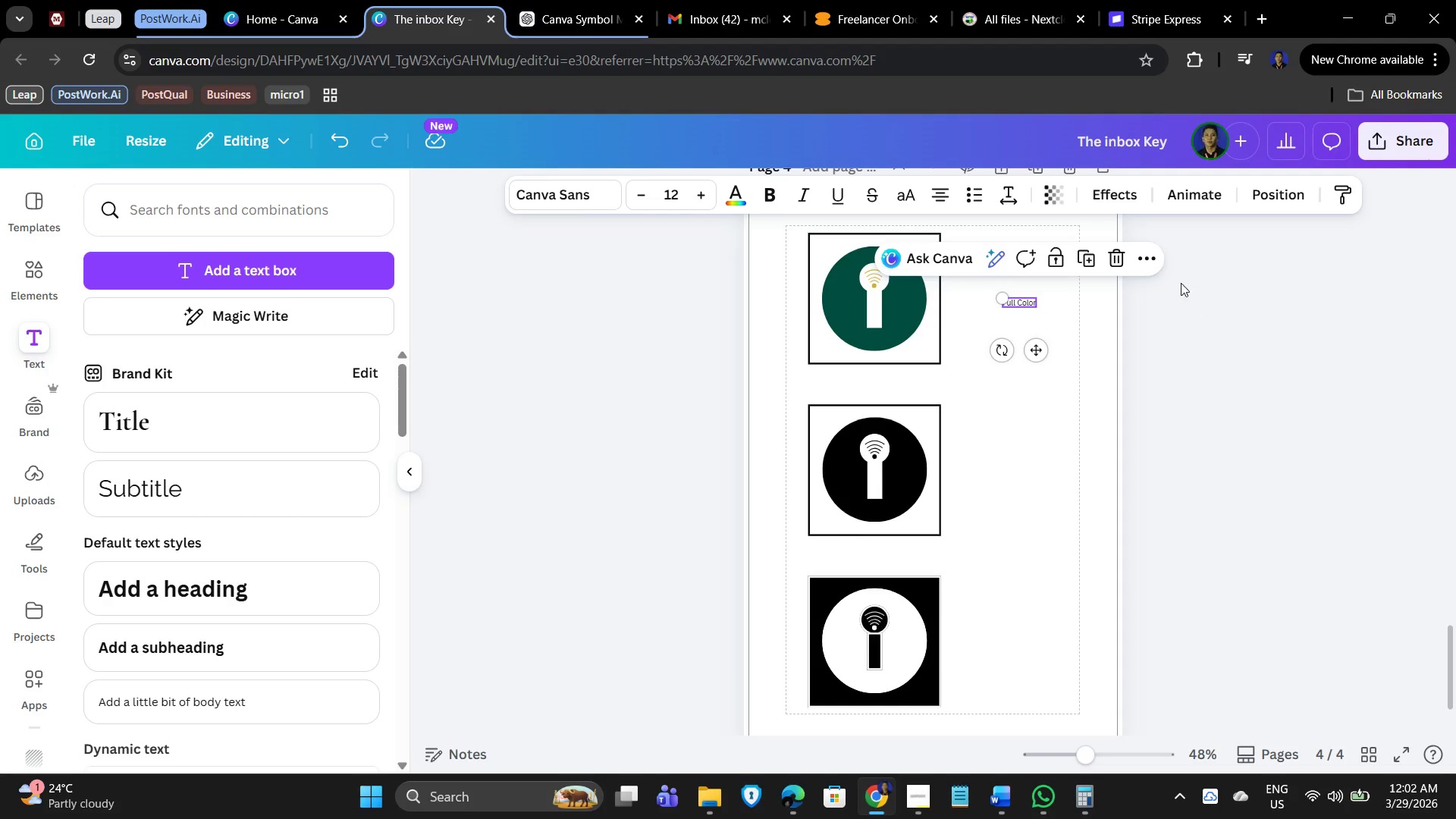 
left_click([1079, 255])
 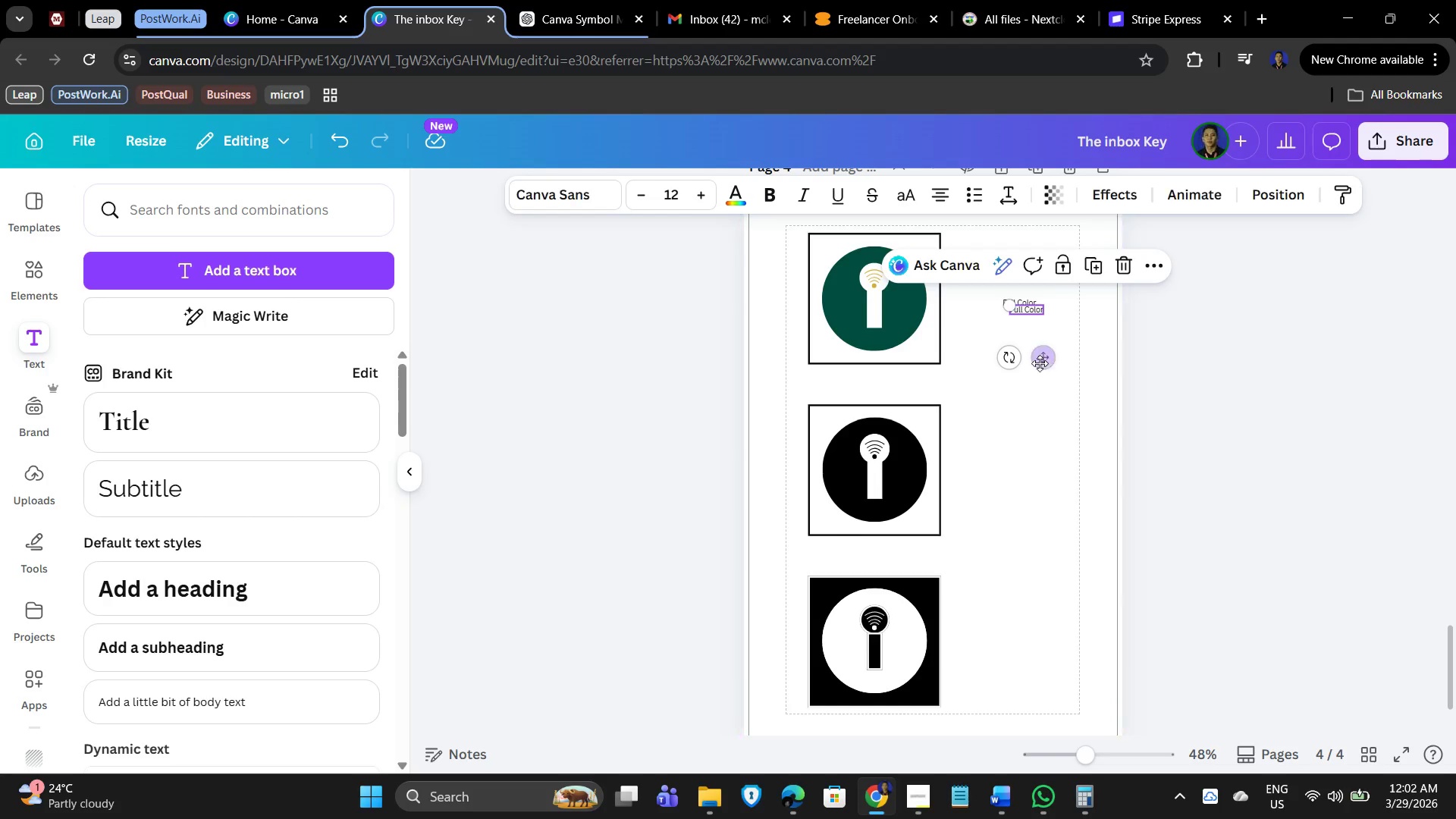 
left_click_drag(start_coordinate=[1043, 350], to_coordinate=[1037, 504])
 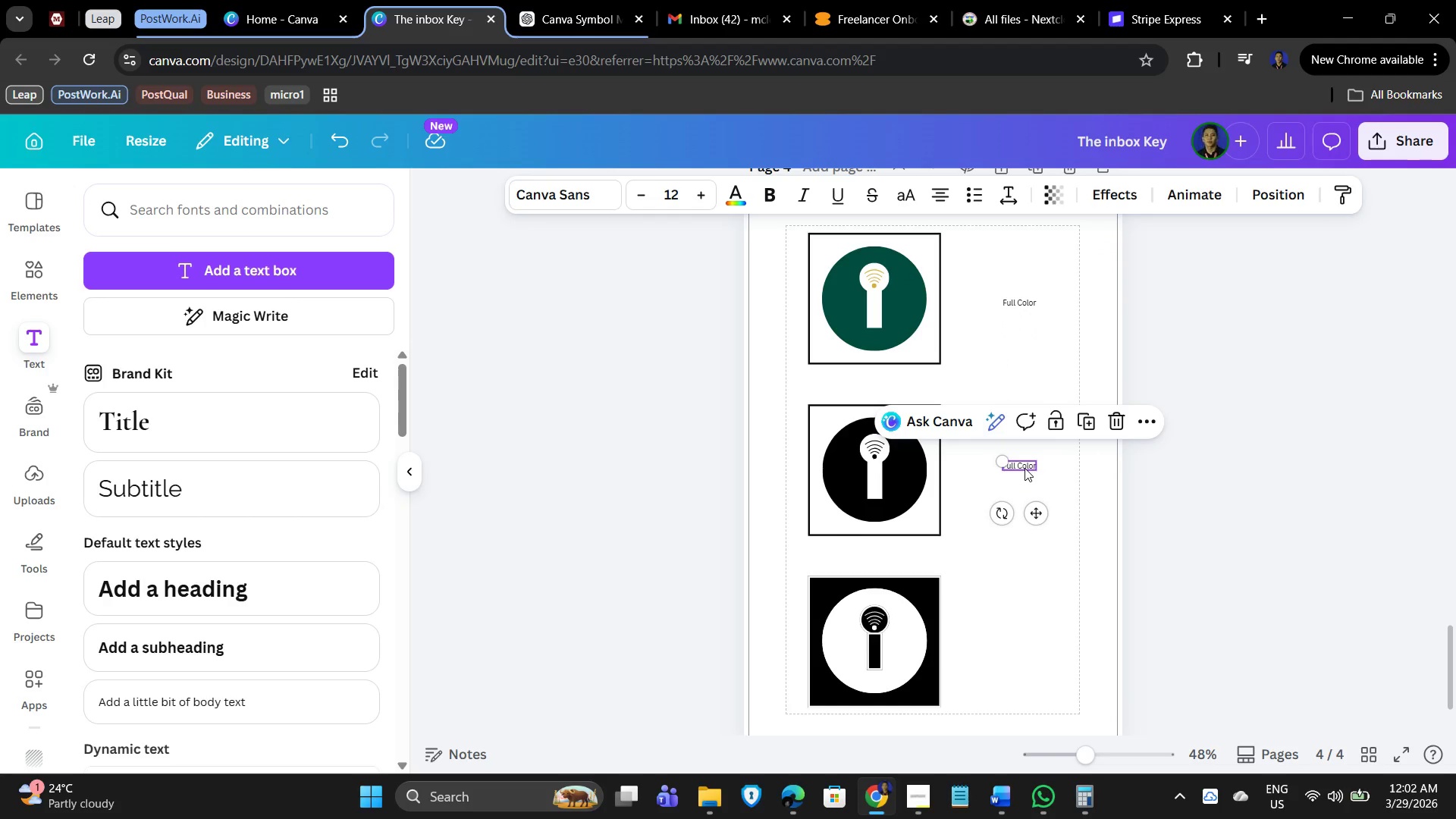 
double_click([1025, 468])
 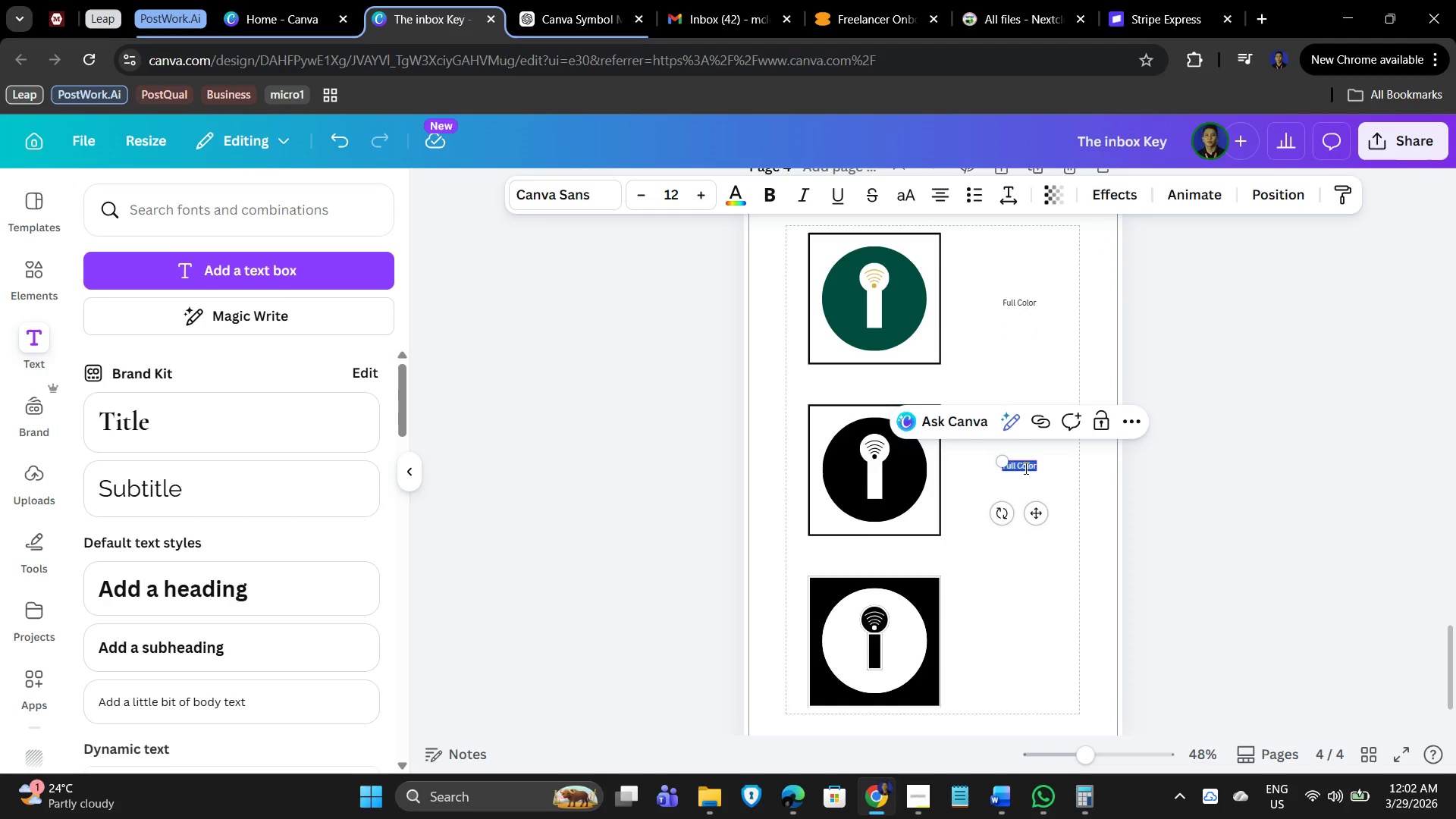 
type(Black )
 